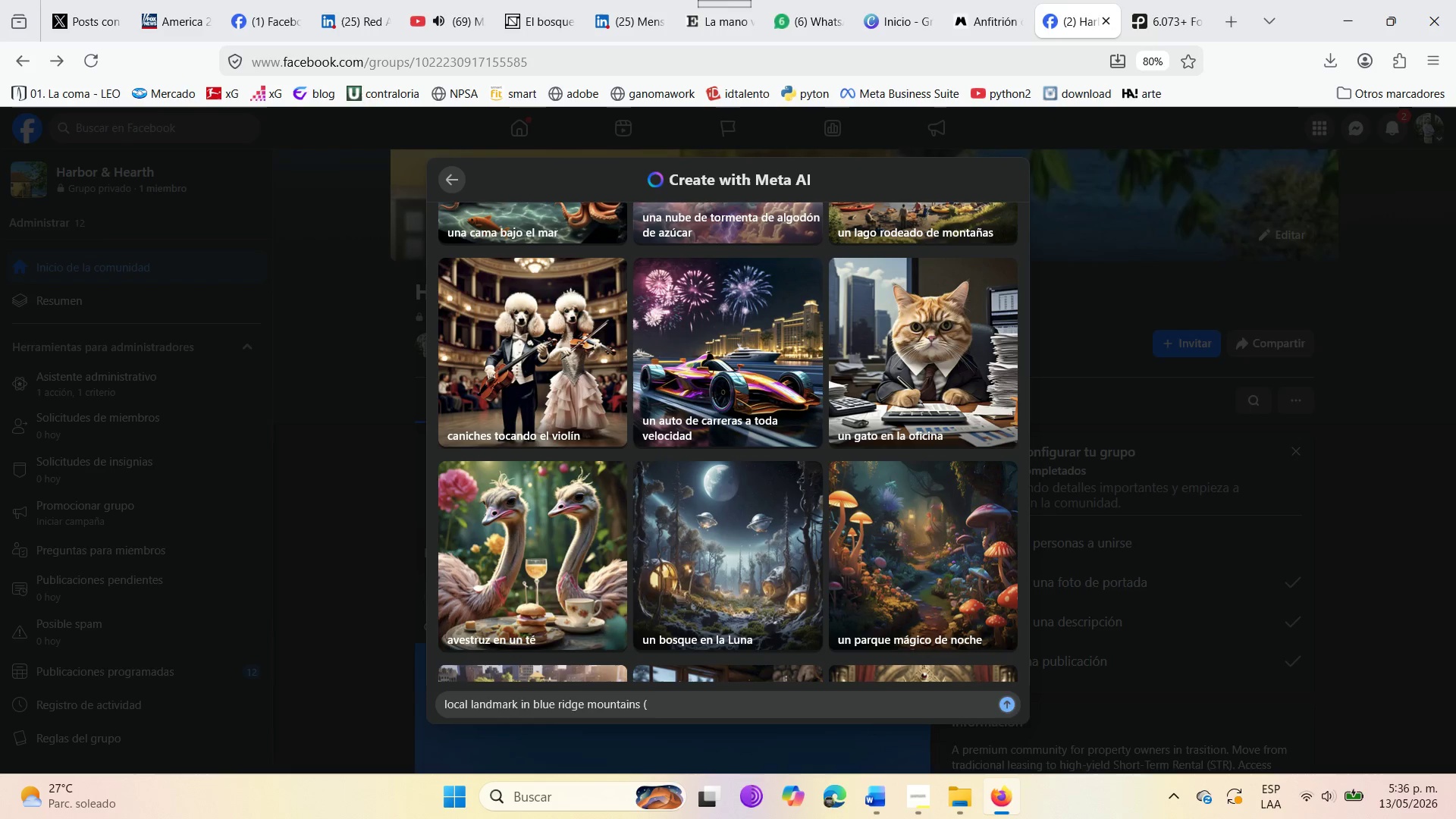 
wait(5.05)
 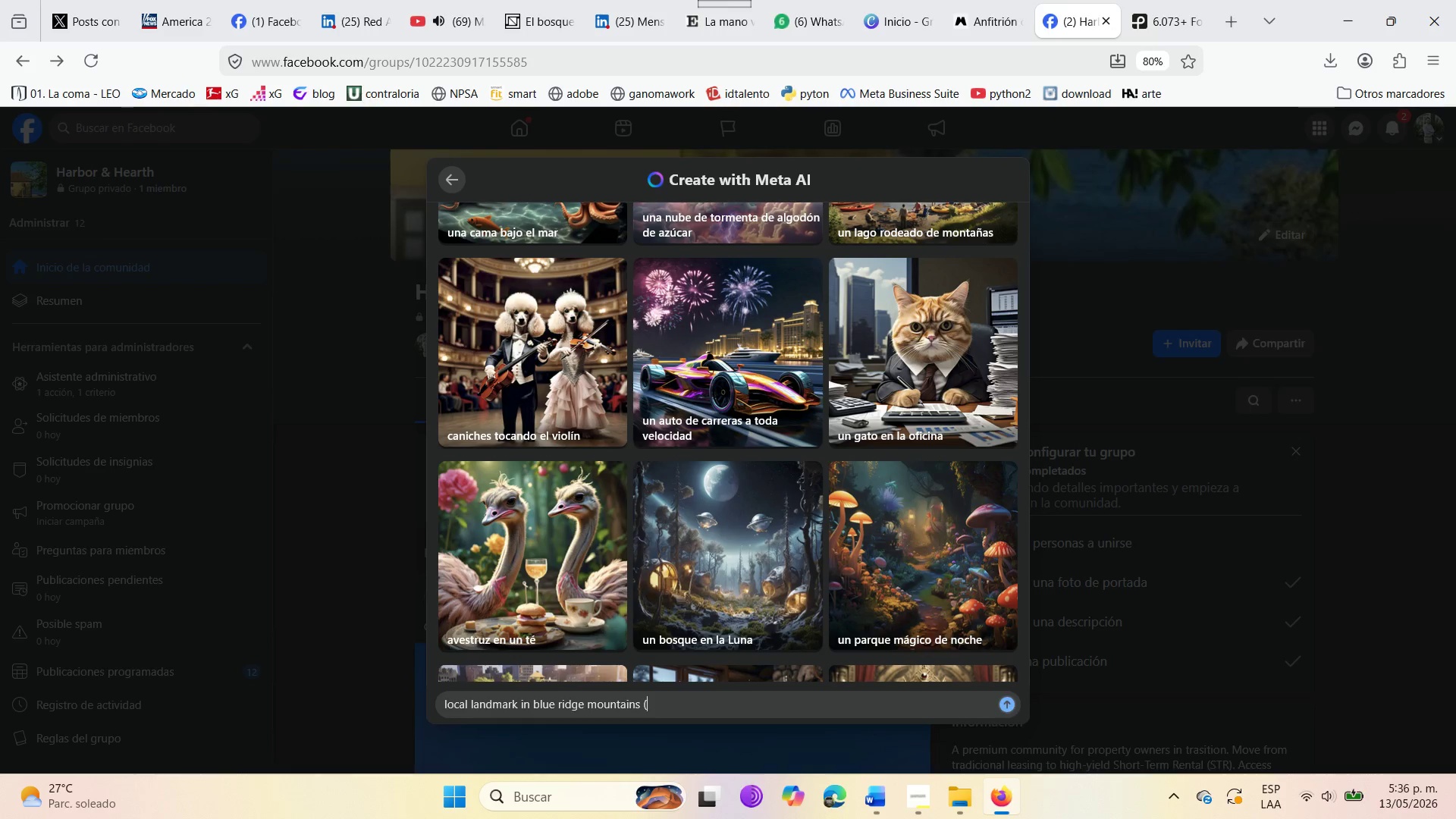 
type(beach, )
key(Backspace)
key(Backspace)
key(Backspace)
key(Backspace)
key(Backspace)
key(Backspace)
key(Backspace)
 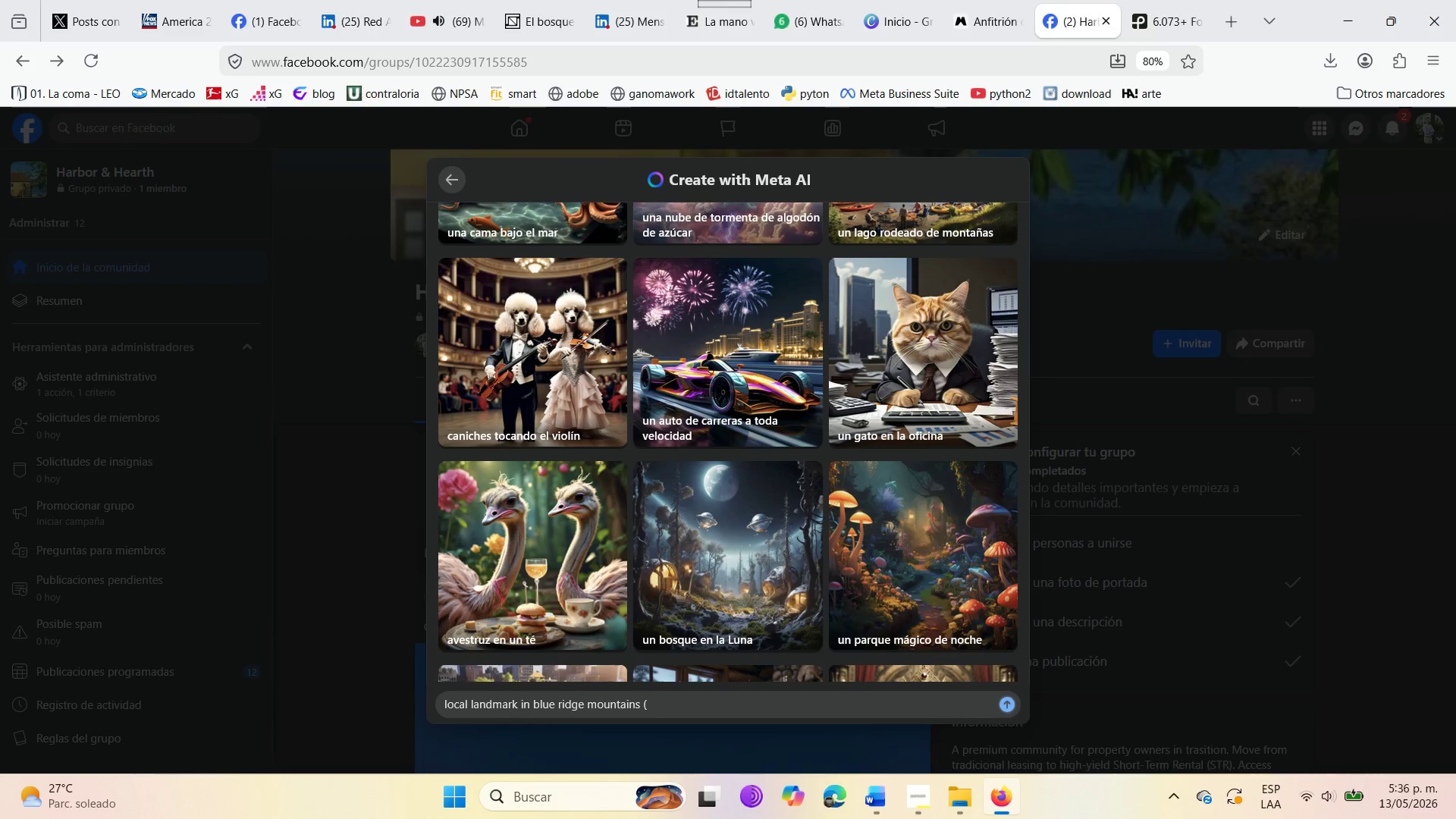 
wait(5.42)
 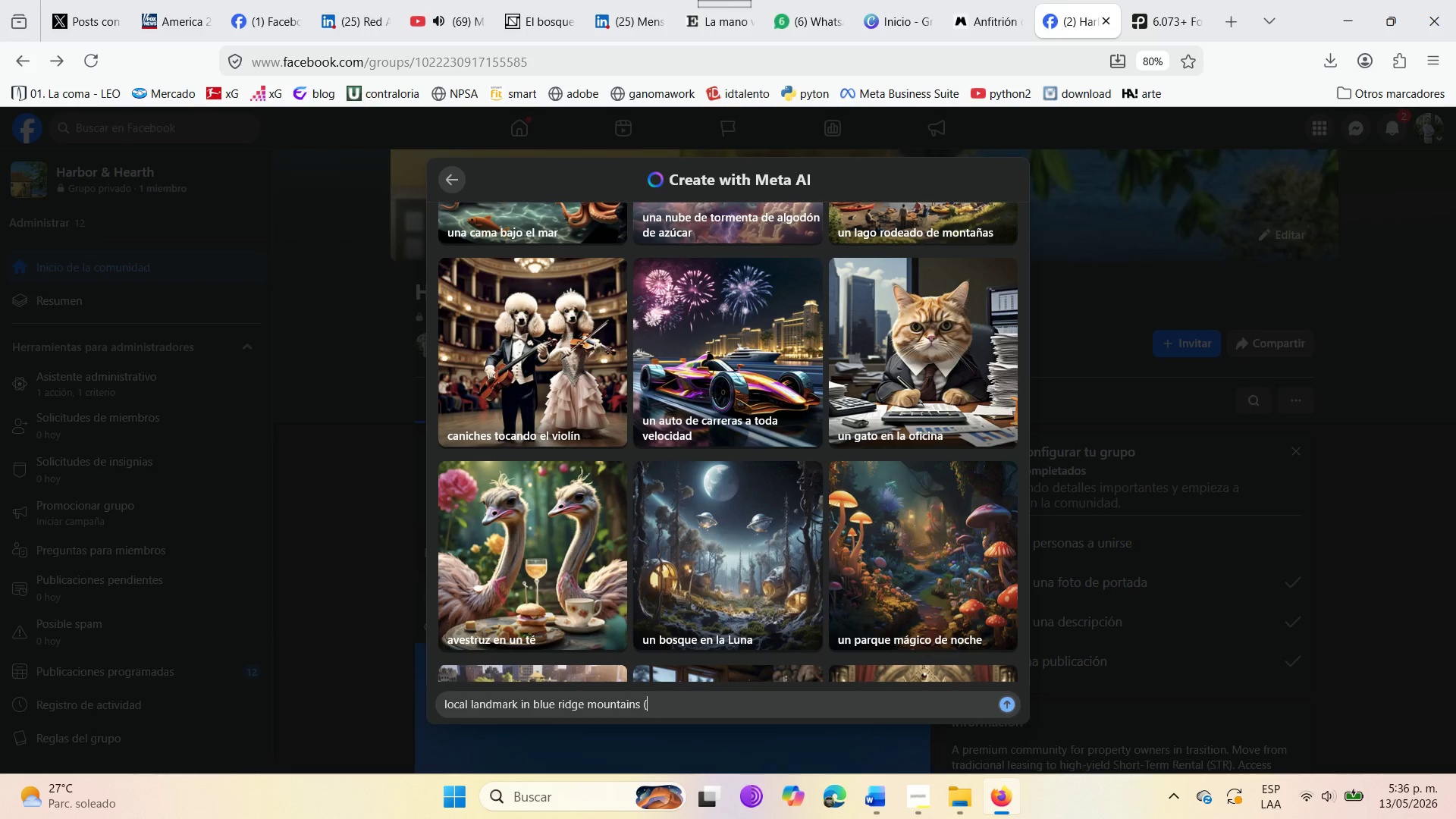 
type(mountain )
 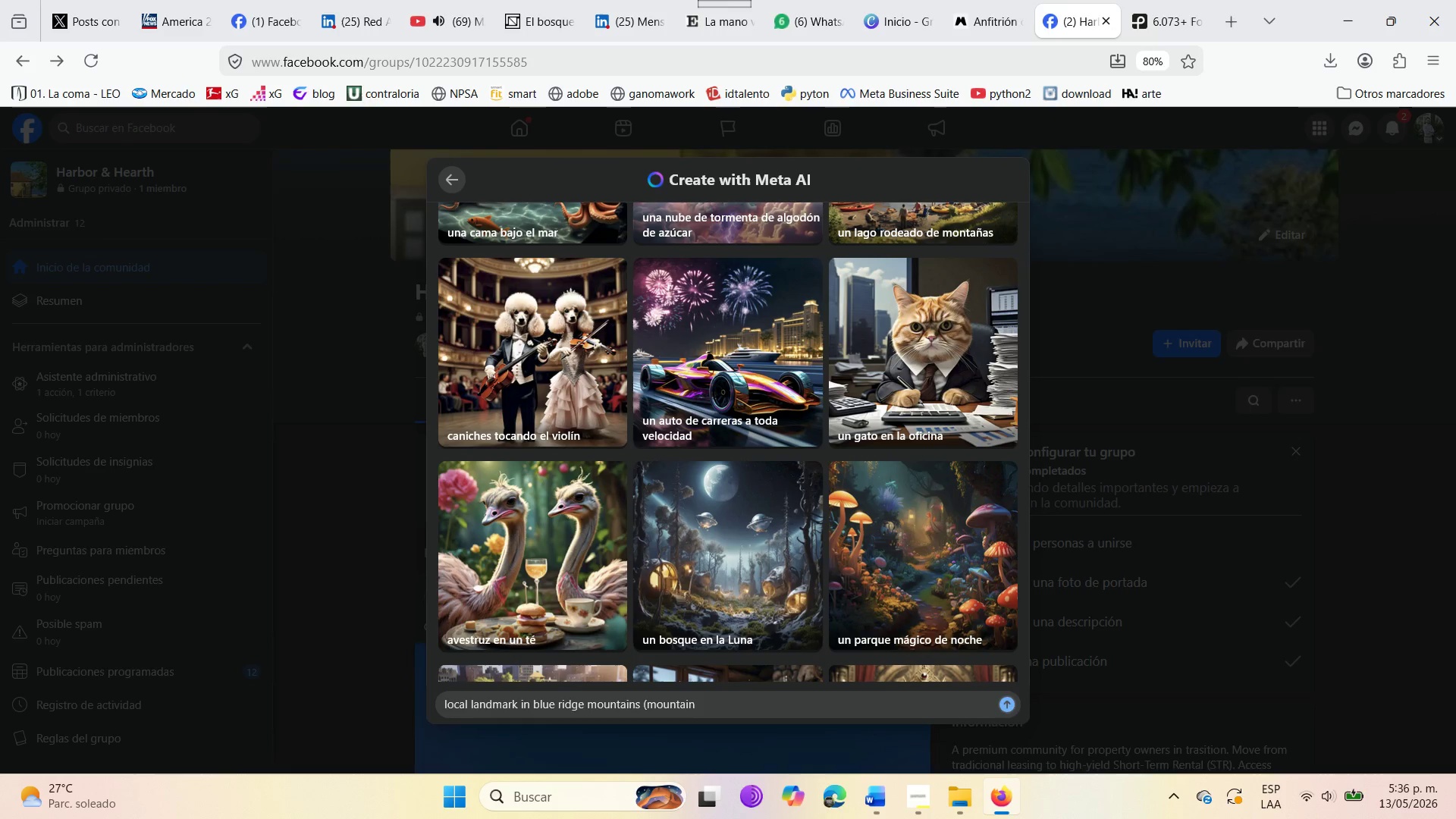 
type(trail )
key(Backspace)
type(, )
key(Backspace)
key(Backspace)
type( or historic square )
key(Backspace)
type(( during a busy festi)
 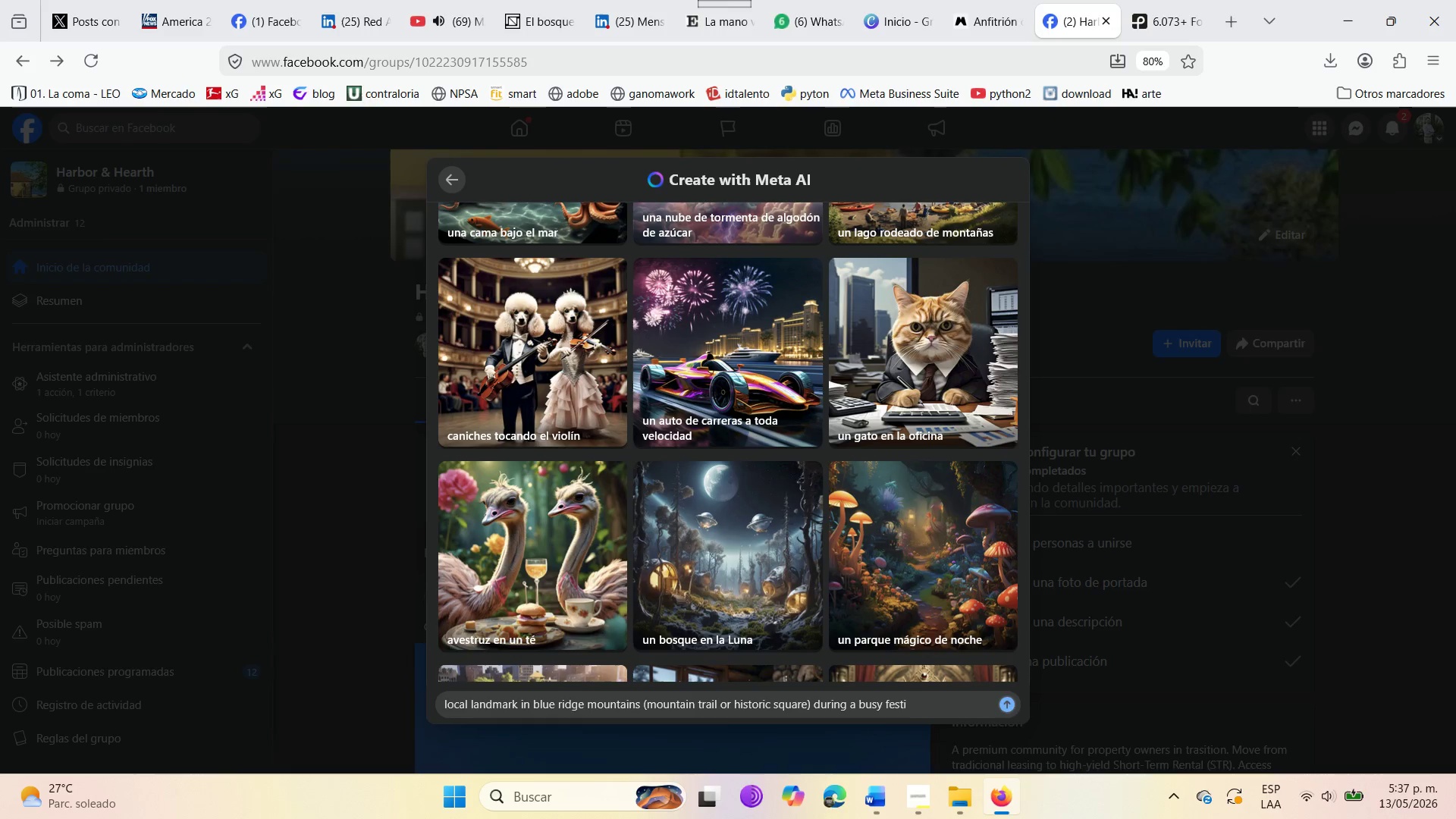 
wait(5.12)
 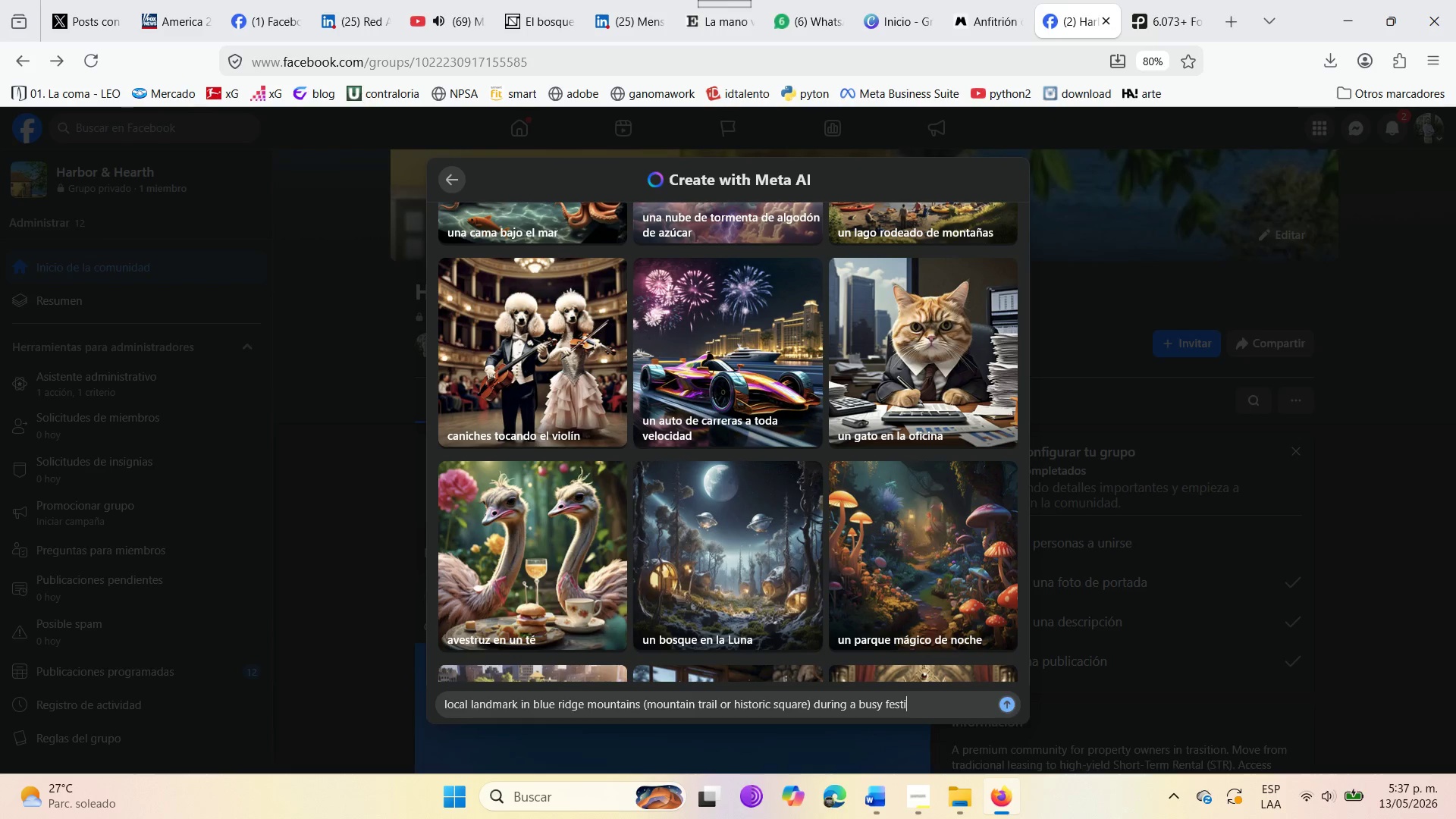 
type(val )
 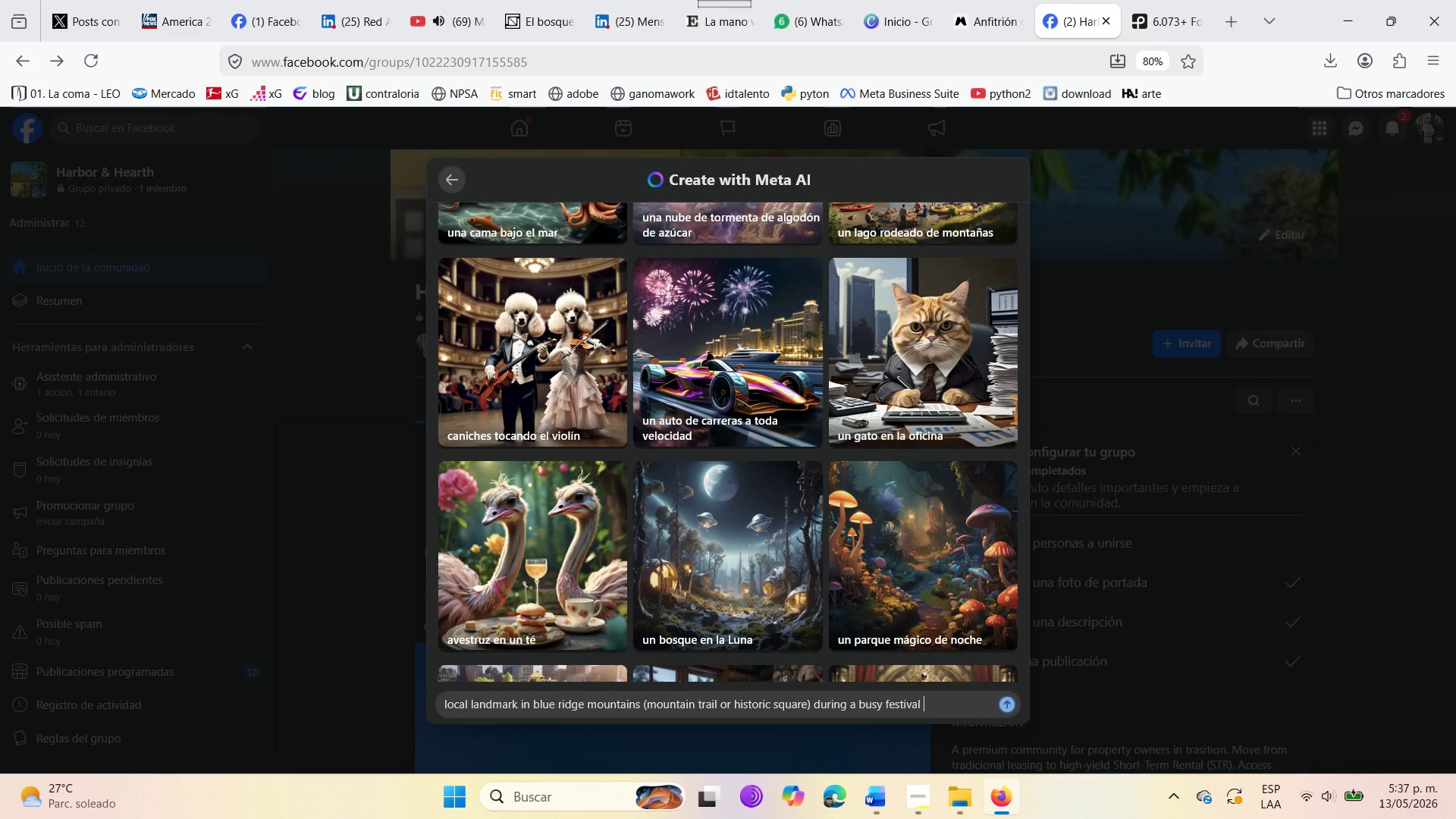 
type(day )
key(Backspace)
type(. )
 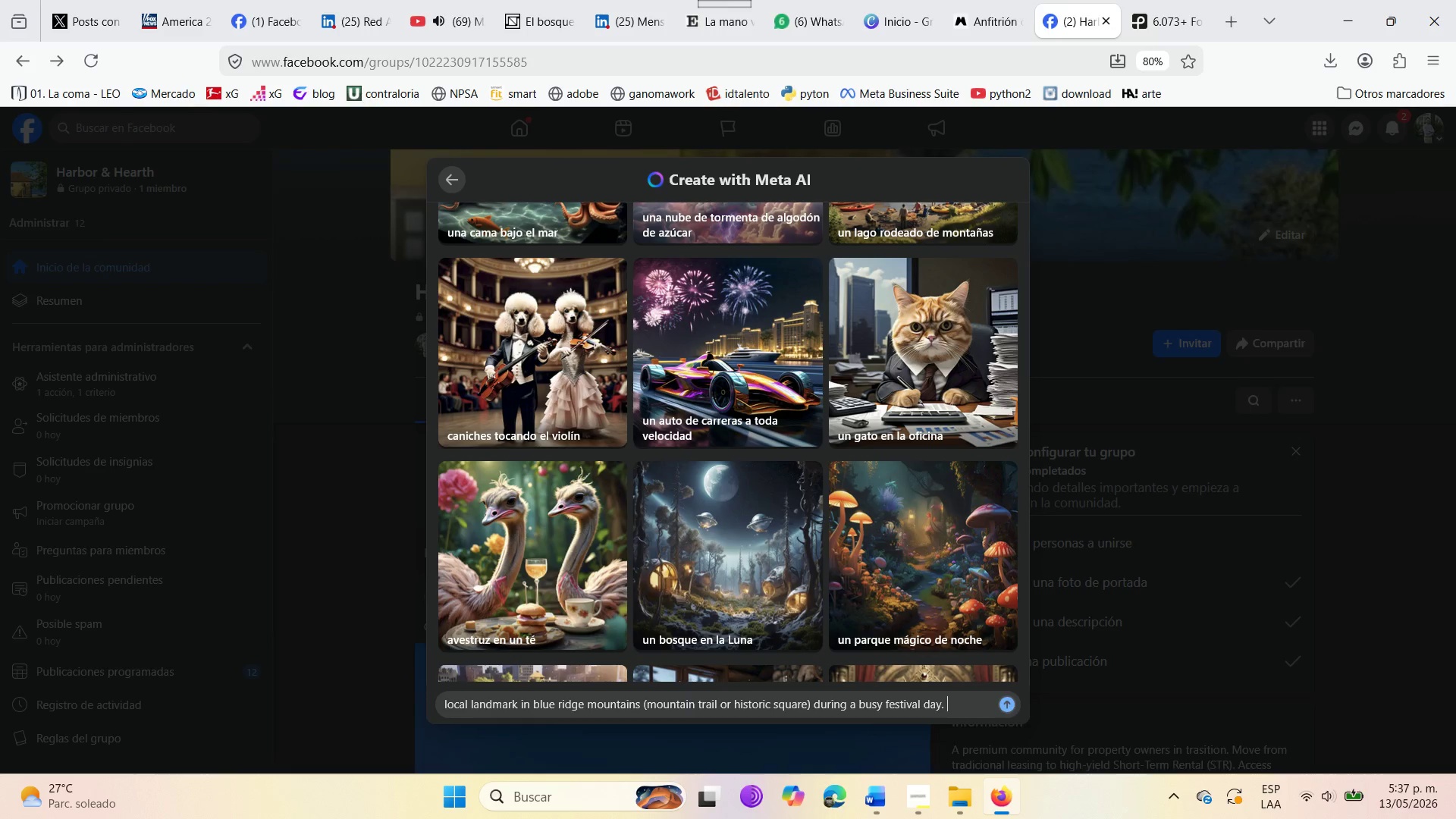 
wait(7.8)
 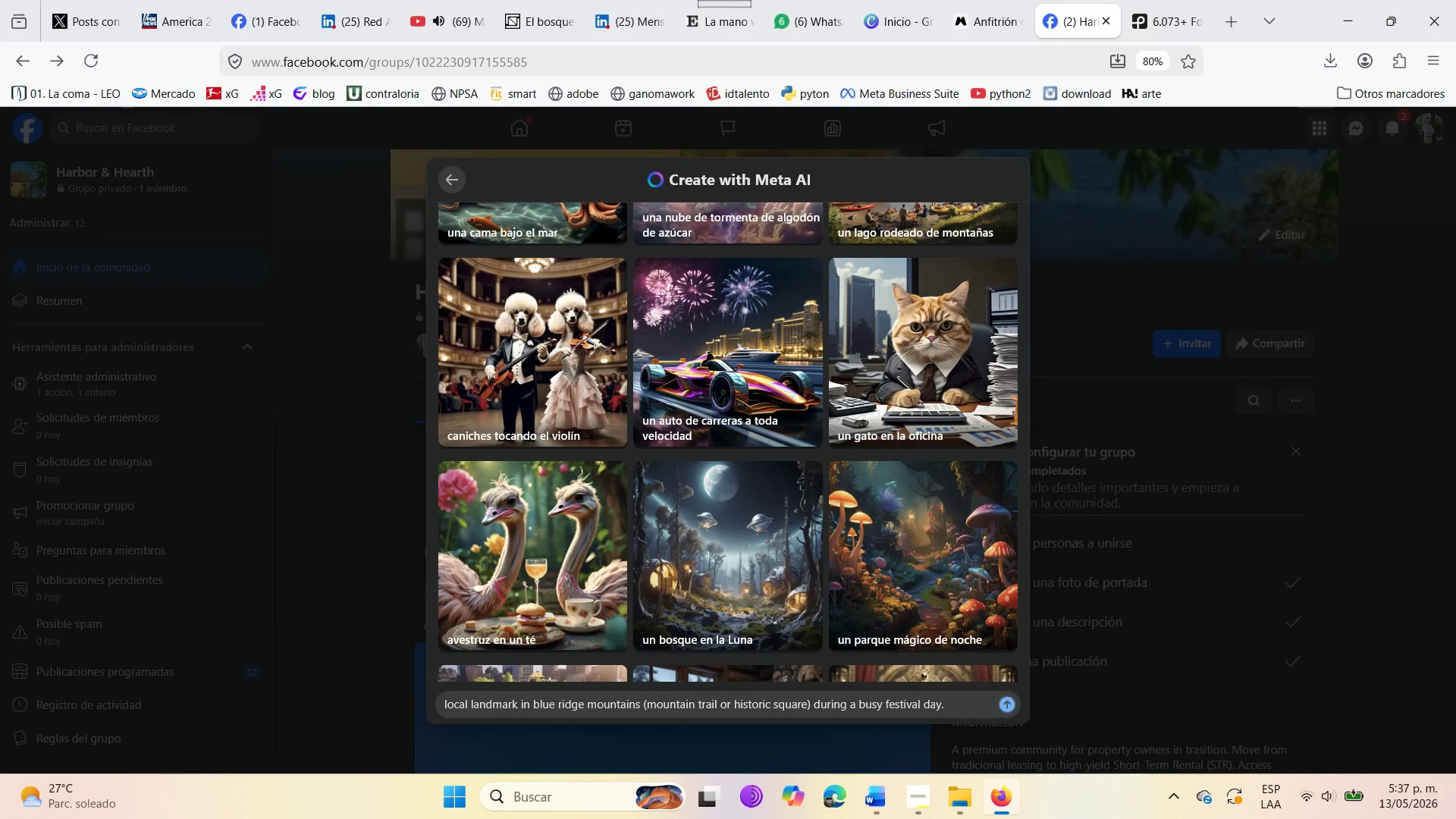 
type(The pictures captures the [high )
key(Backspace)
type(- demant )
key(Backspace)
type([ )
 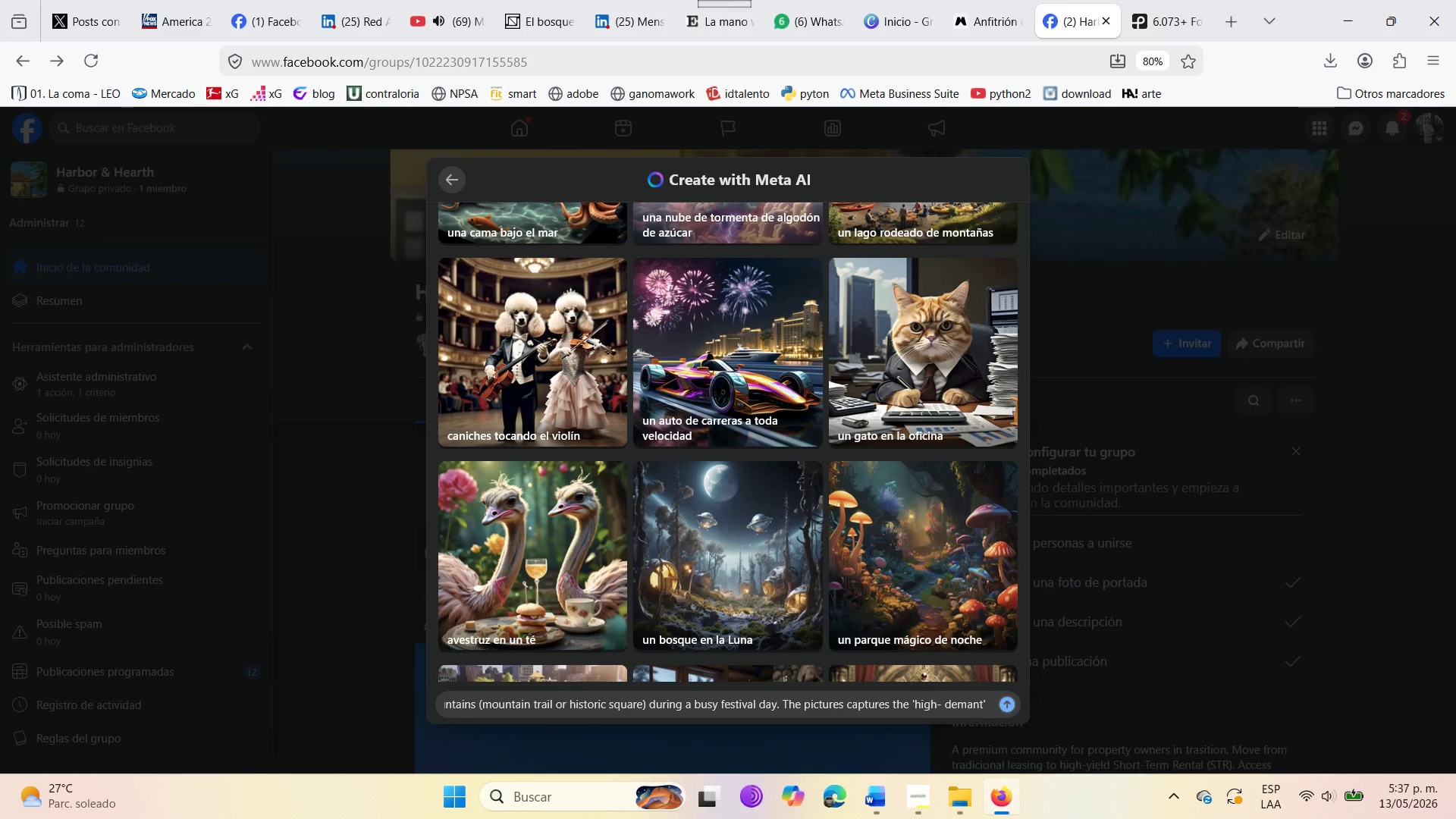 
type(short )
key(Backspace)
type( )
key(Backspace)
type(.)
 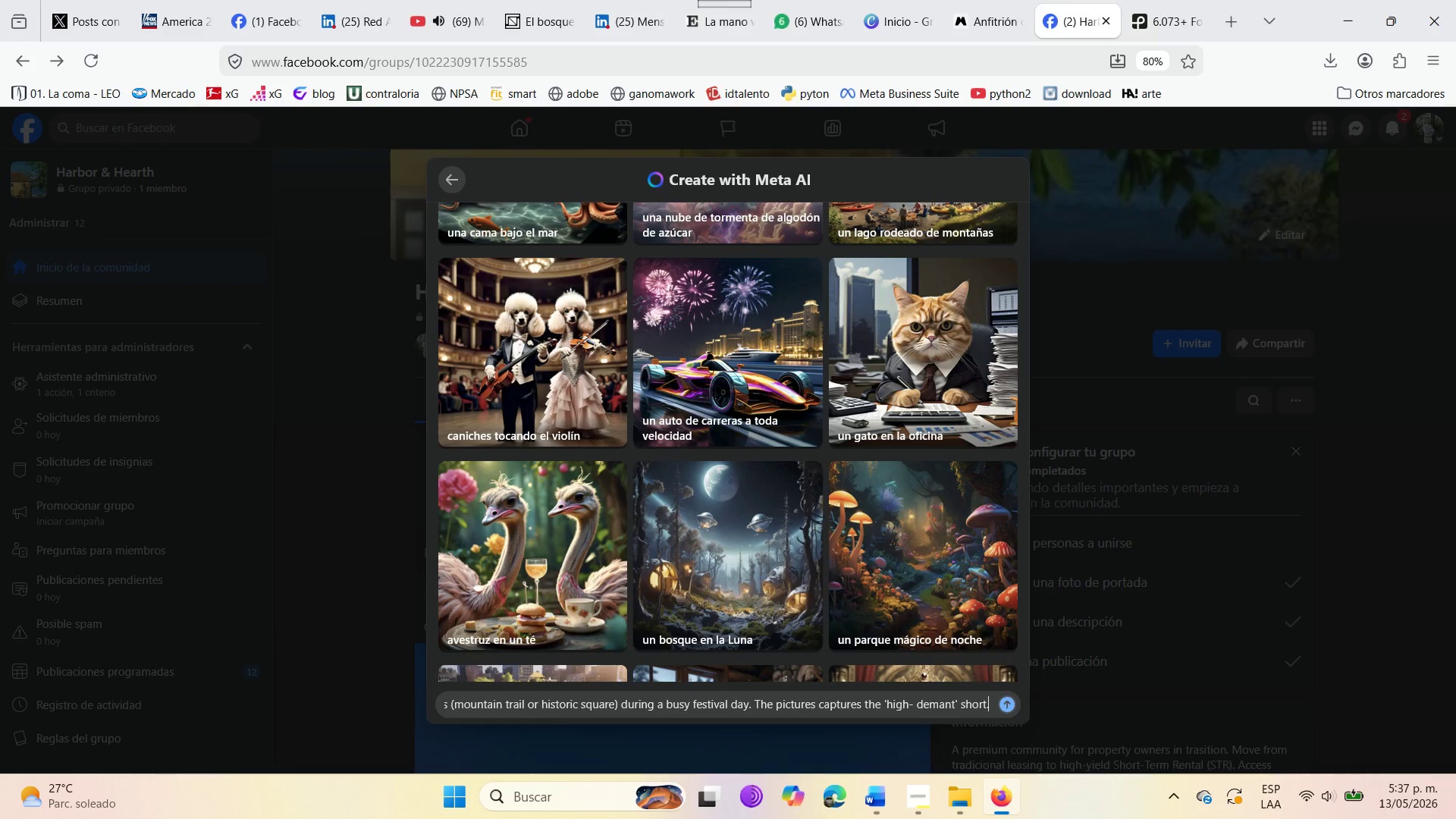 
wait(13.81)
 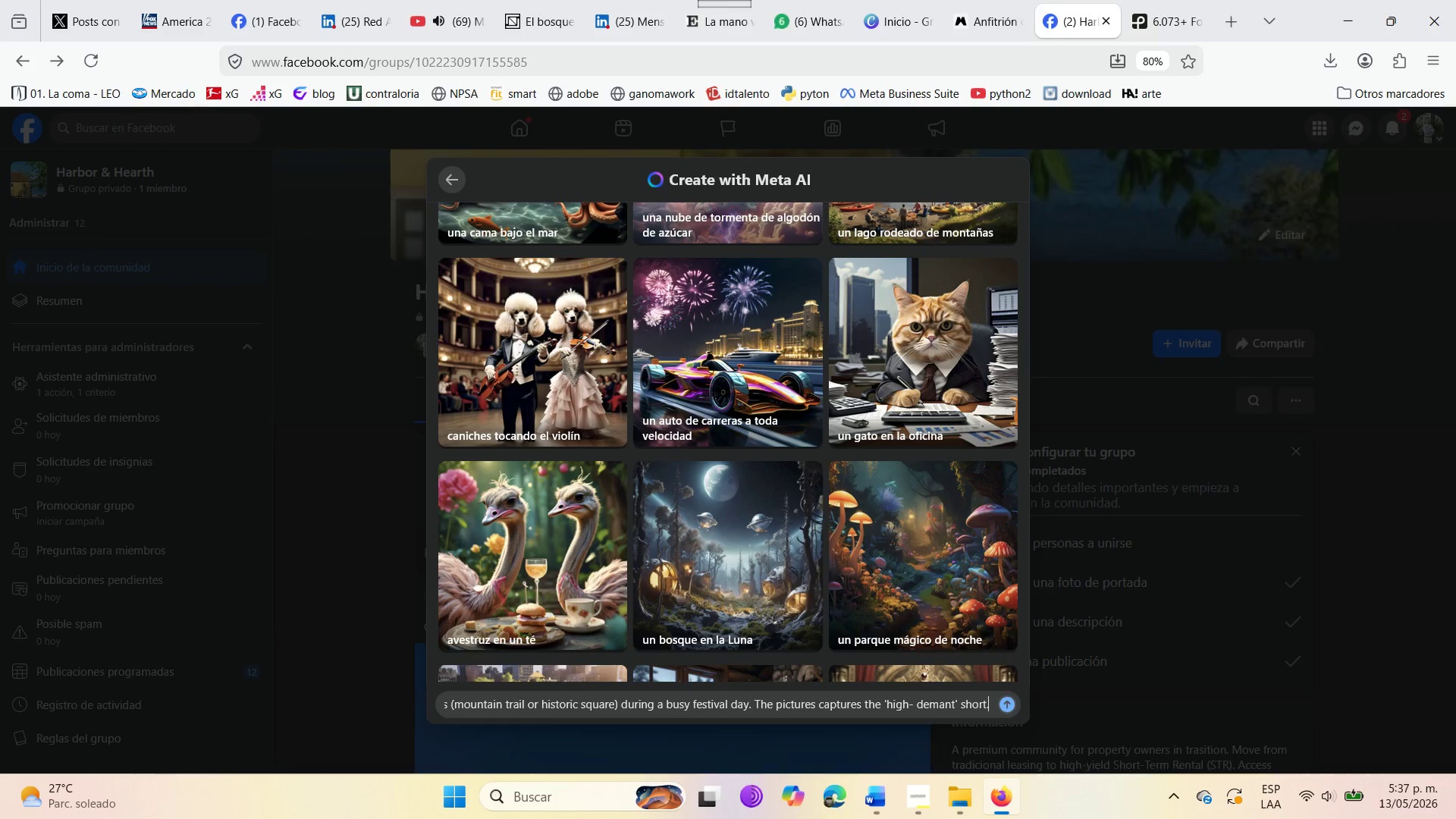 
key(Backspace)
type(-term rental )
 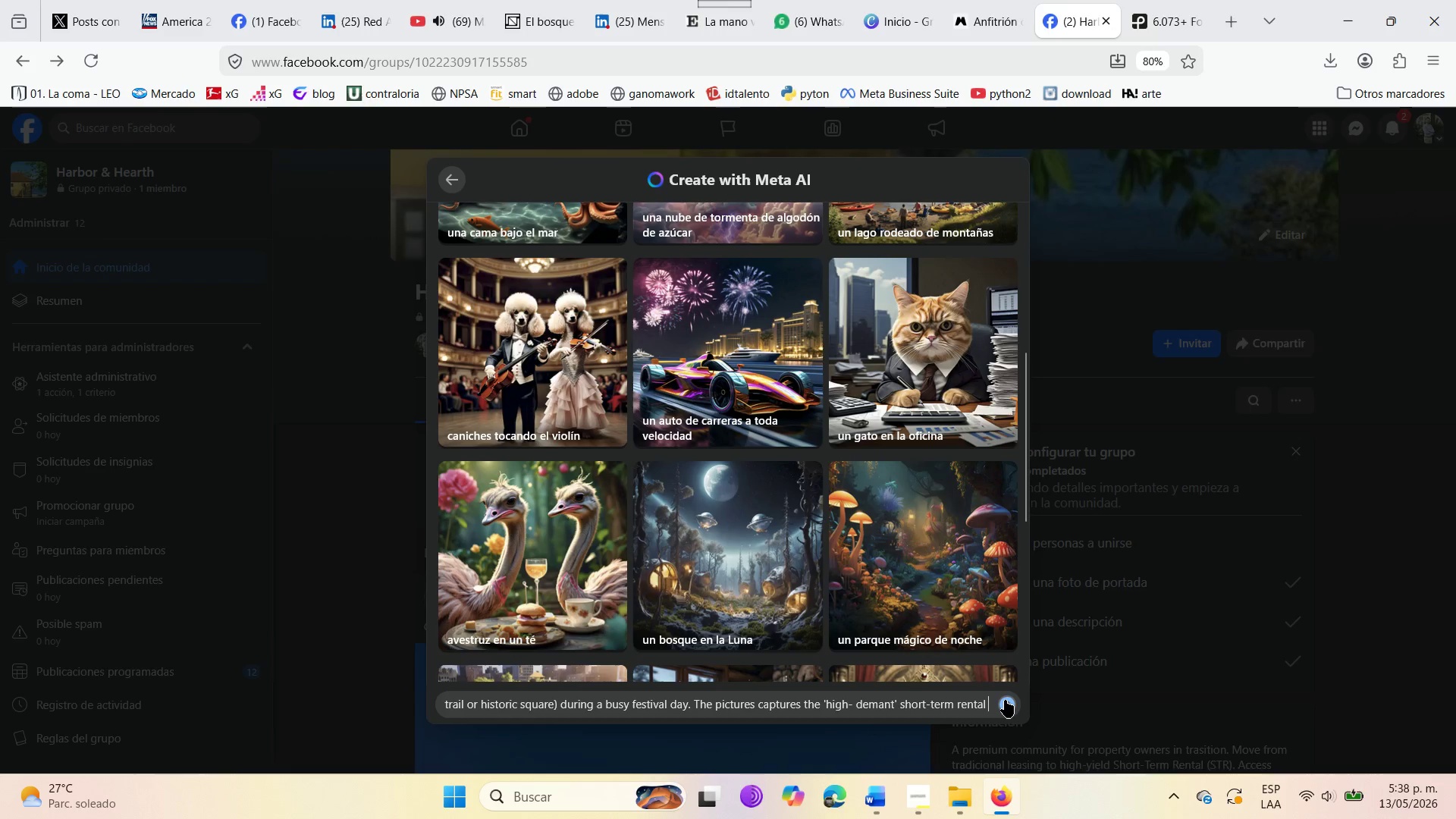 
left_click([1005, 700])
 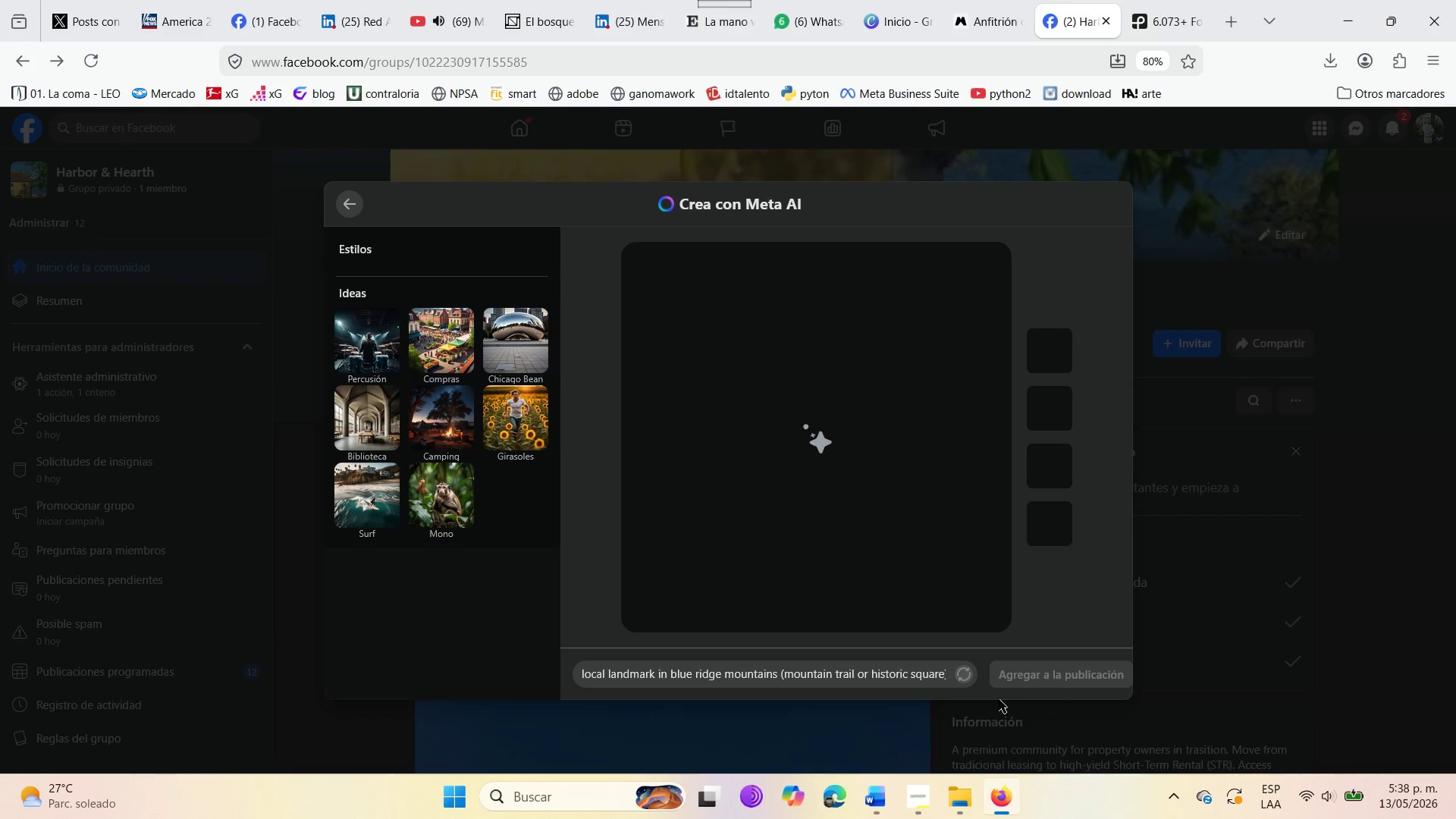 
wait(18.61)
 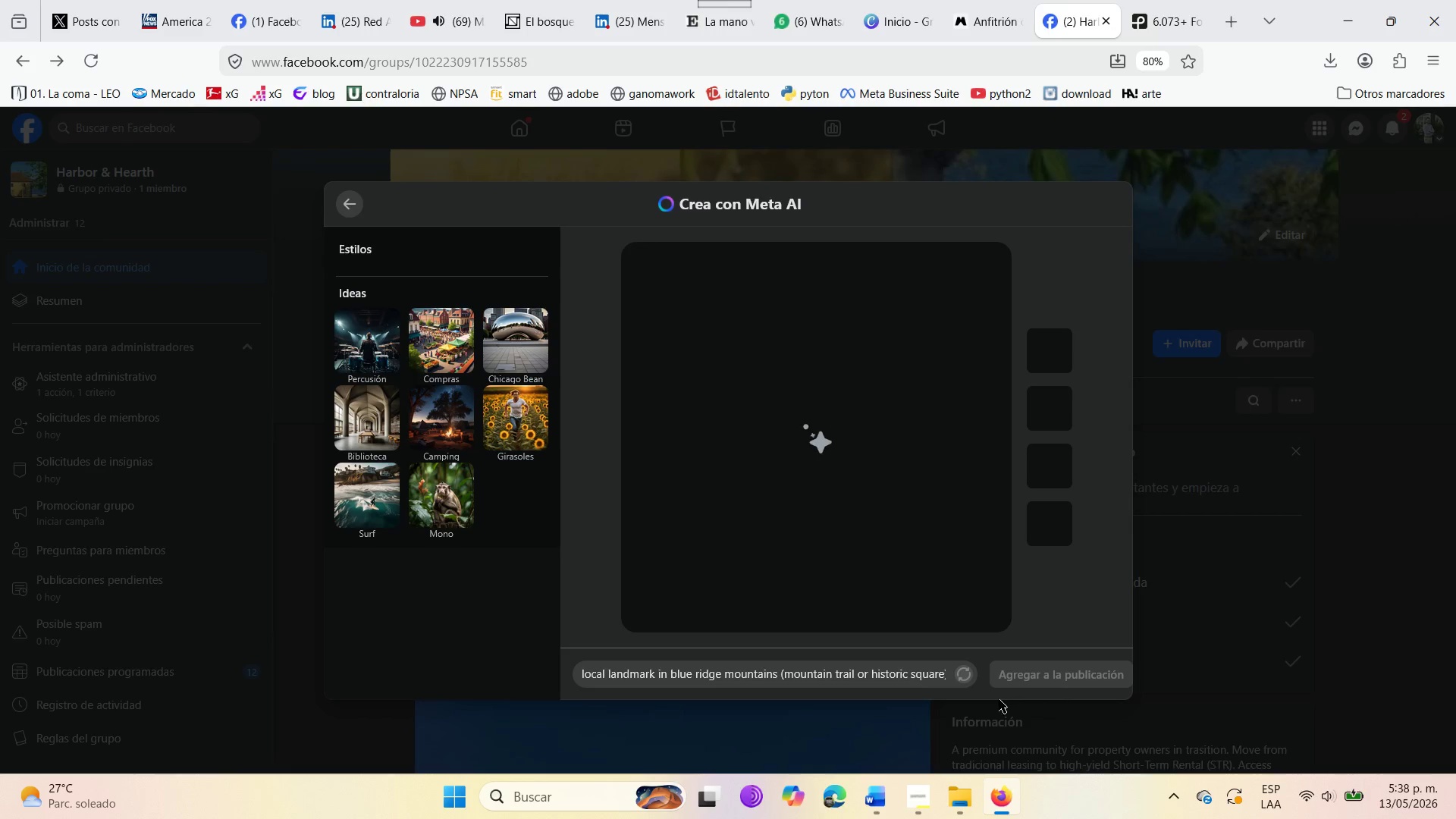 
left_click([981, 421])
 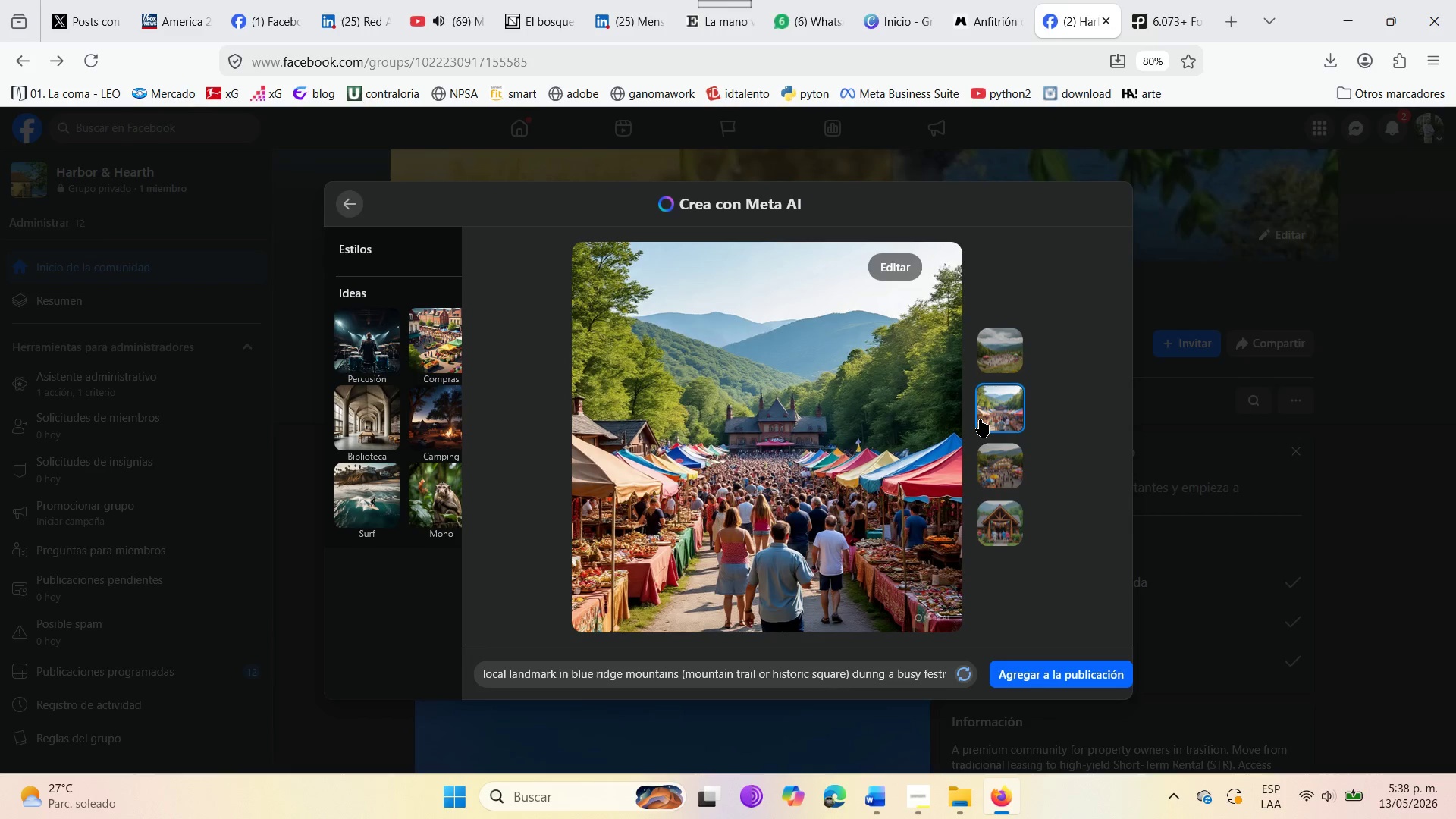 
left_click([1006, 458])
 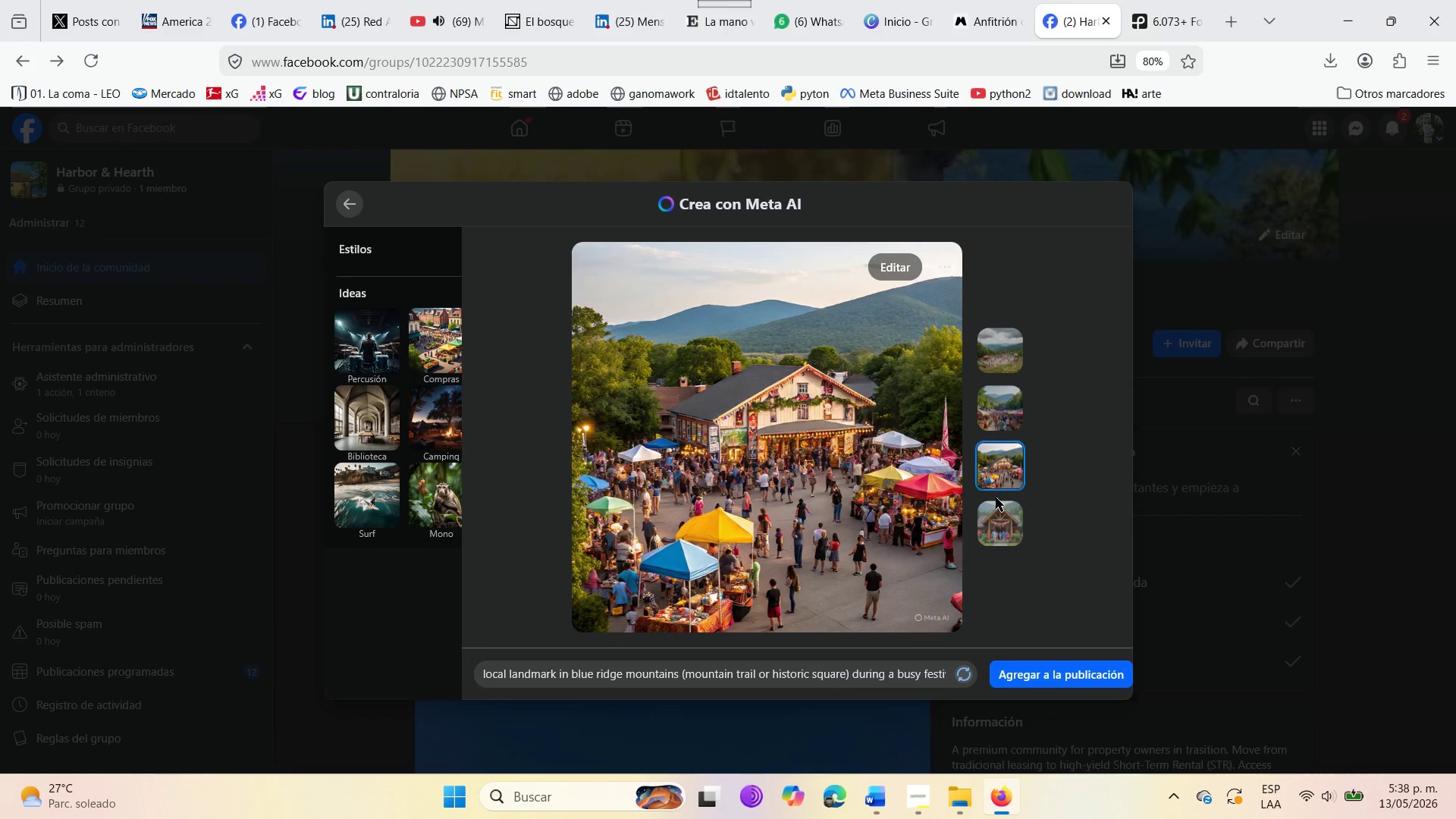 
left_click([1010, 526])
 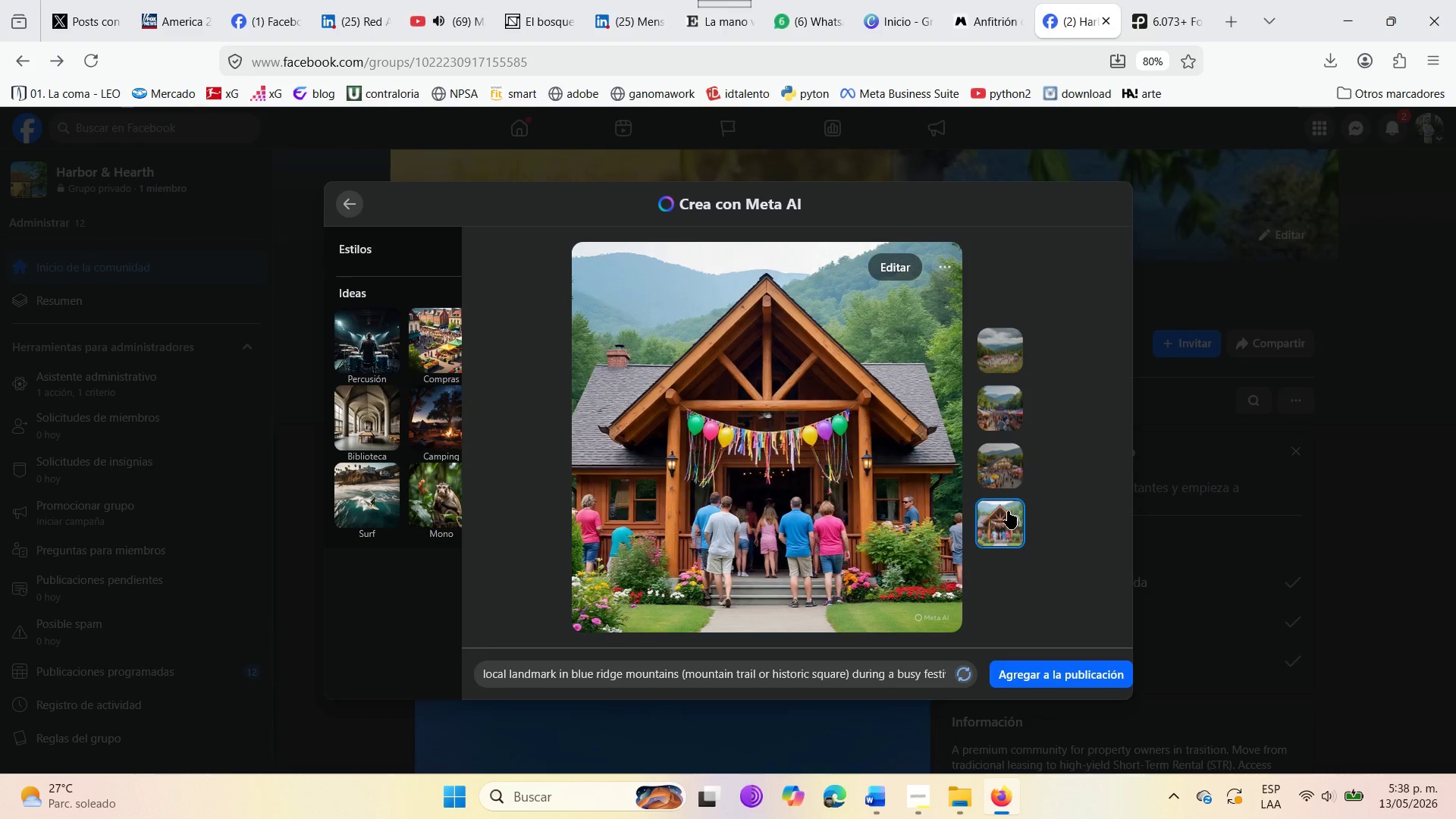 
left_click([1003, 469])
 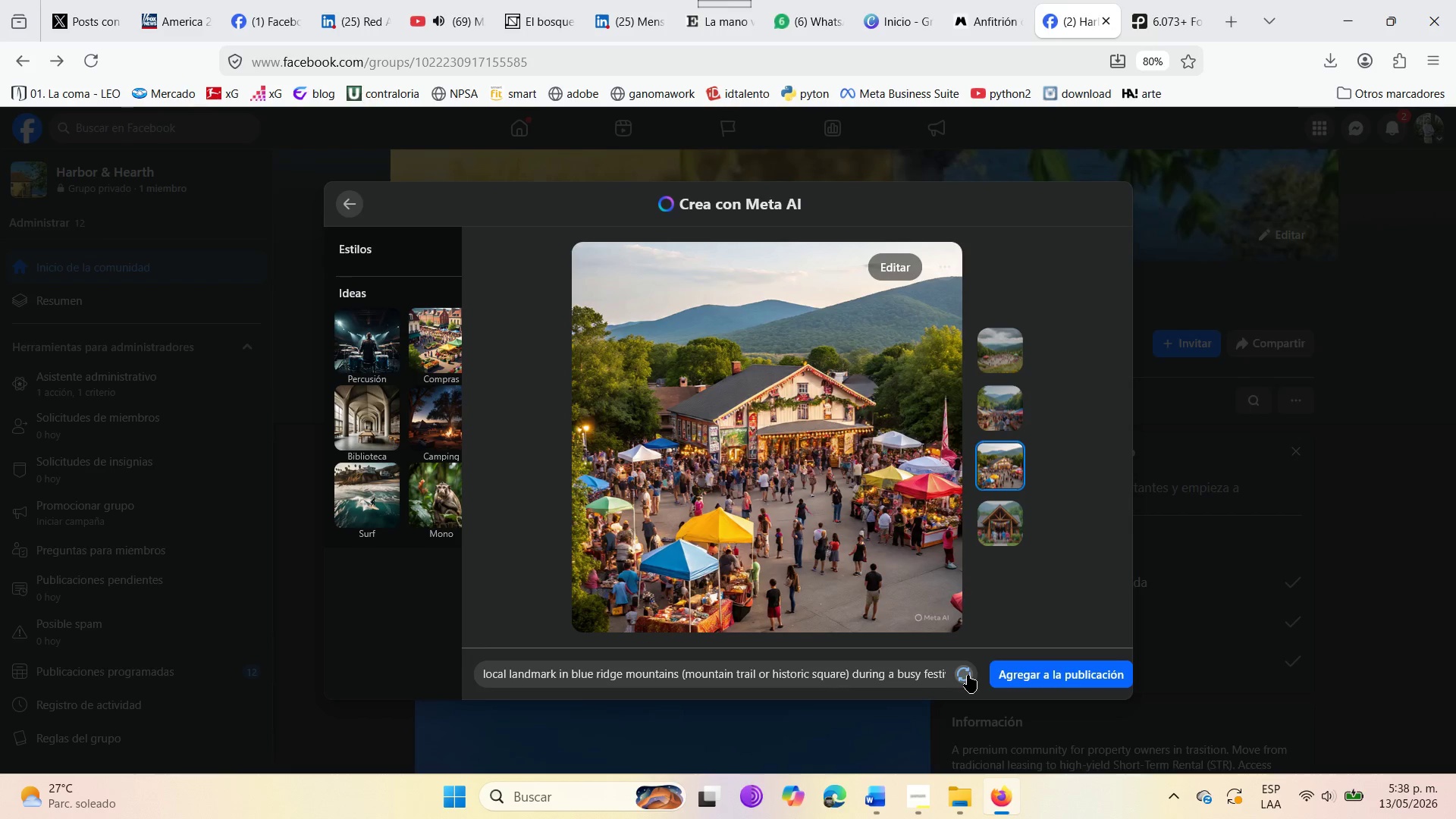 
wait(14.08)
 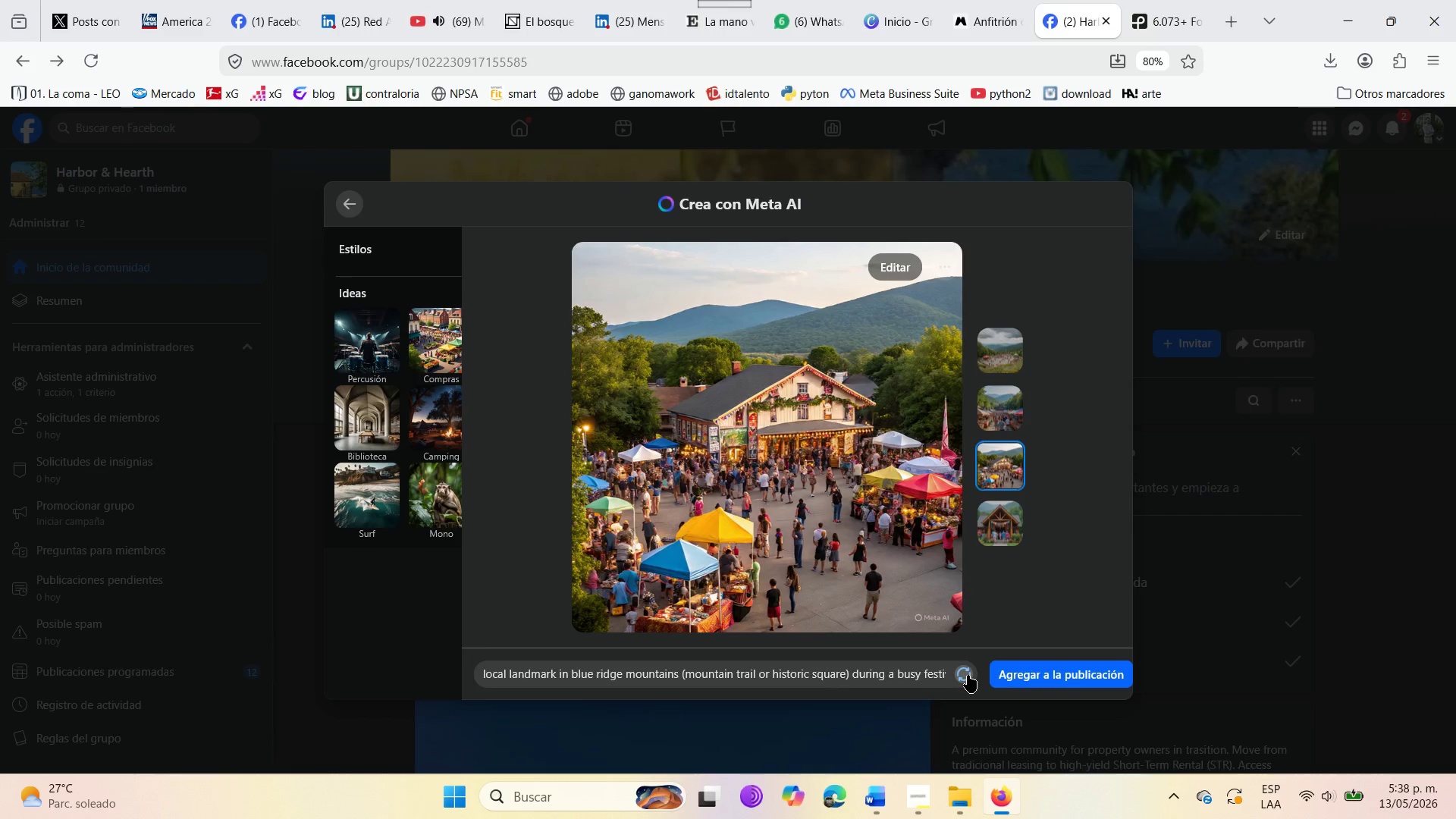 
left_click_drag(start_coordinate=[479, 673], to_coordinate=[985, 676])
 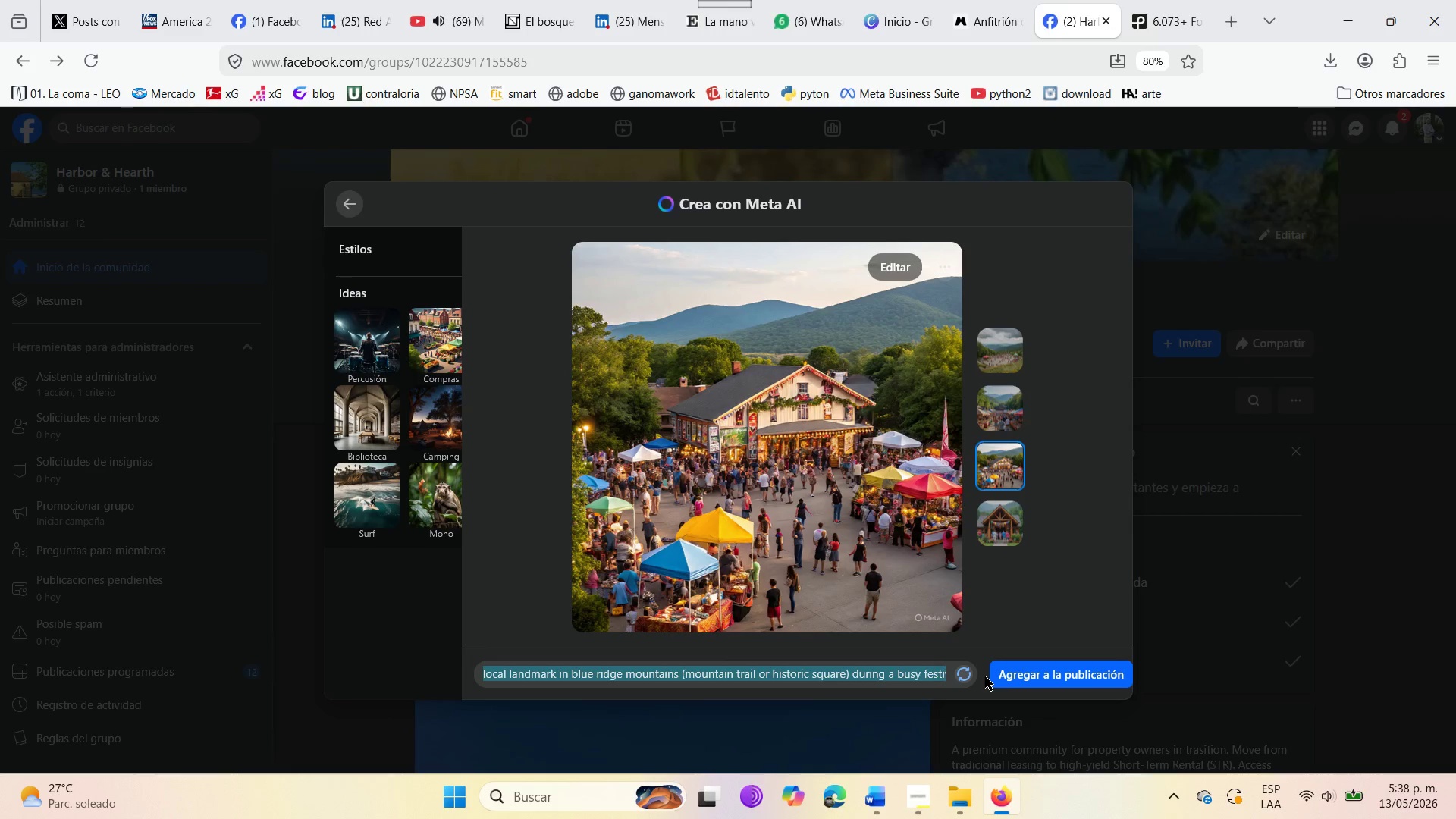 
key(Control+C)
 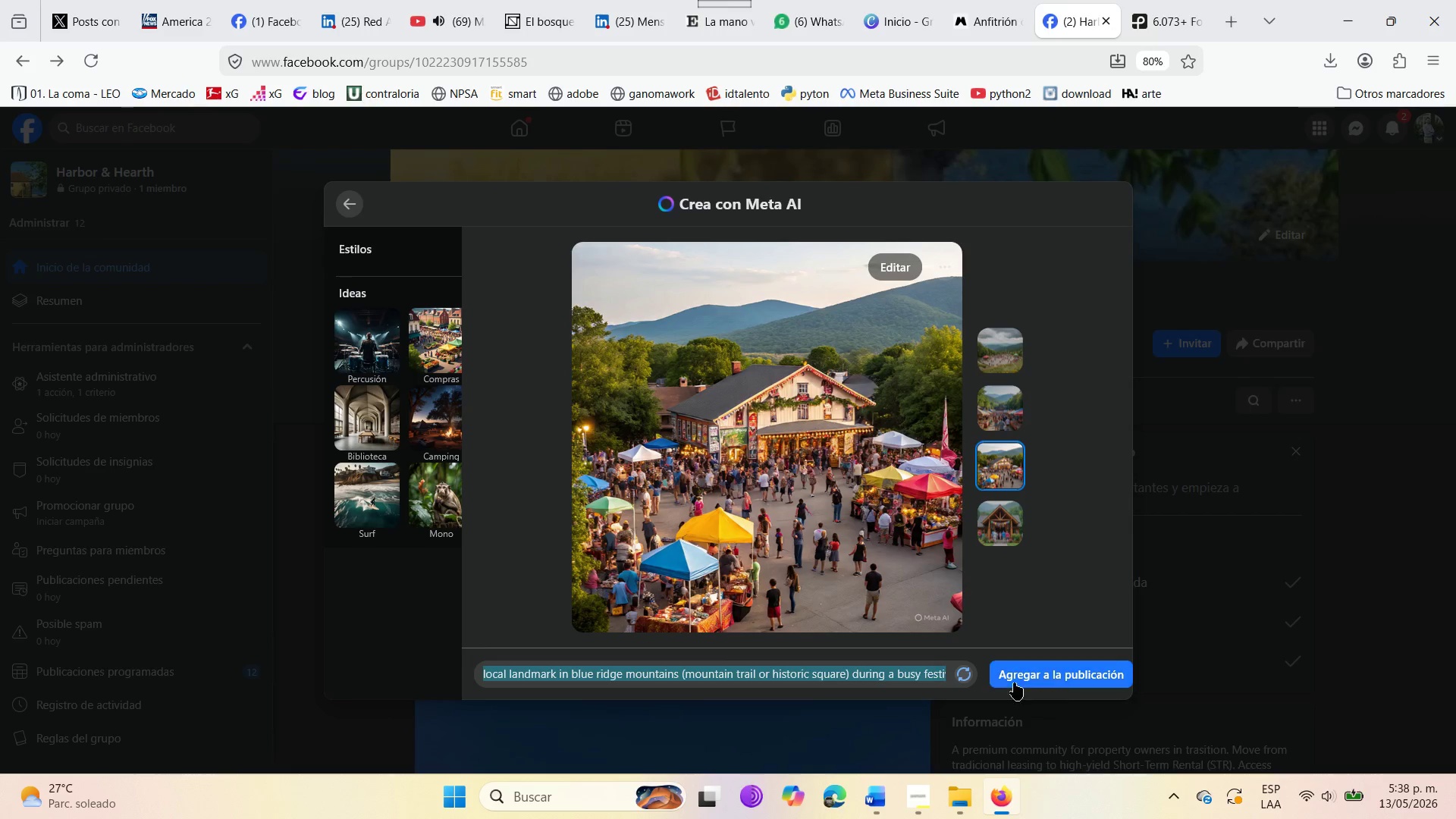 
mouse_move([1035, 684])
 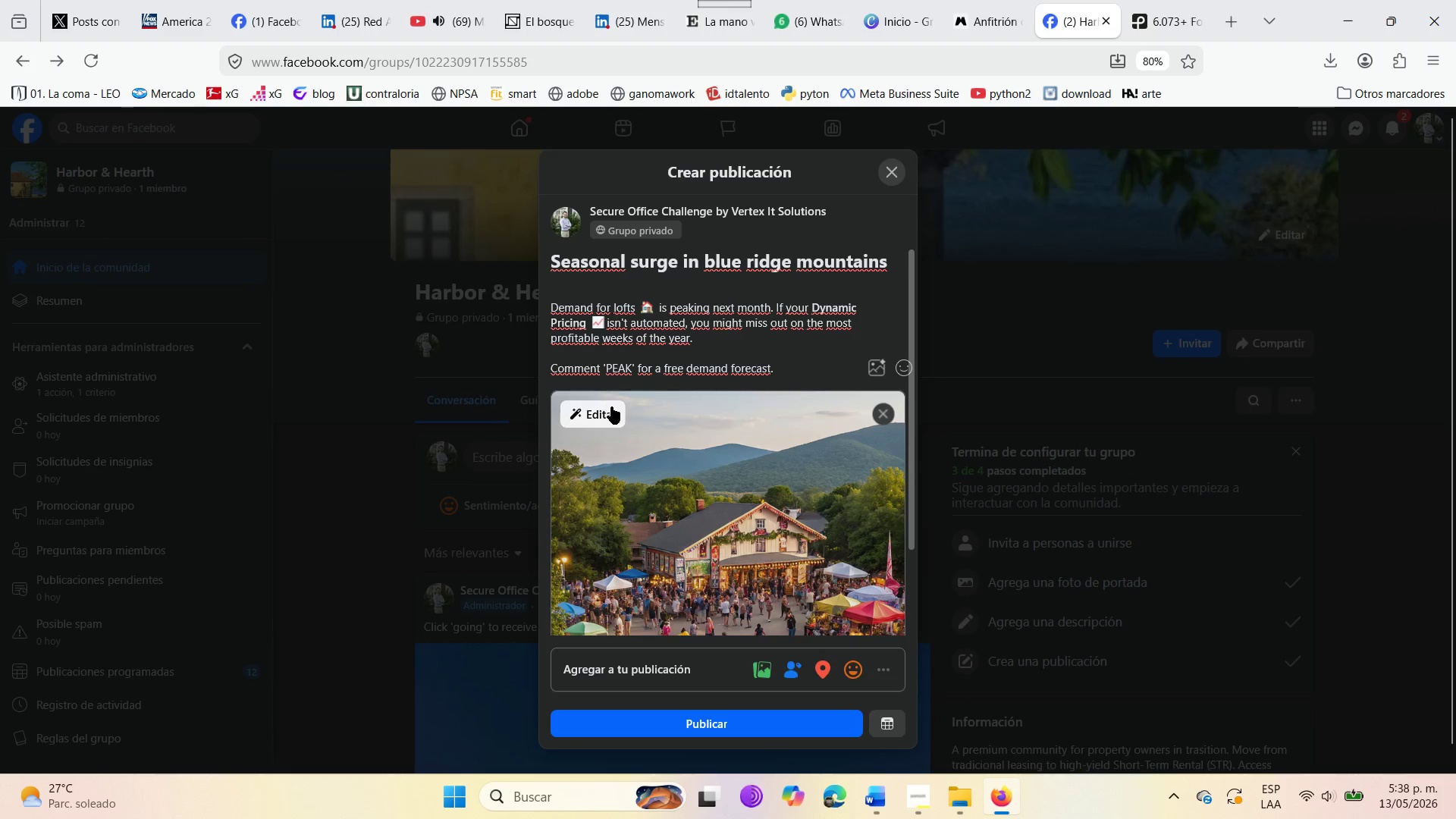 
left_click([611, 406])
 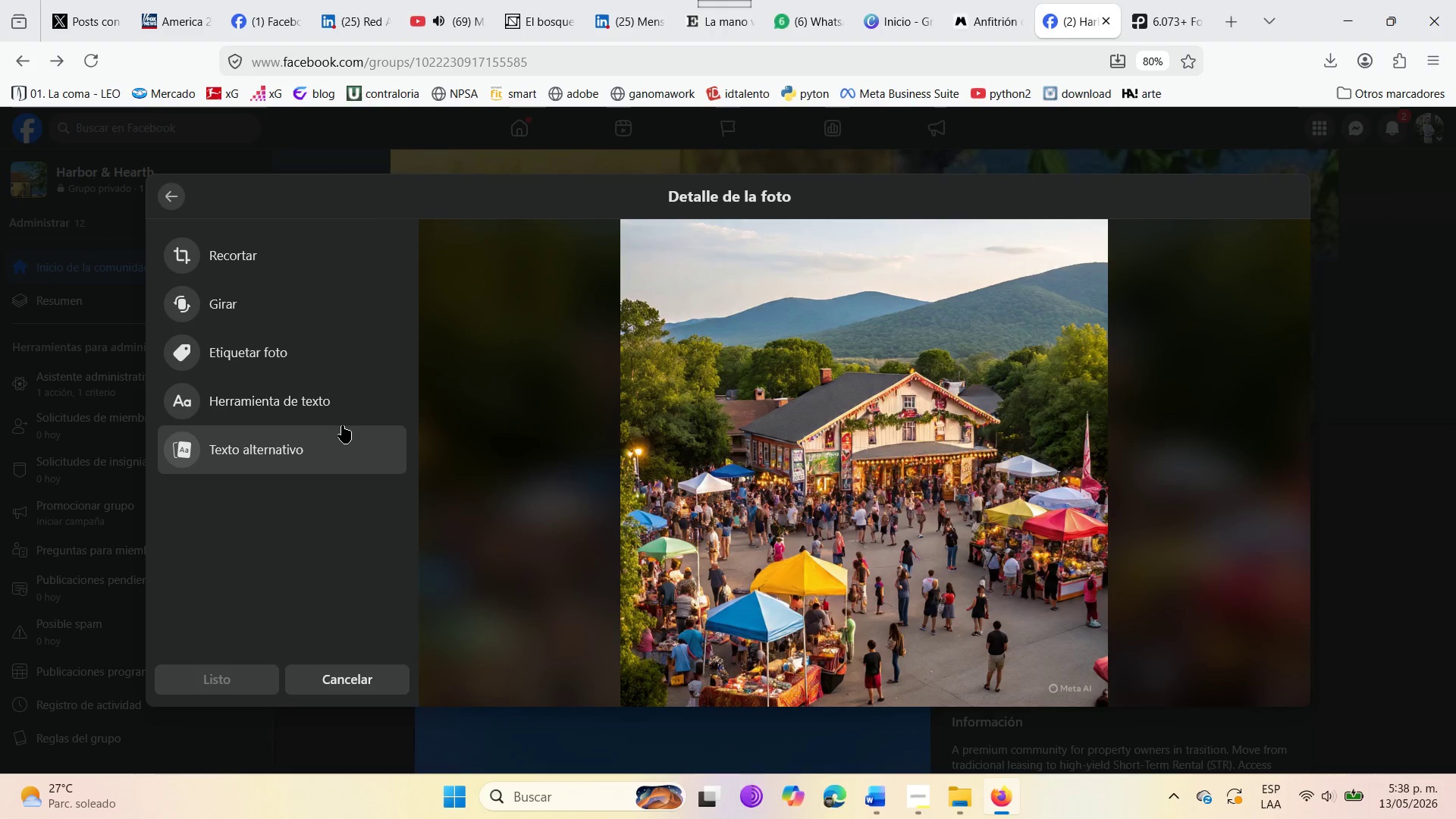 
left_click([297, 447])
 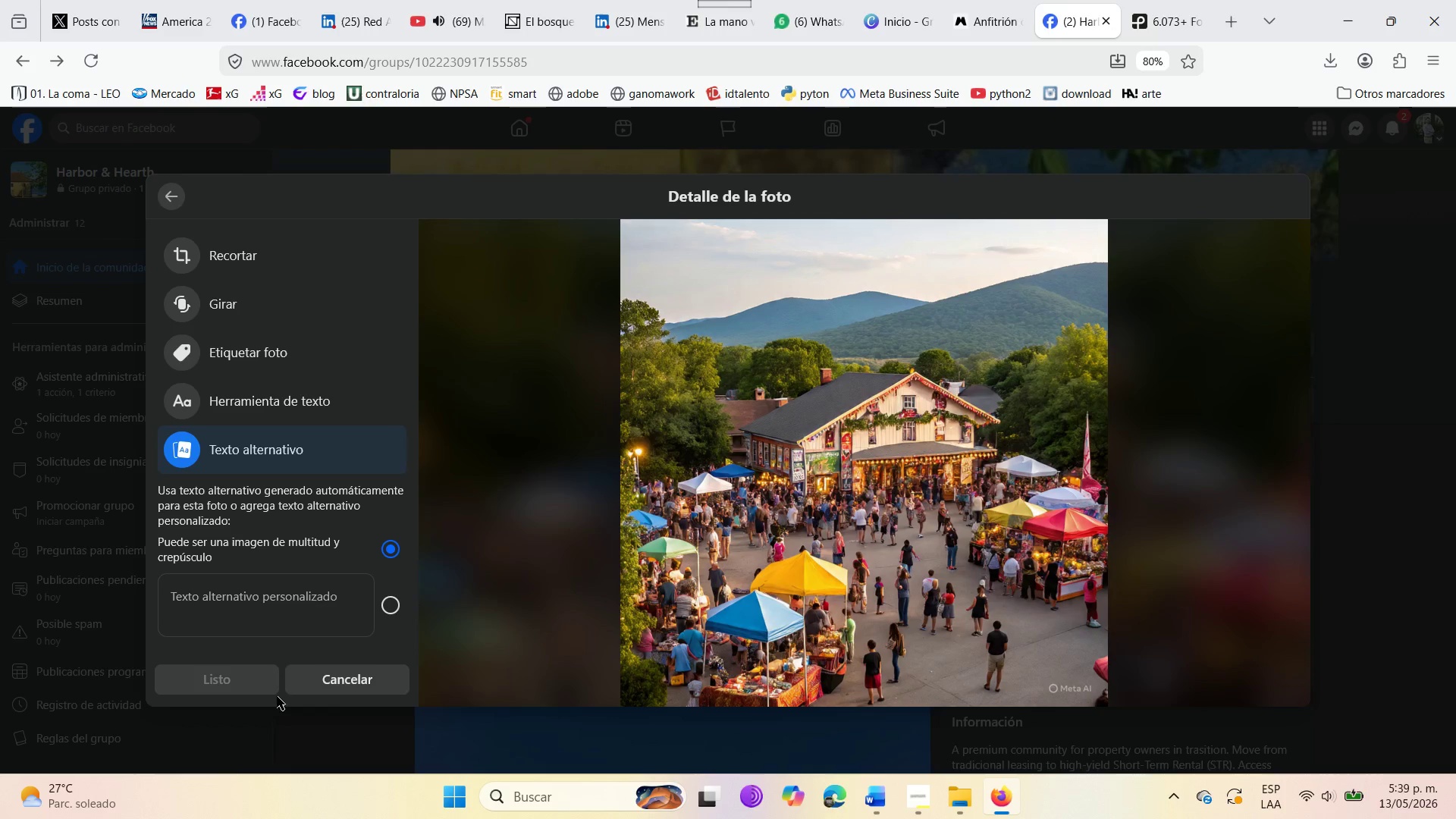 
wait(5.45)
 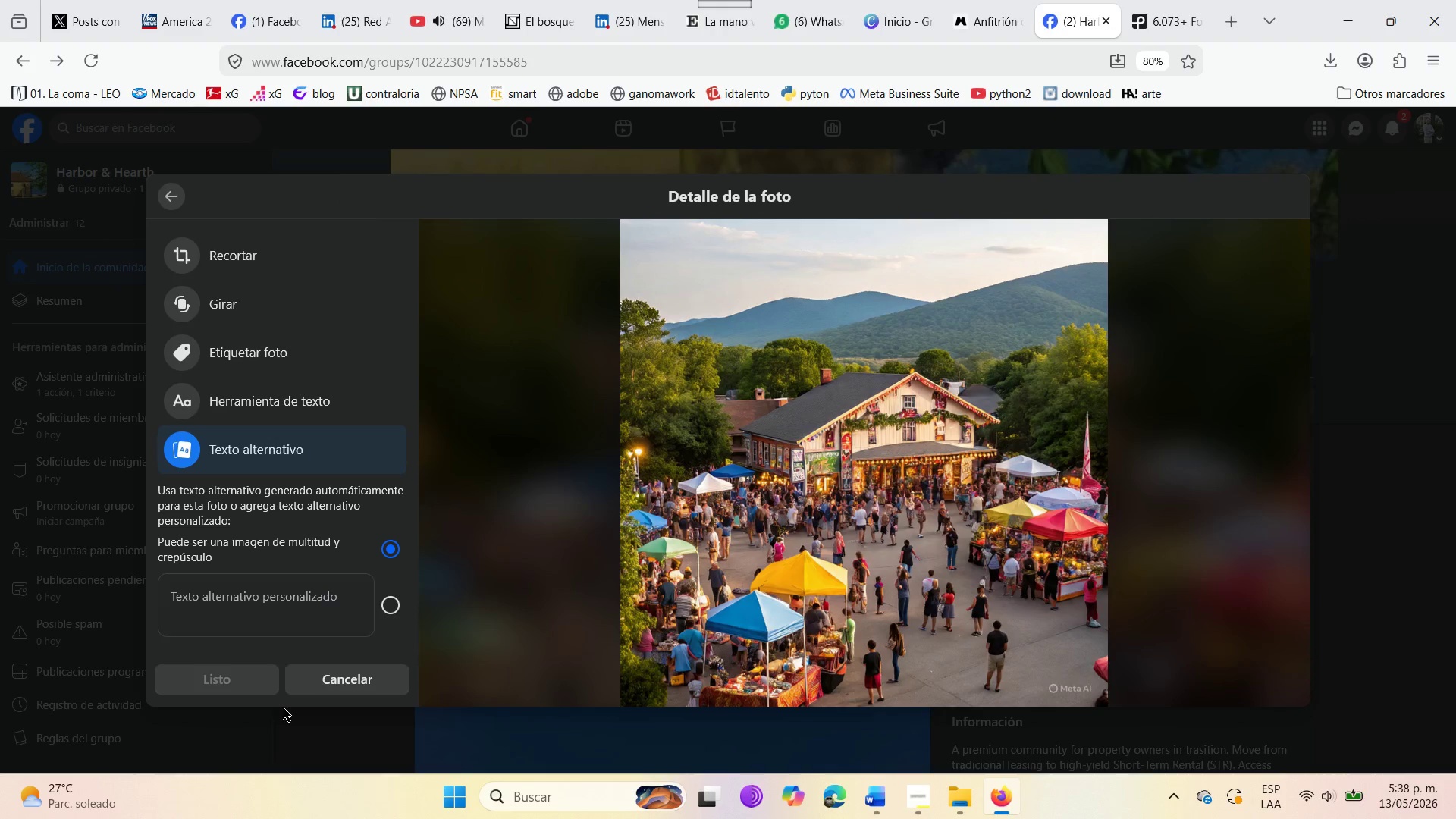 
key(Control+V)
 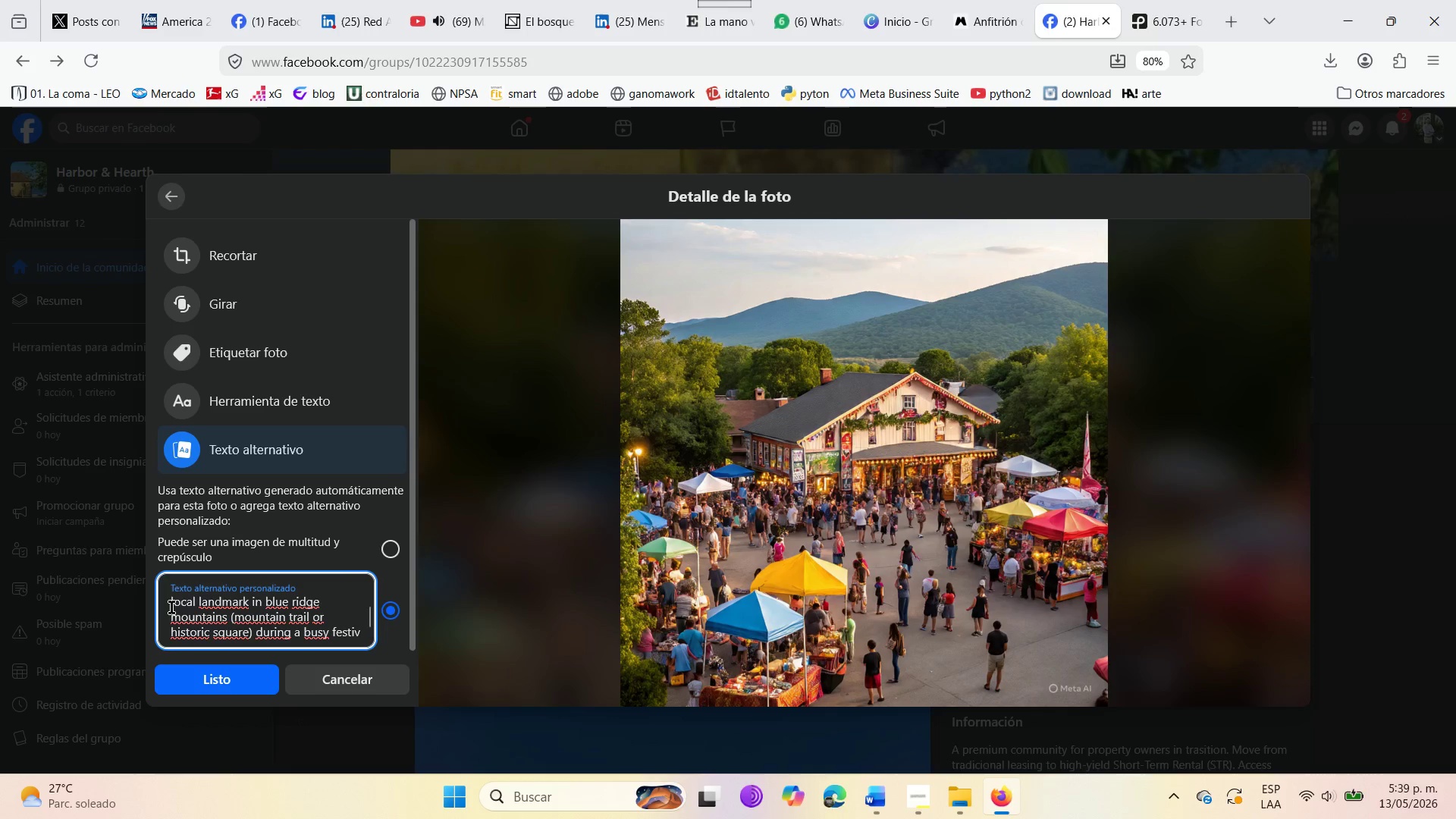 
left_click([179, 607])
 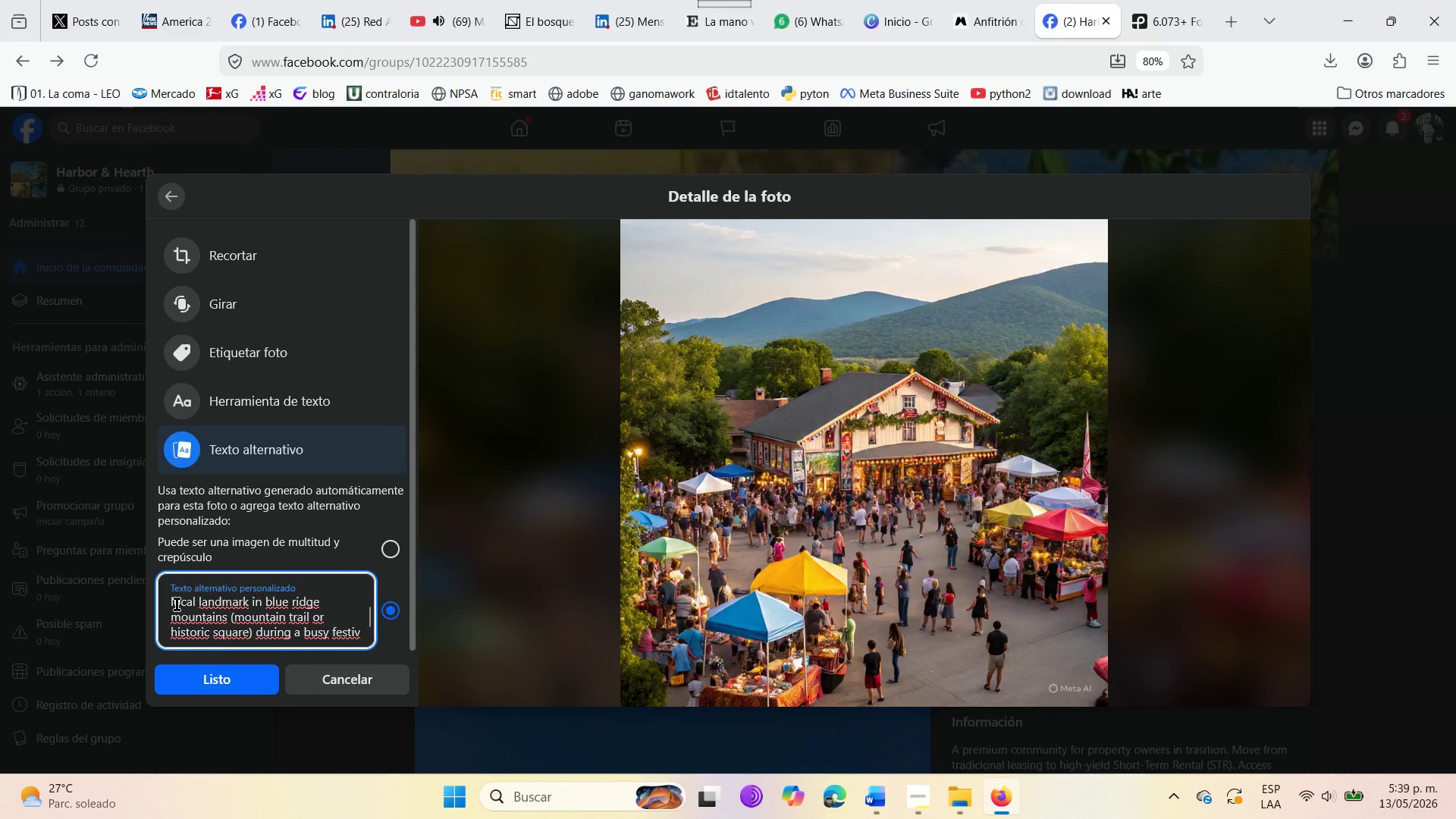 
left_click([176, 604])
 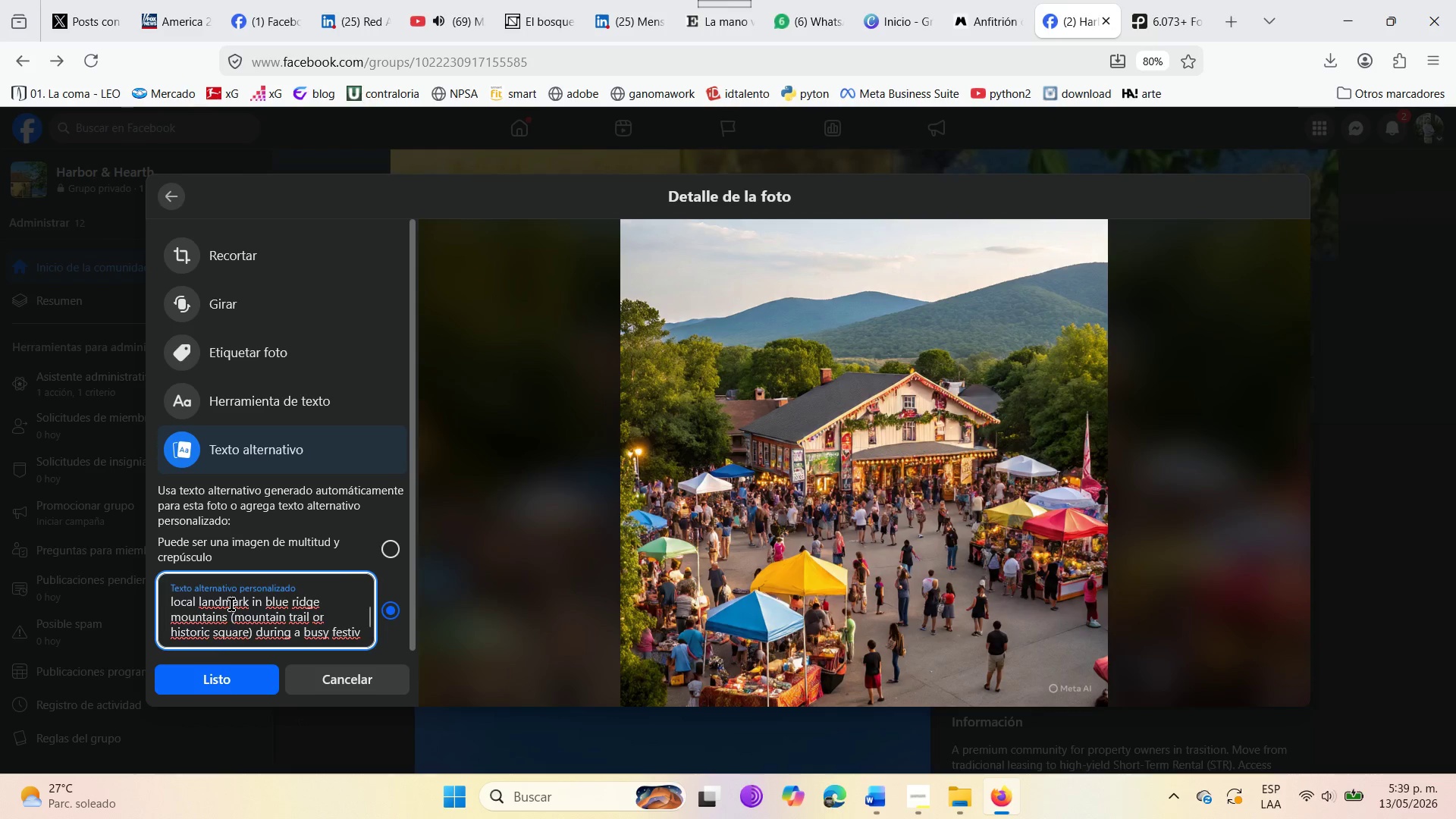 
key(Backspace)
 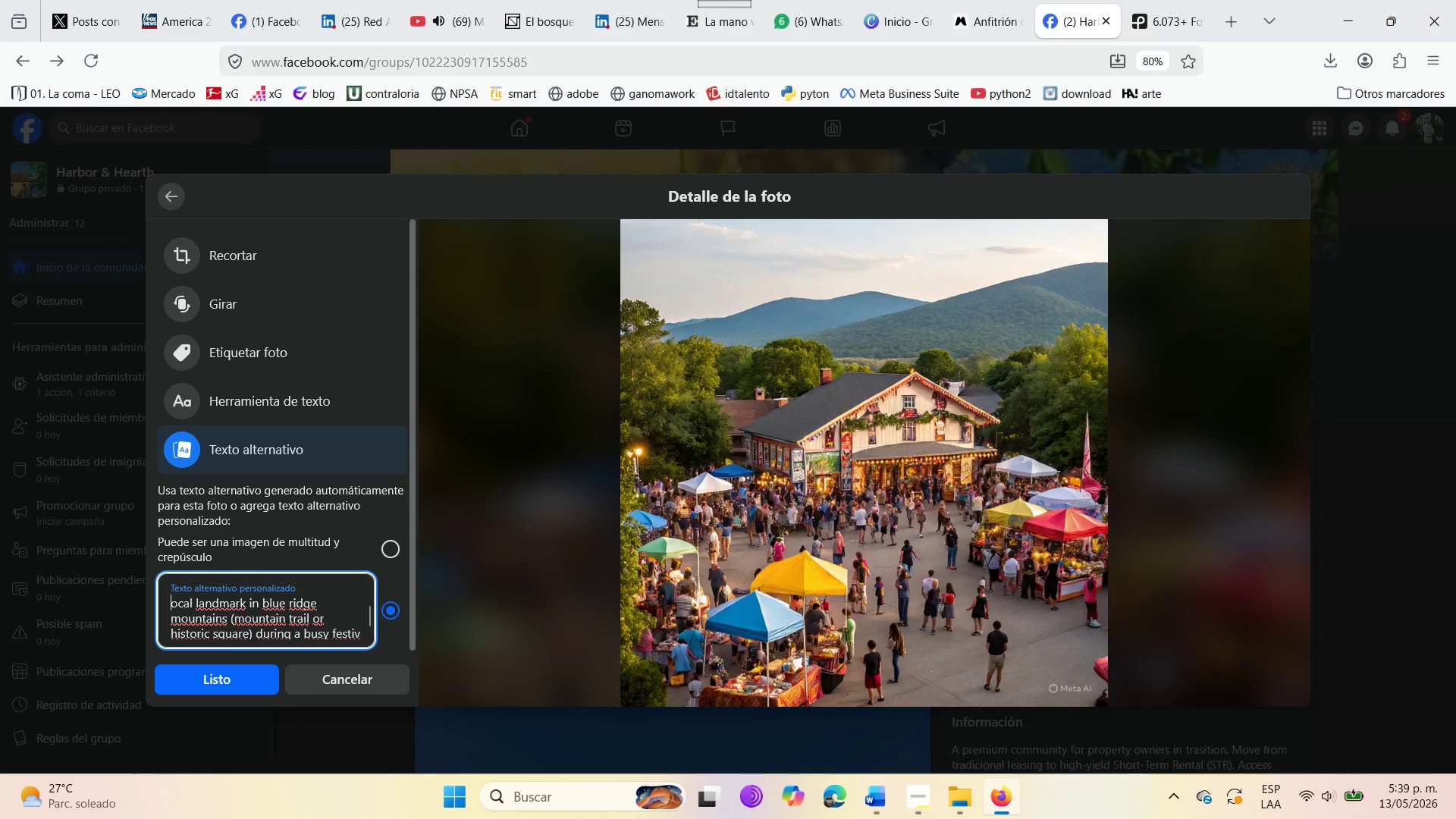 
key(CapsLock)
 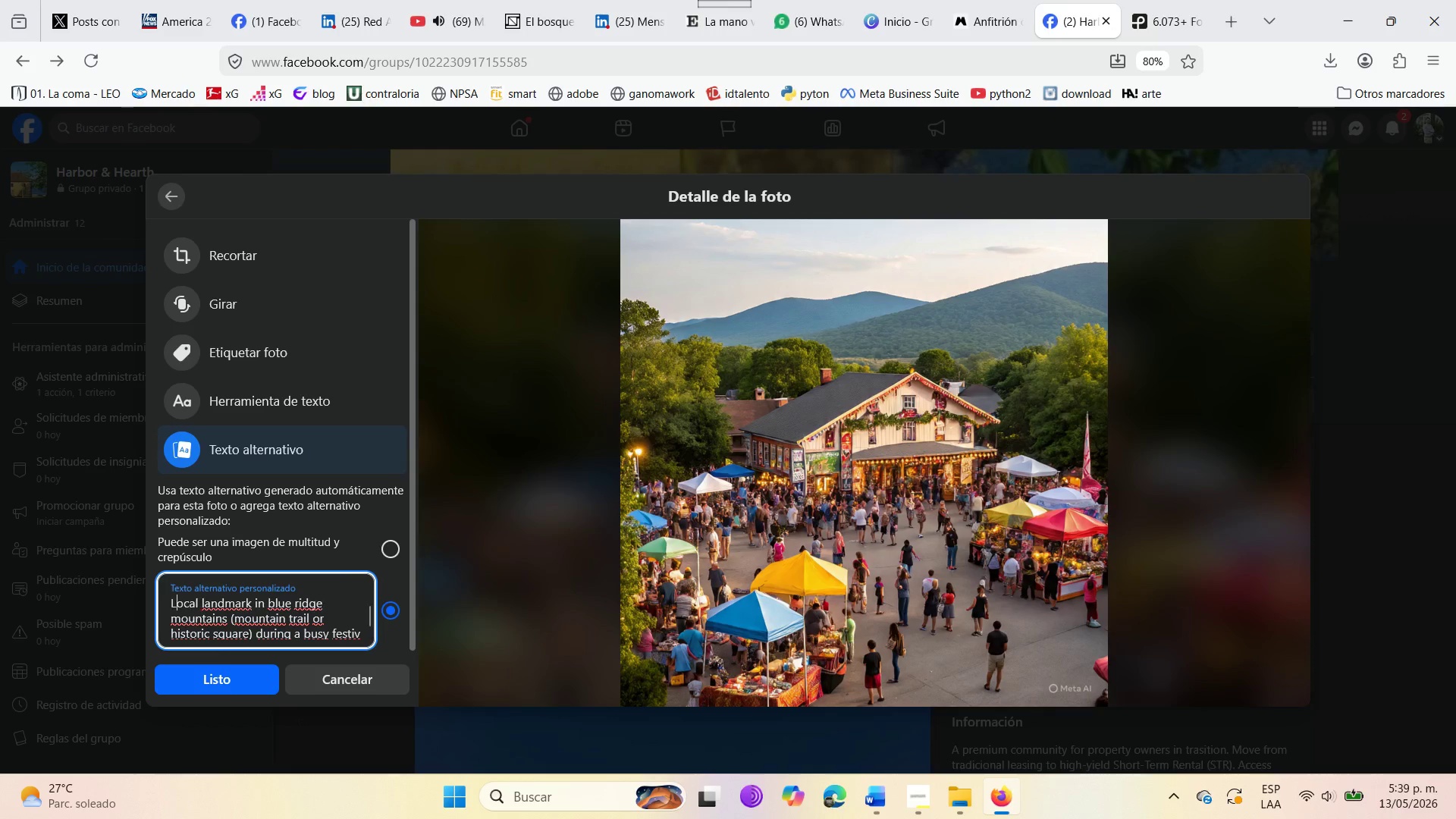 
key(L)
 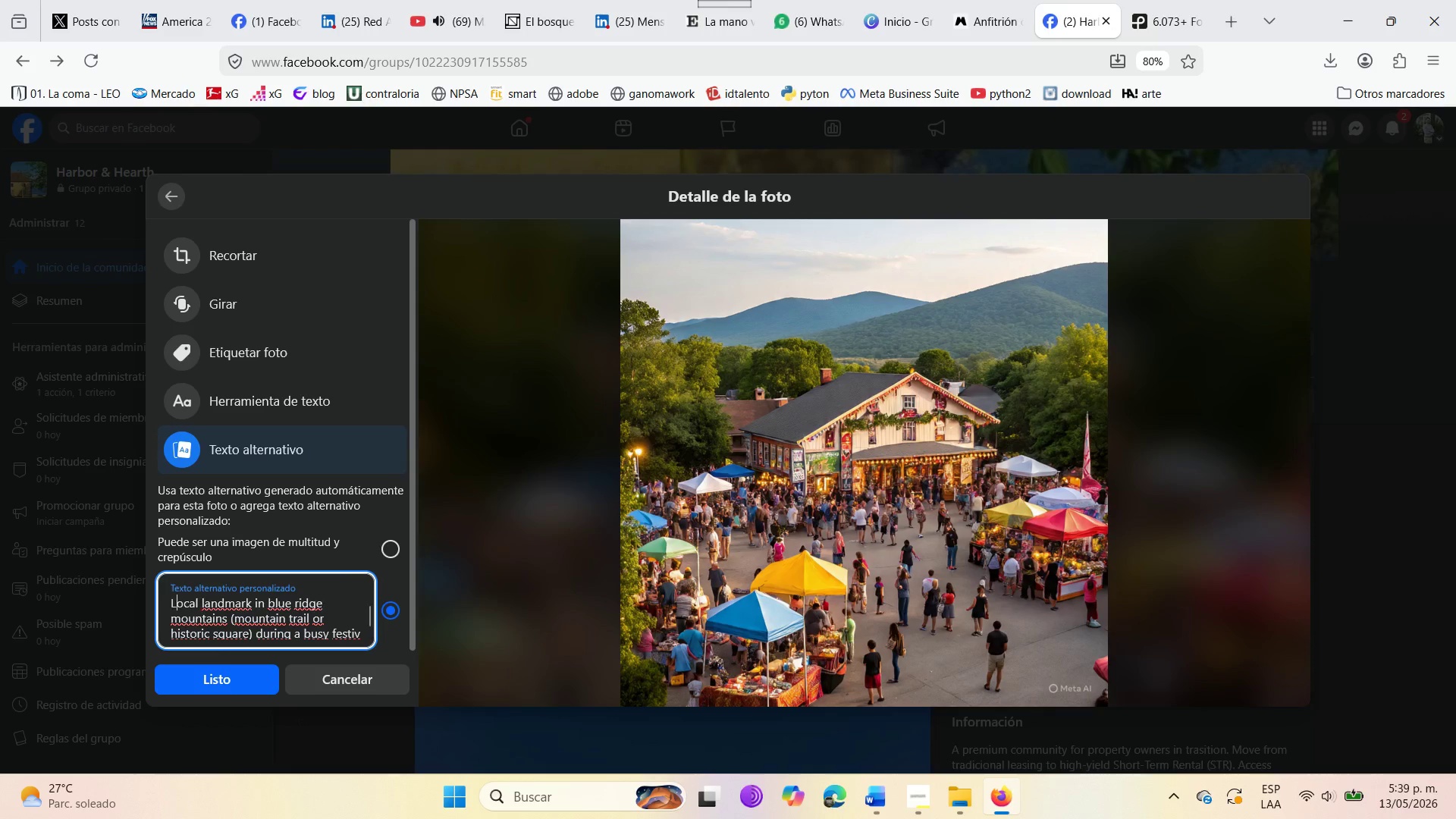 
key(CapsLock)
 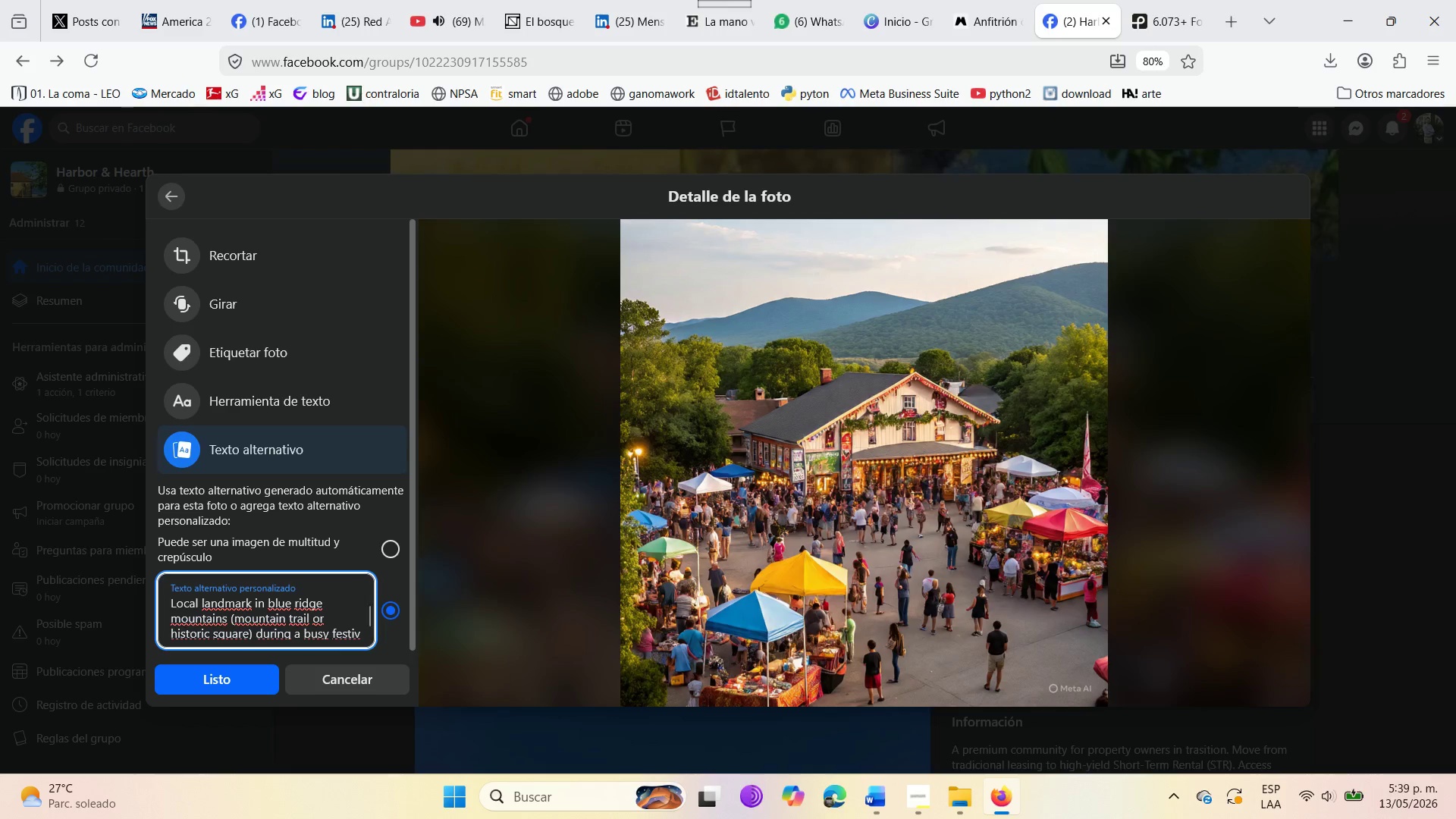 
scroll: coordinate [253, 626], scroll_direction: down, amount: 4.0
 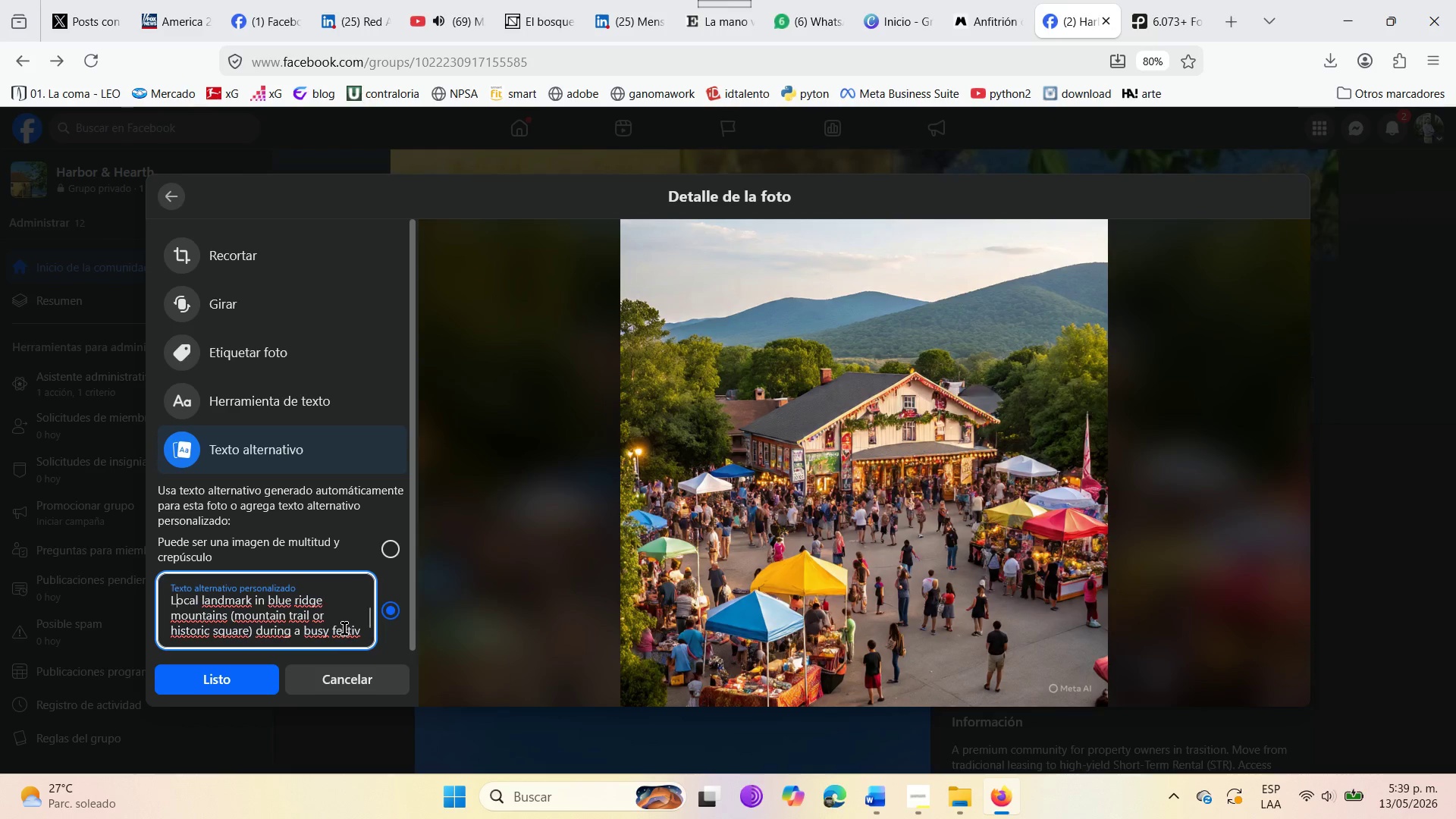 
left_click([340, 625])
 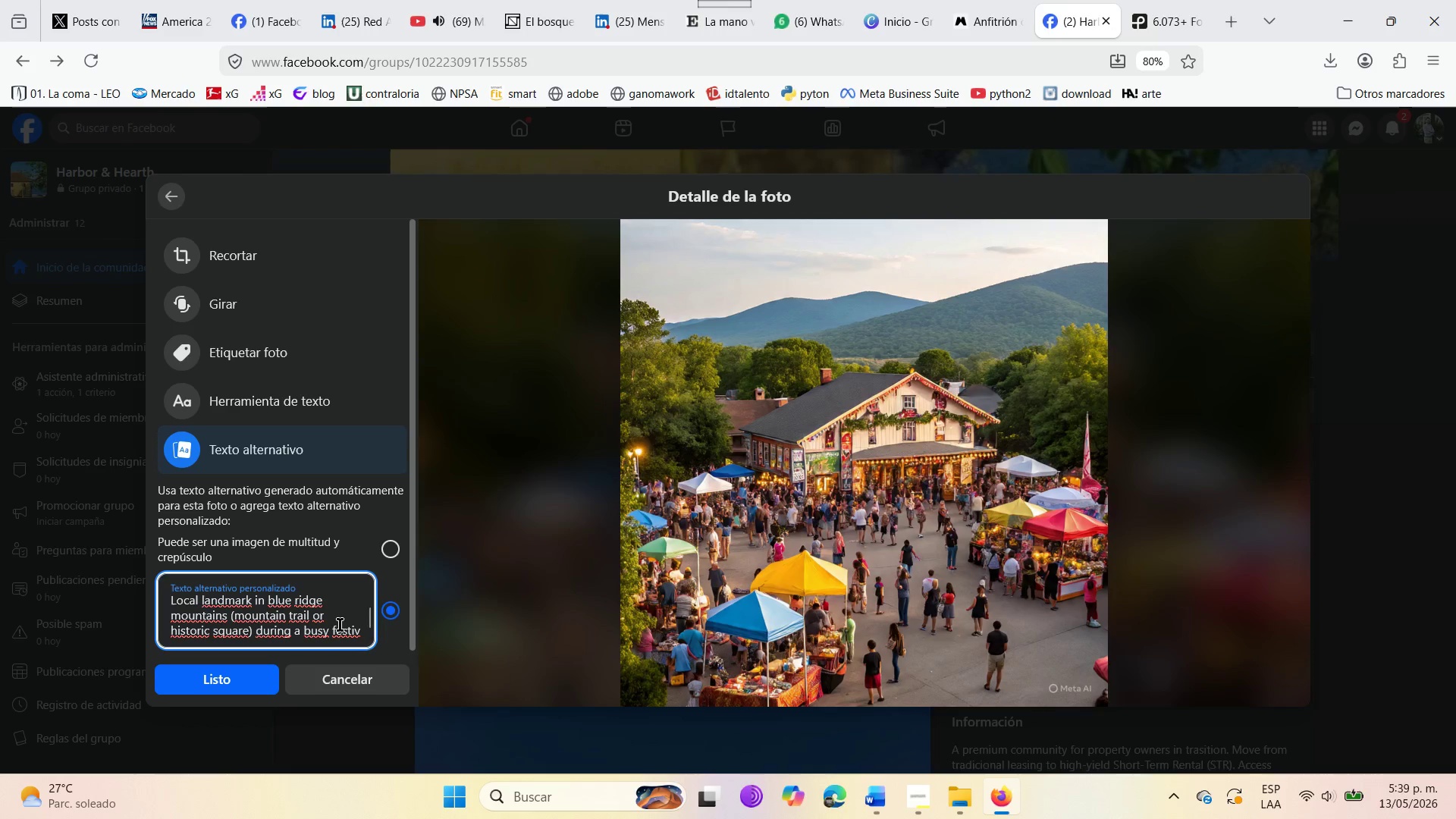 
key(ArrowRight)
 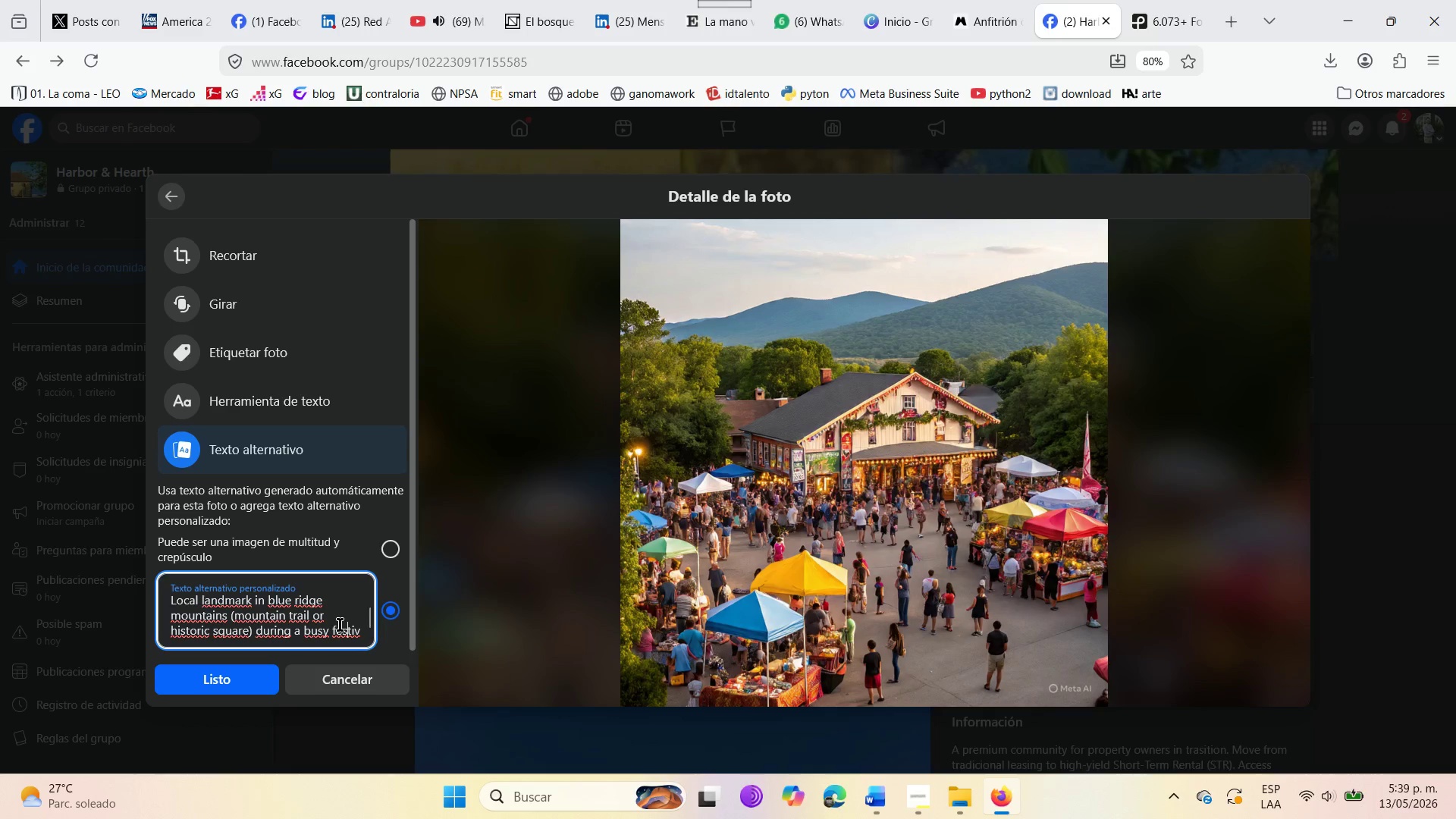 
key(ArrowRight)
 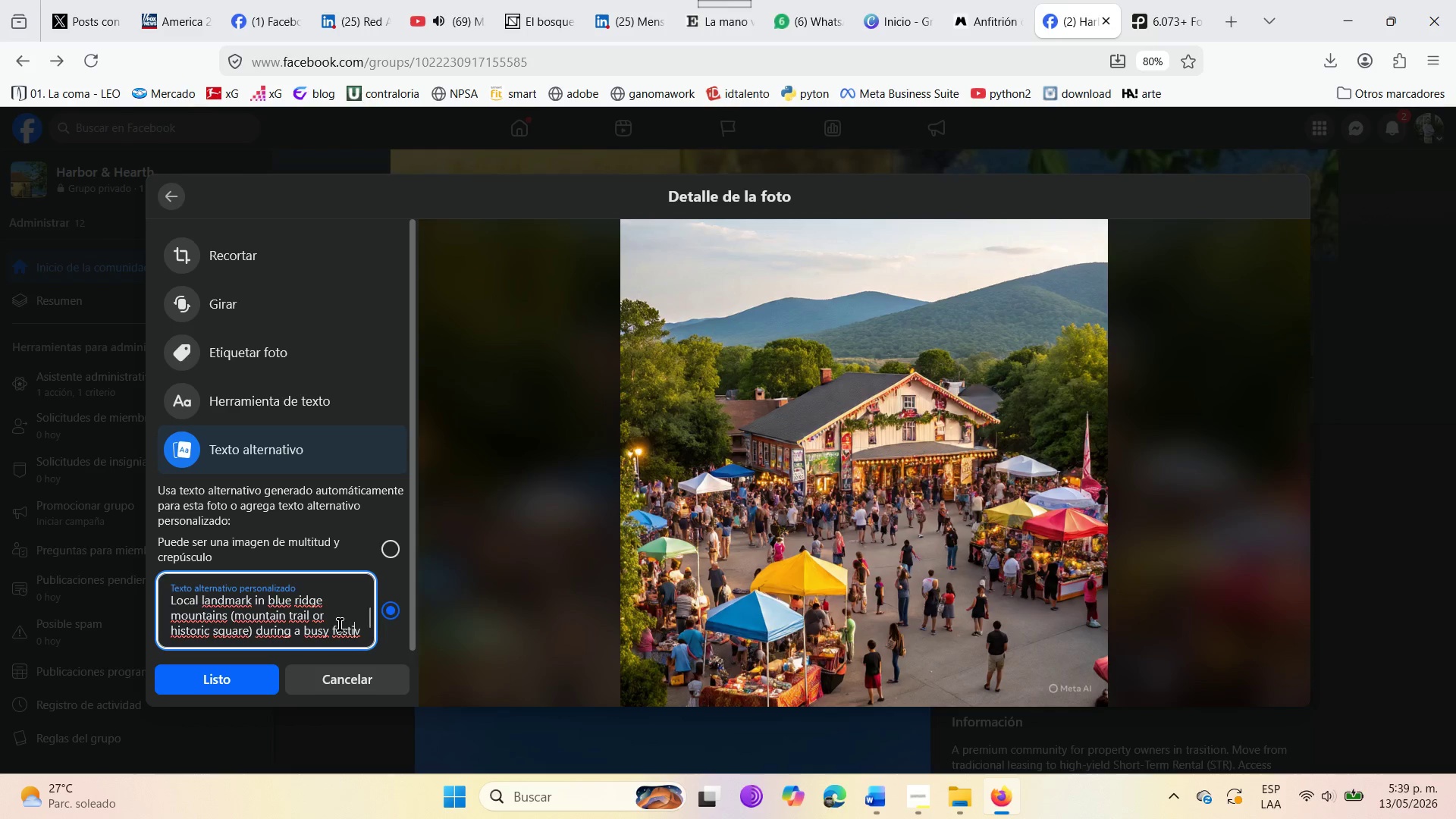 
key(ArrowRight)
 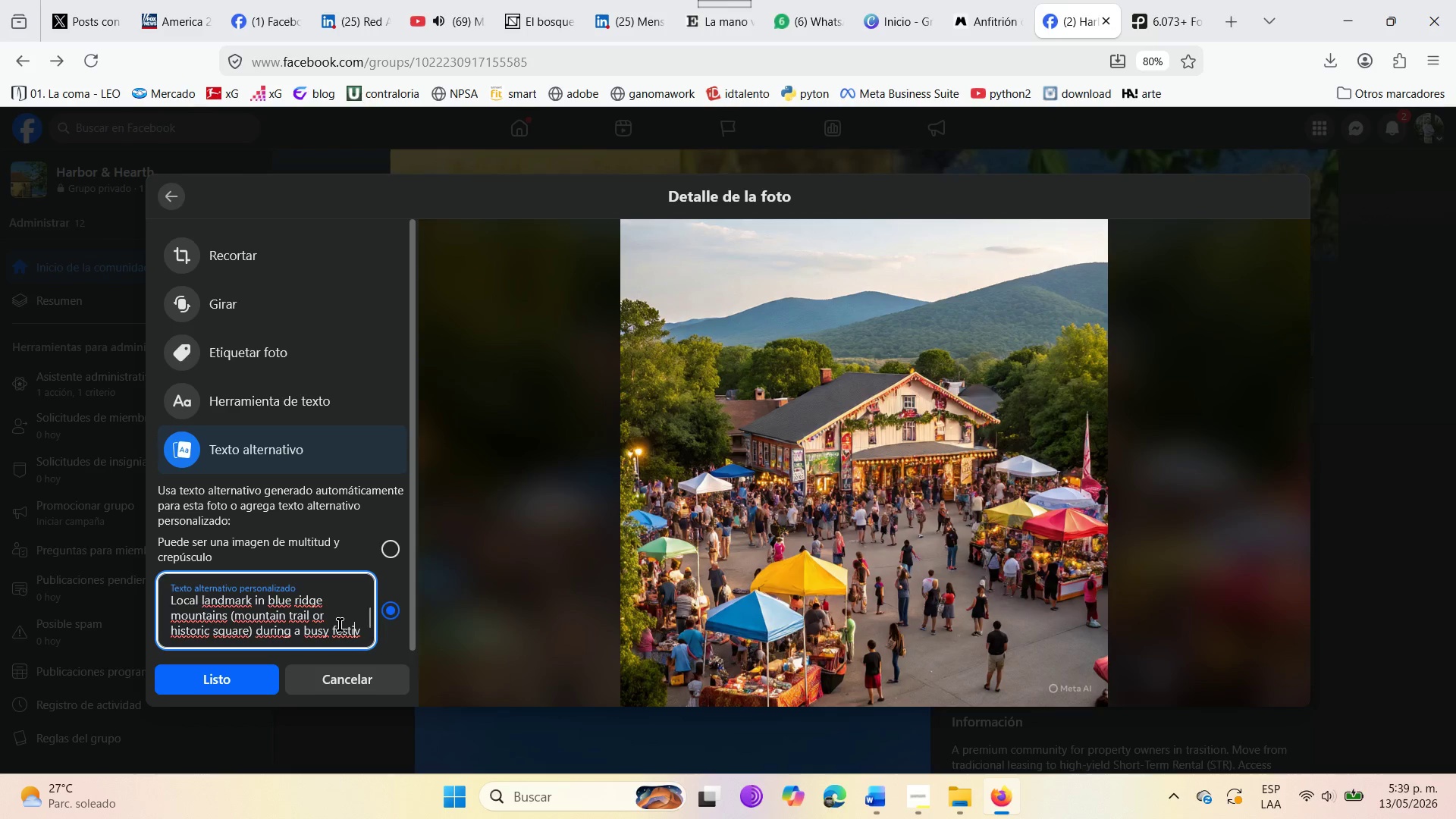 
key(ArrowRight)
 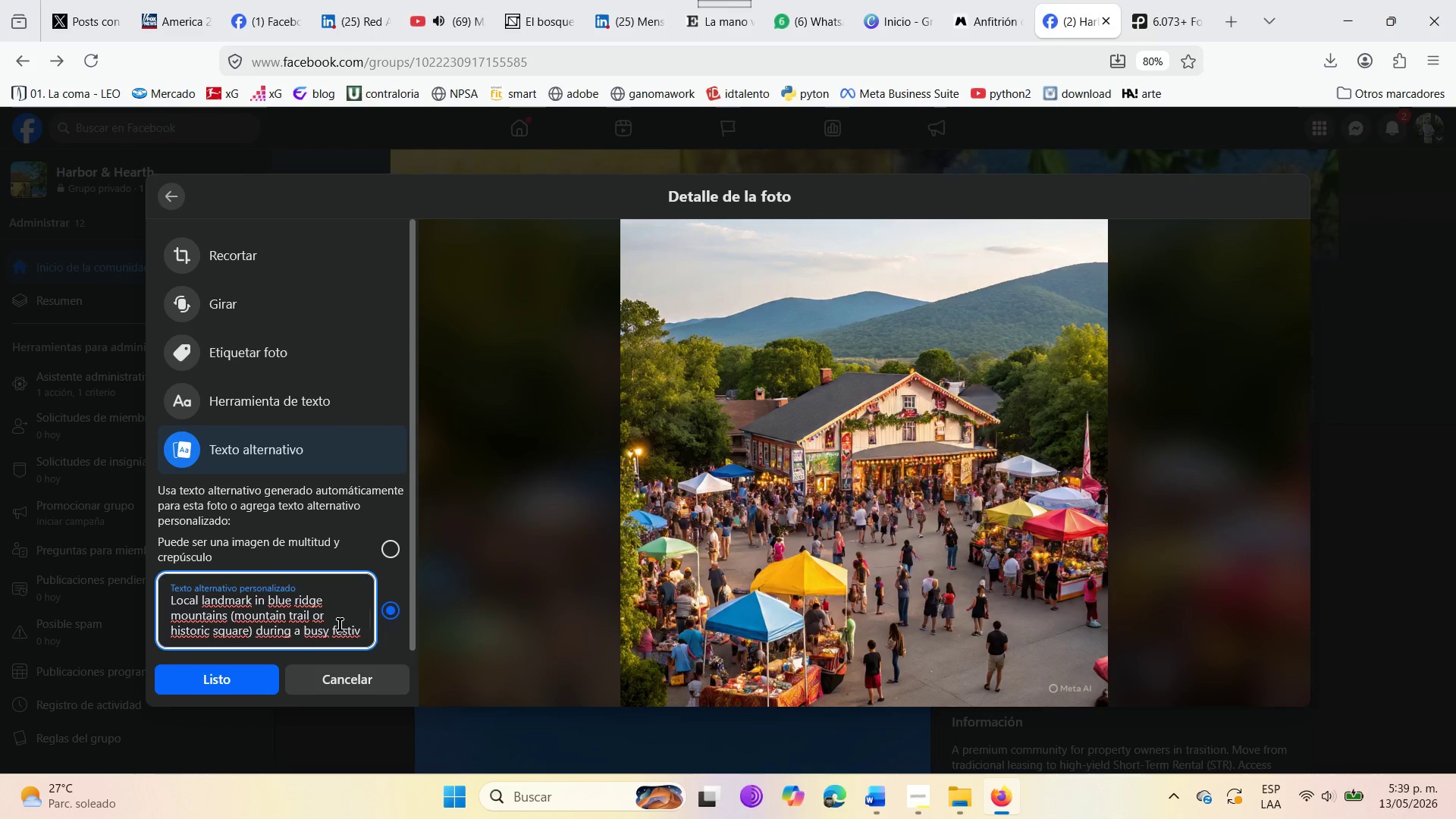 
type(al )
 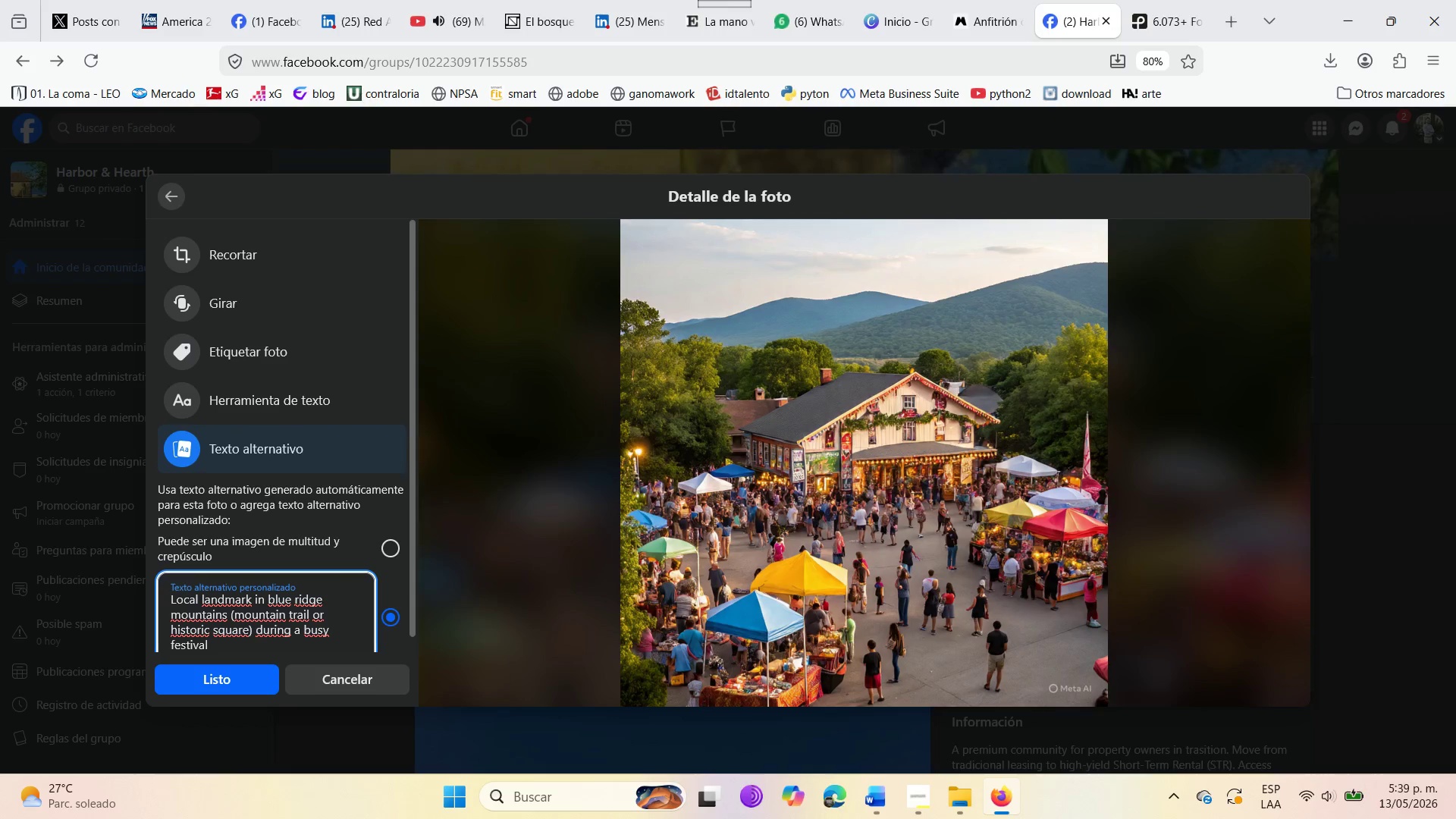 
wait(6.8)
 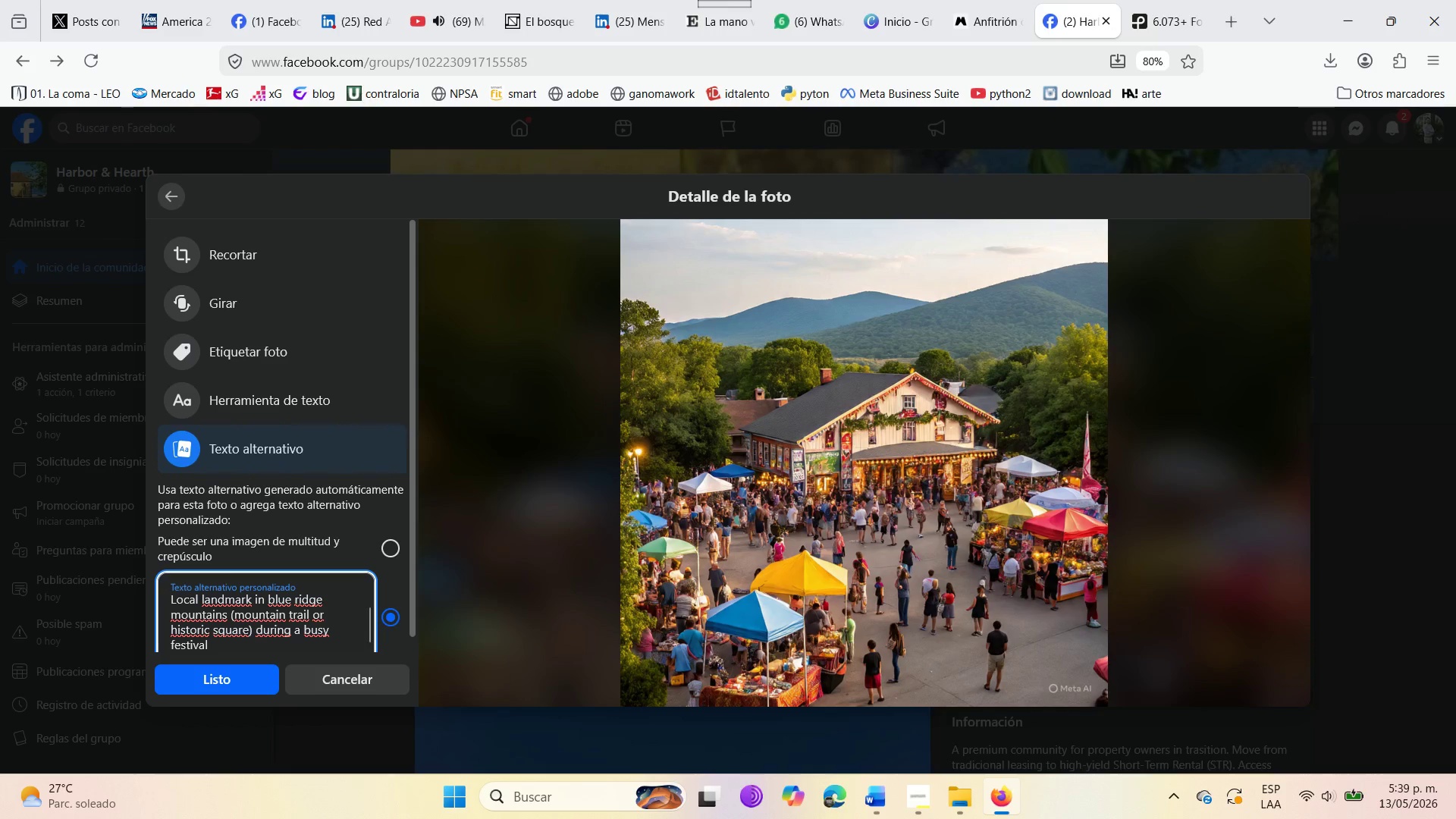 
type(day )
key(Backspace)
 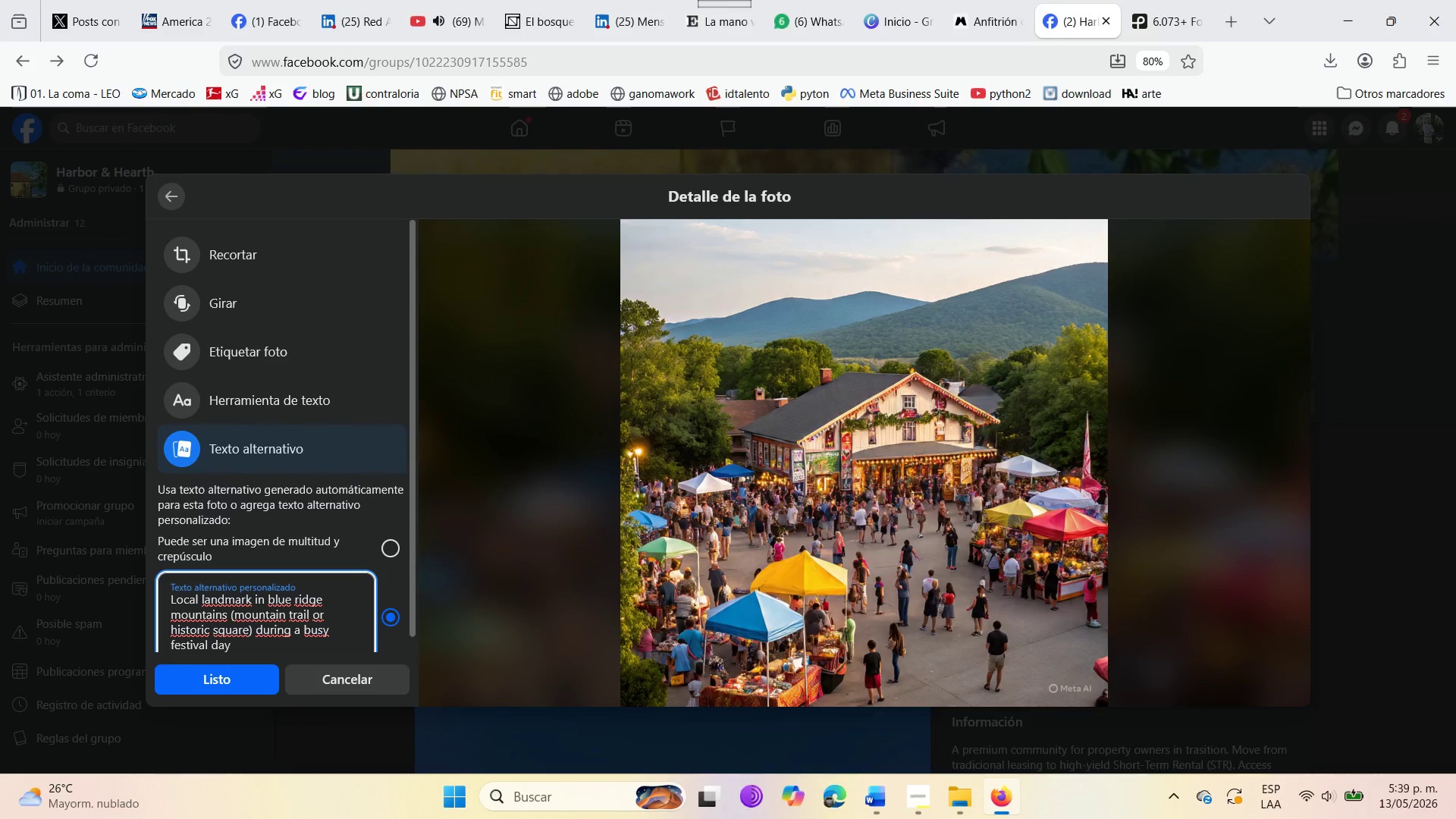 
wait(9.02)
 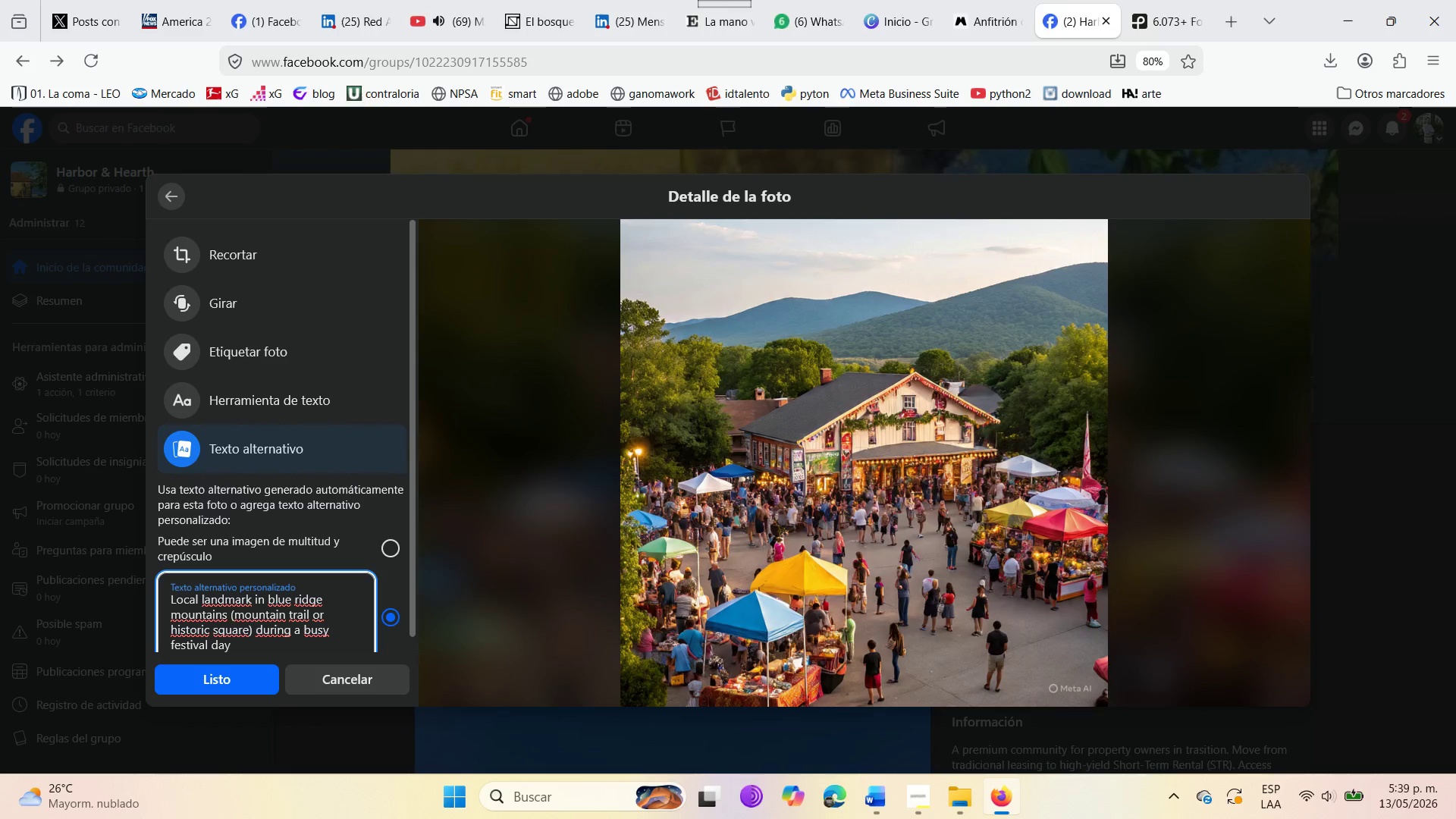 
key(Period)
 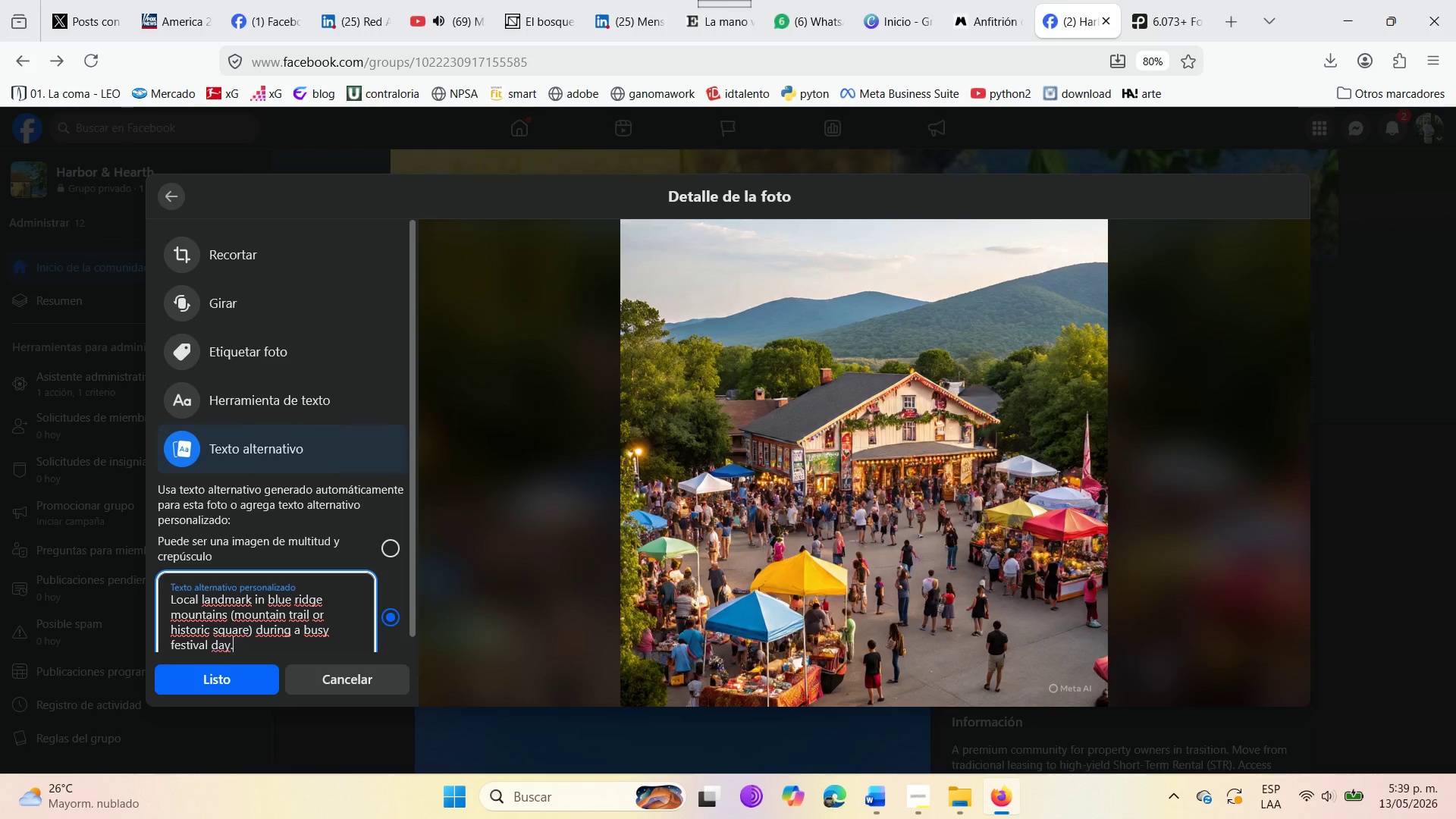 
key(Space)
 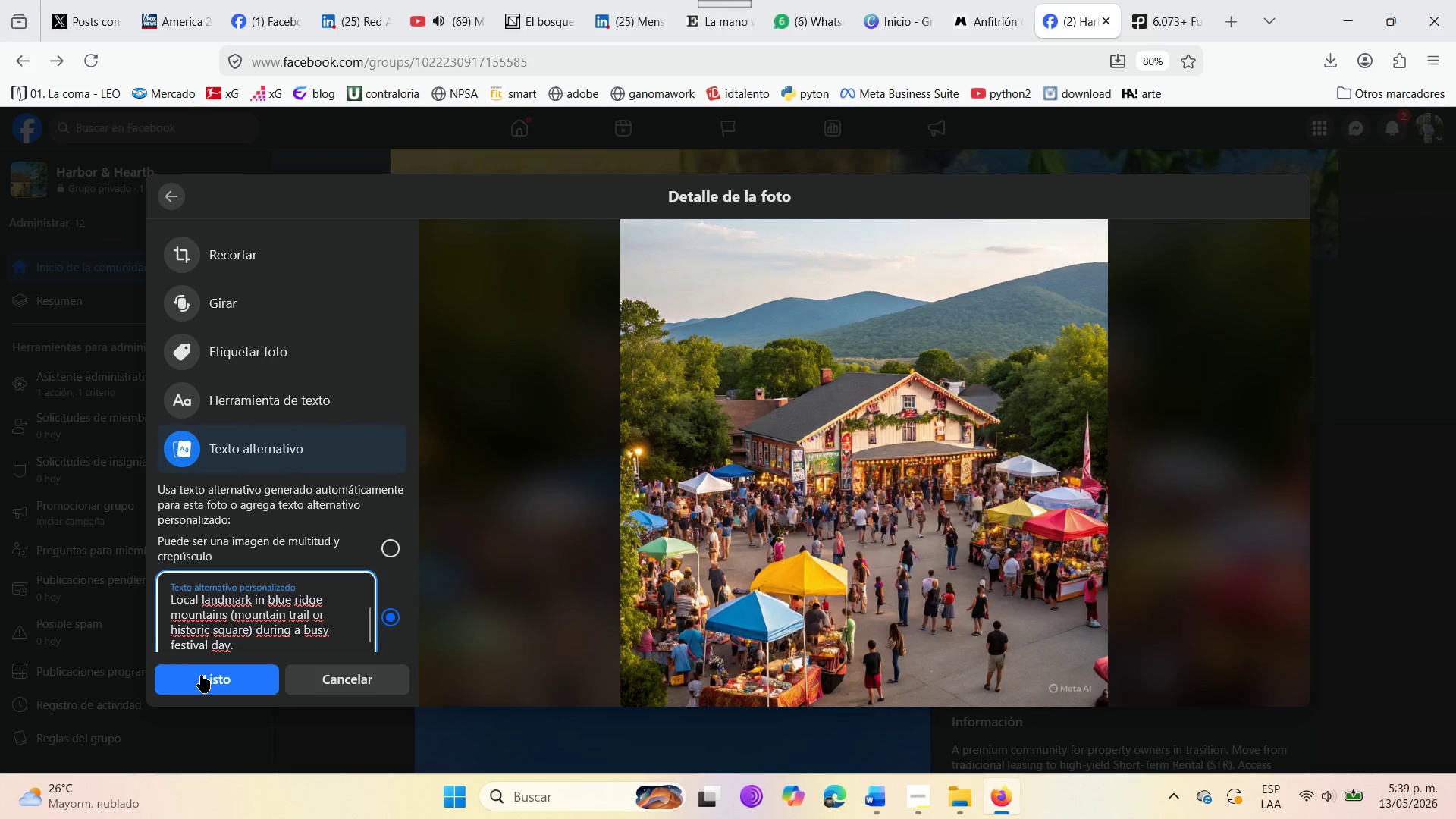 
wait(5.61)
 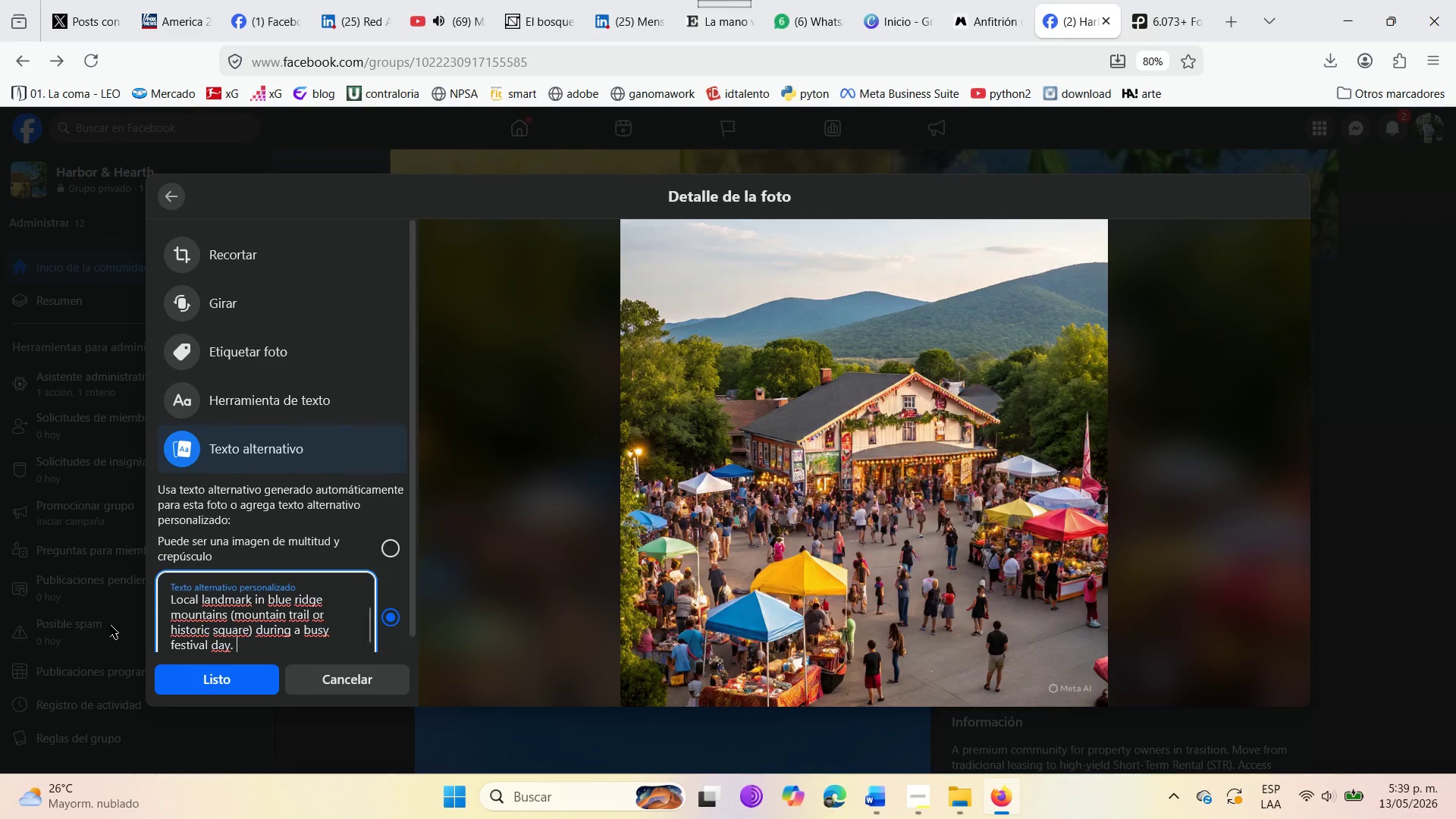 
left_click([201, 675])
 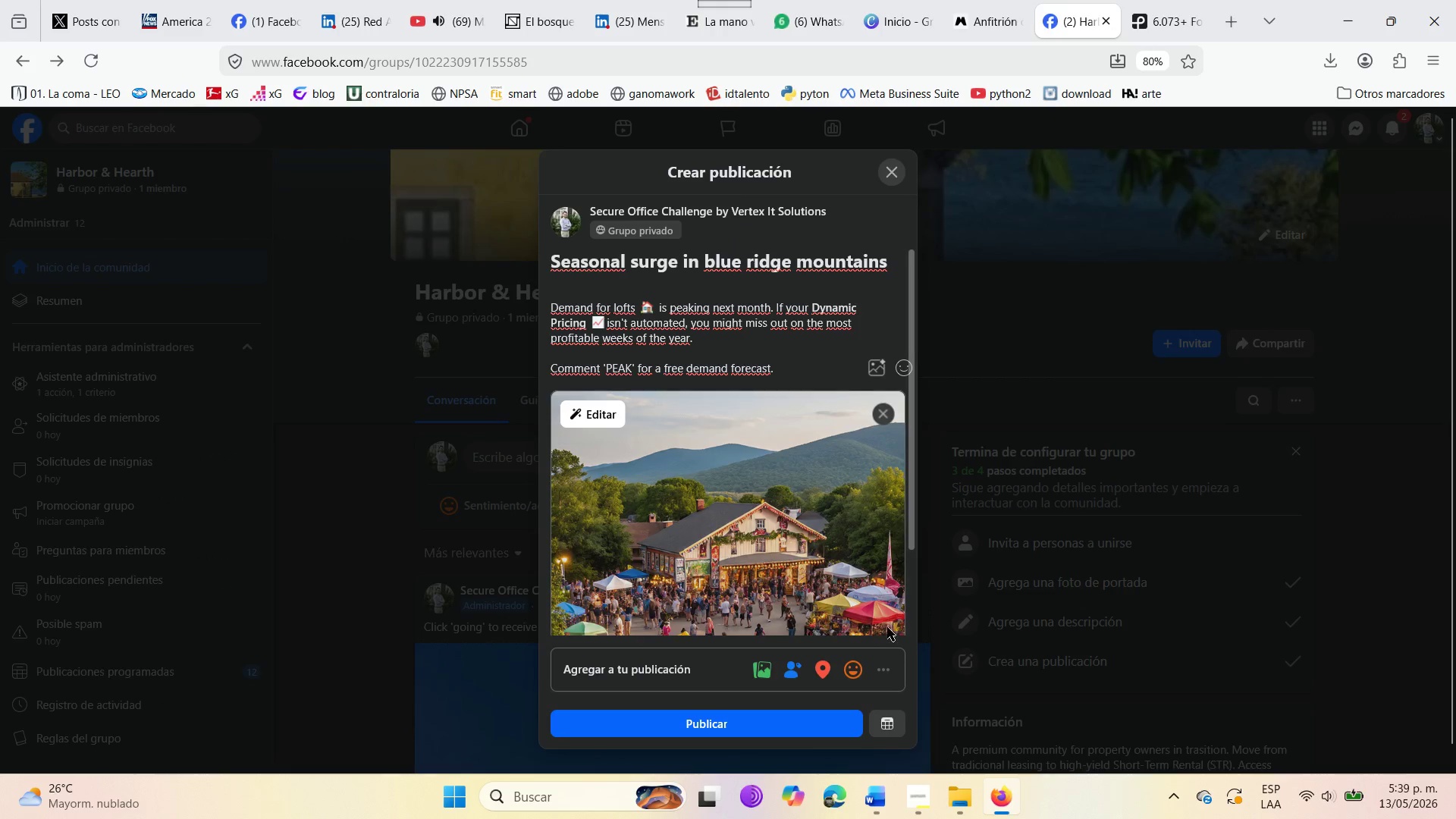 
left_click([899, 736])
 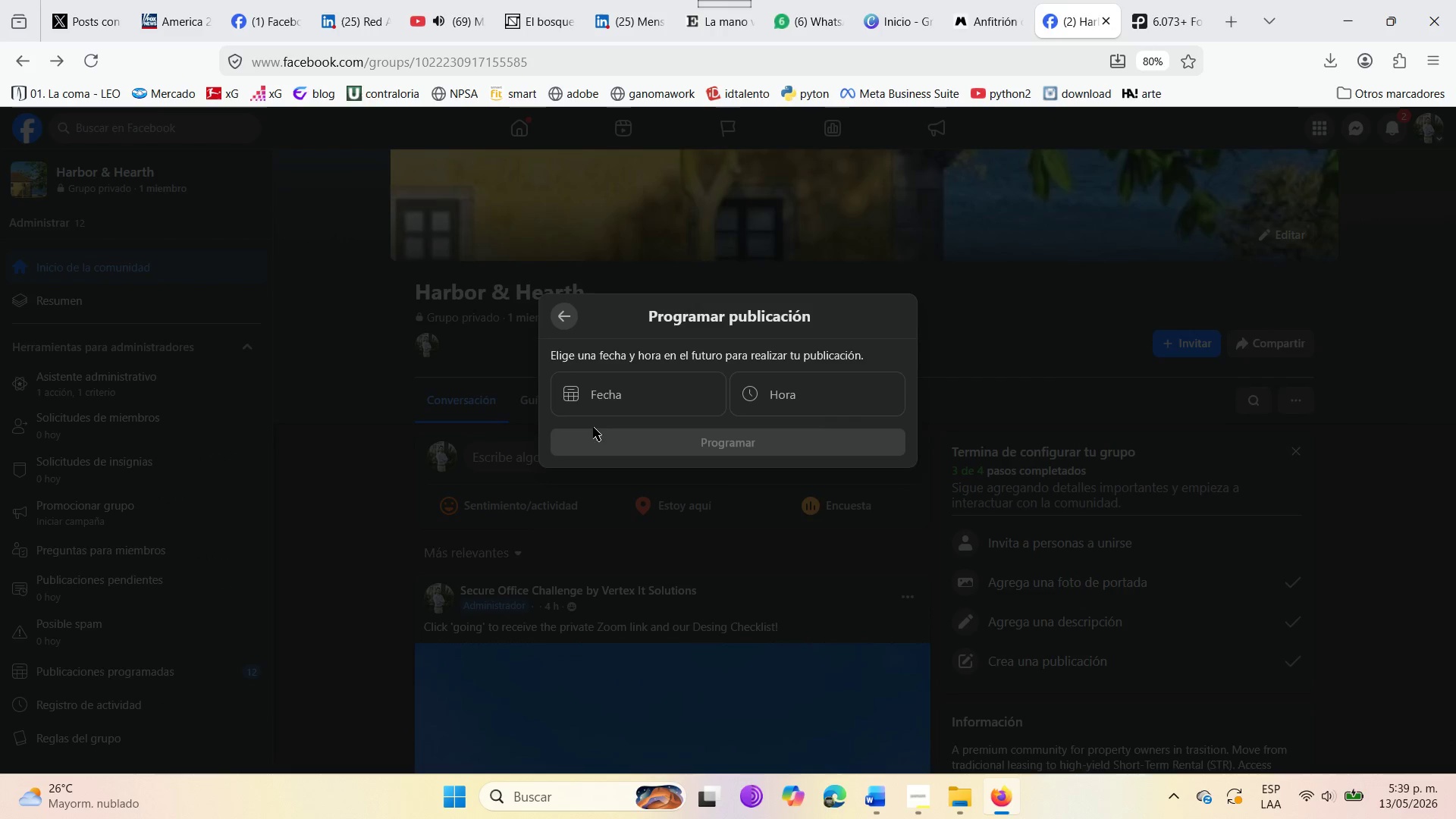 
left_click([604, 400])
 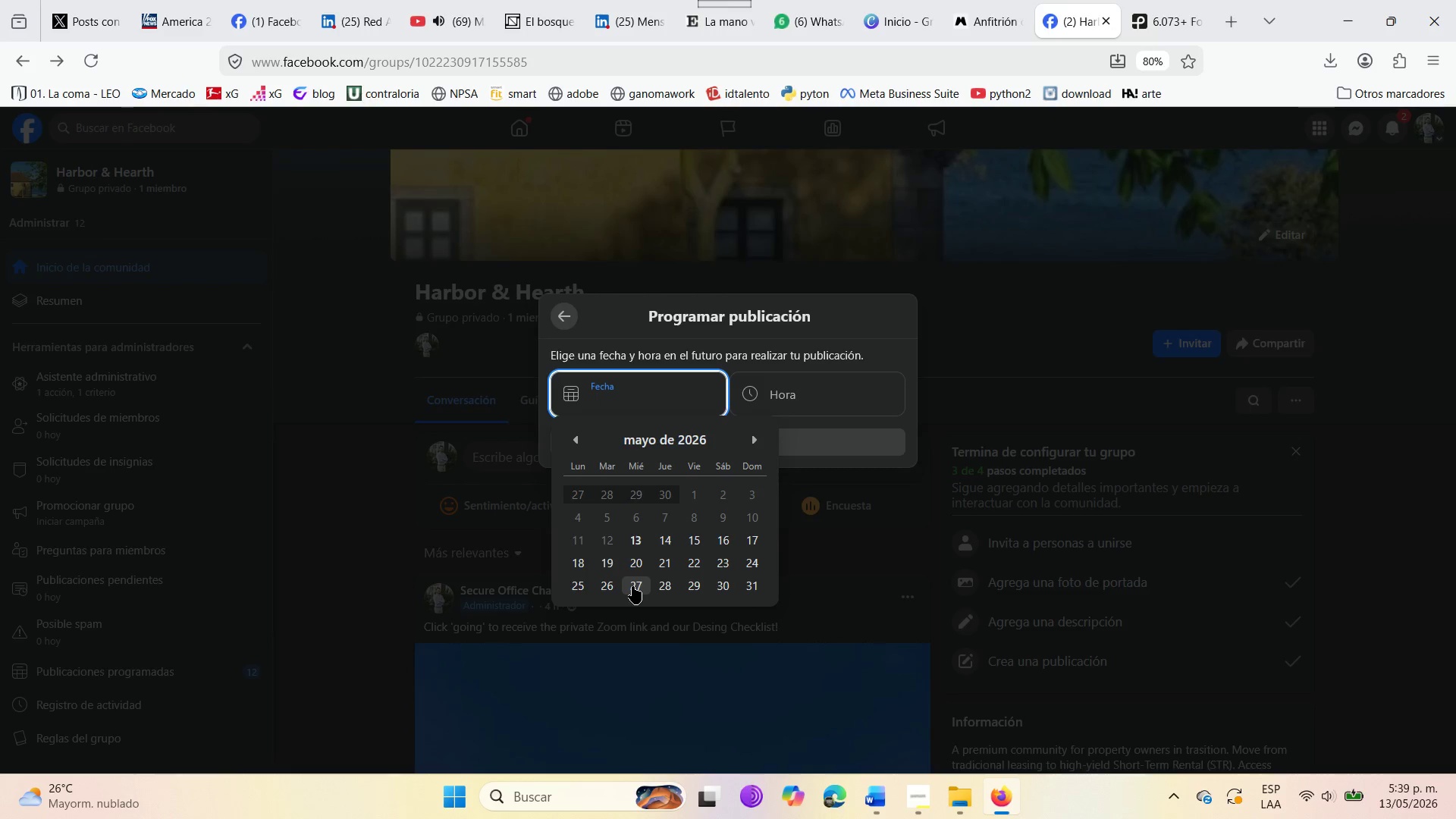 
left_click([632, 586])
 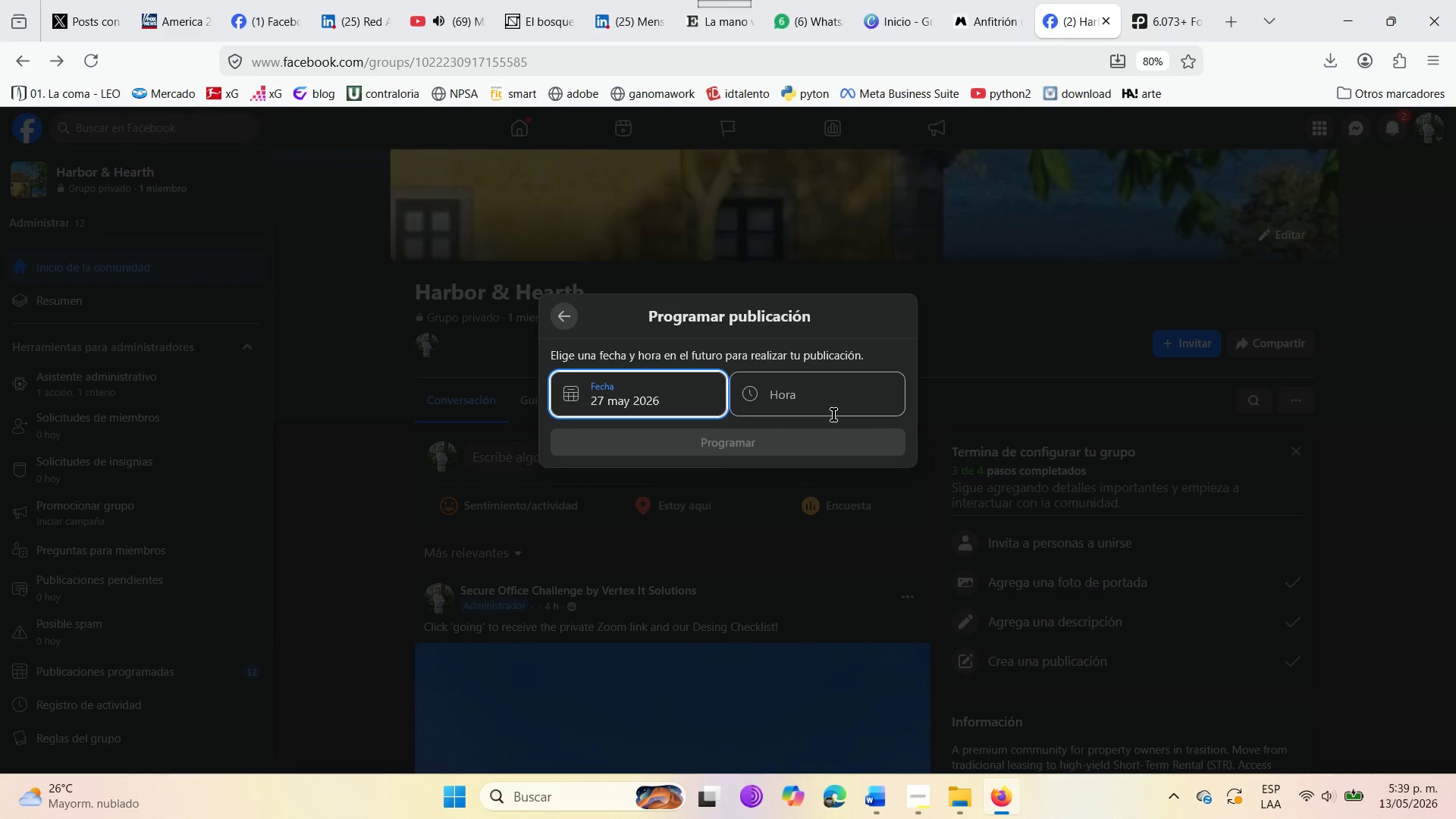 
left_click([830, 408])
 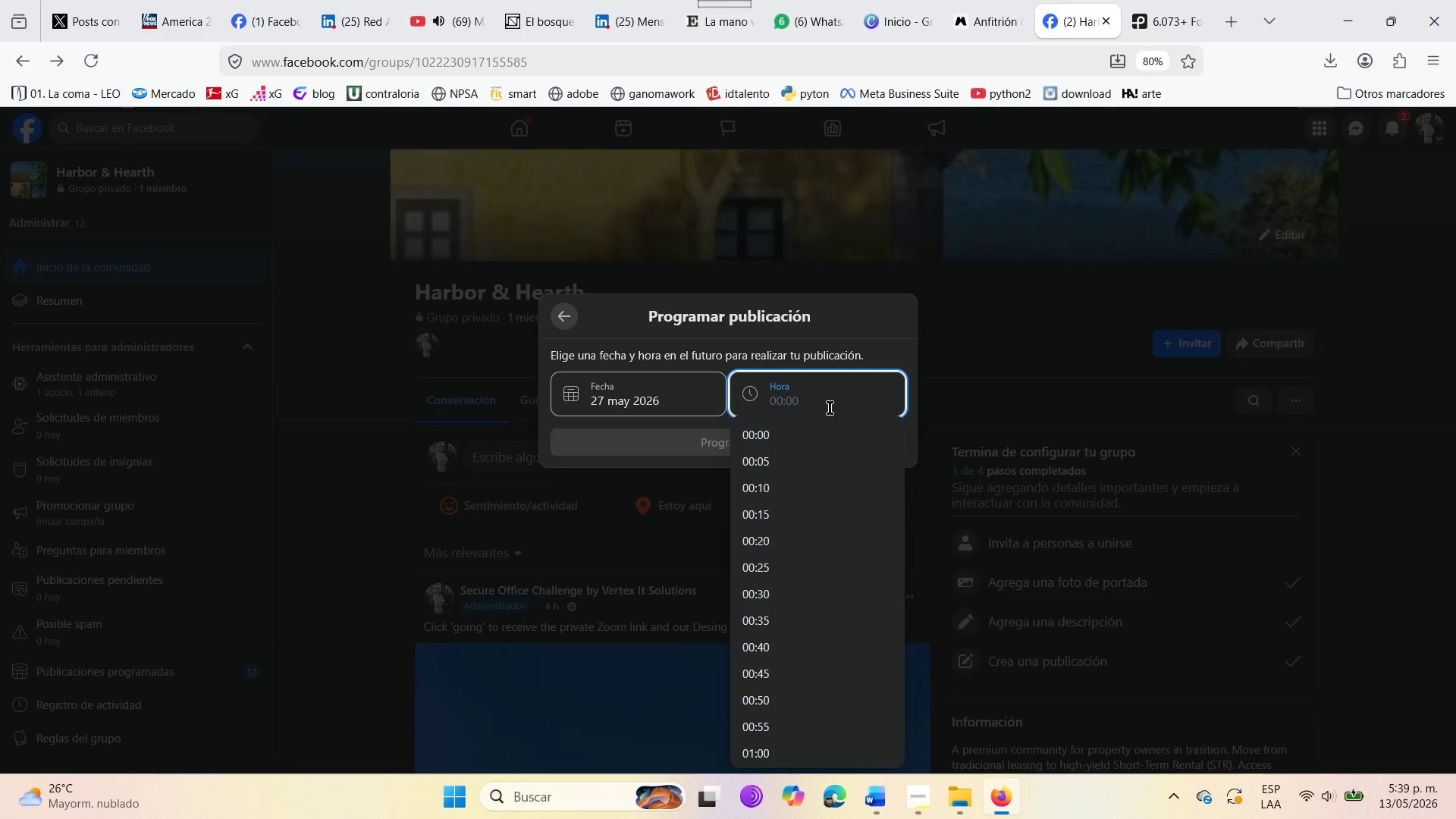 
type(10>00)
 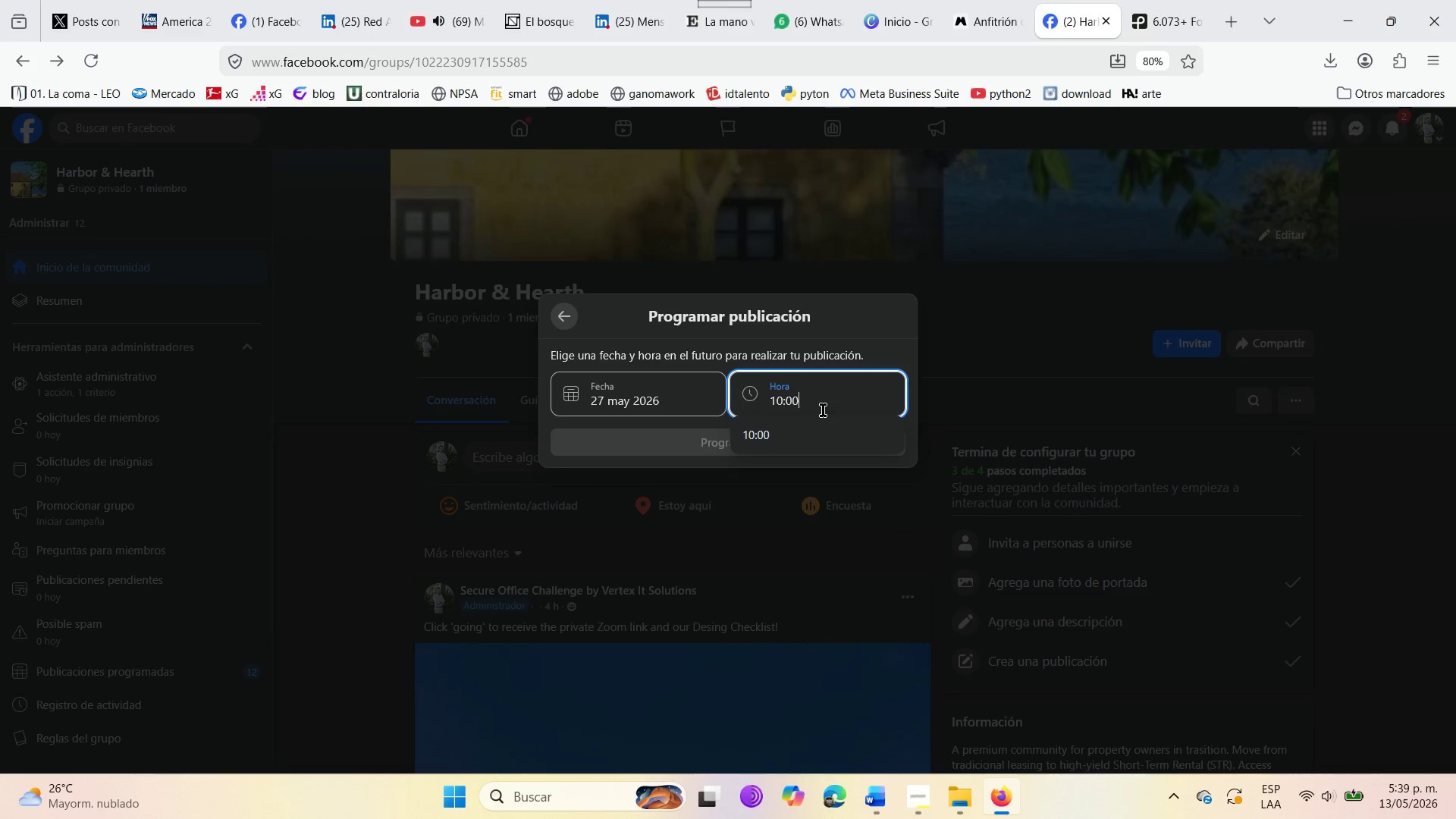 
left_click([823, 428])
 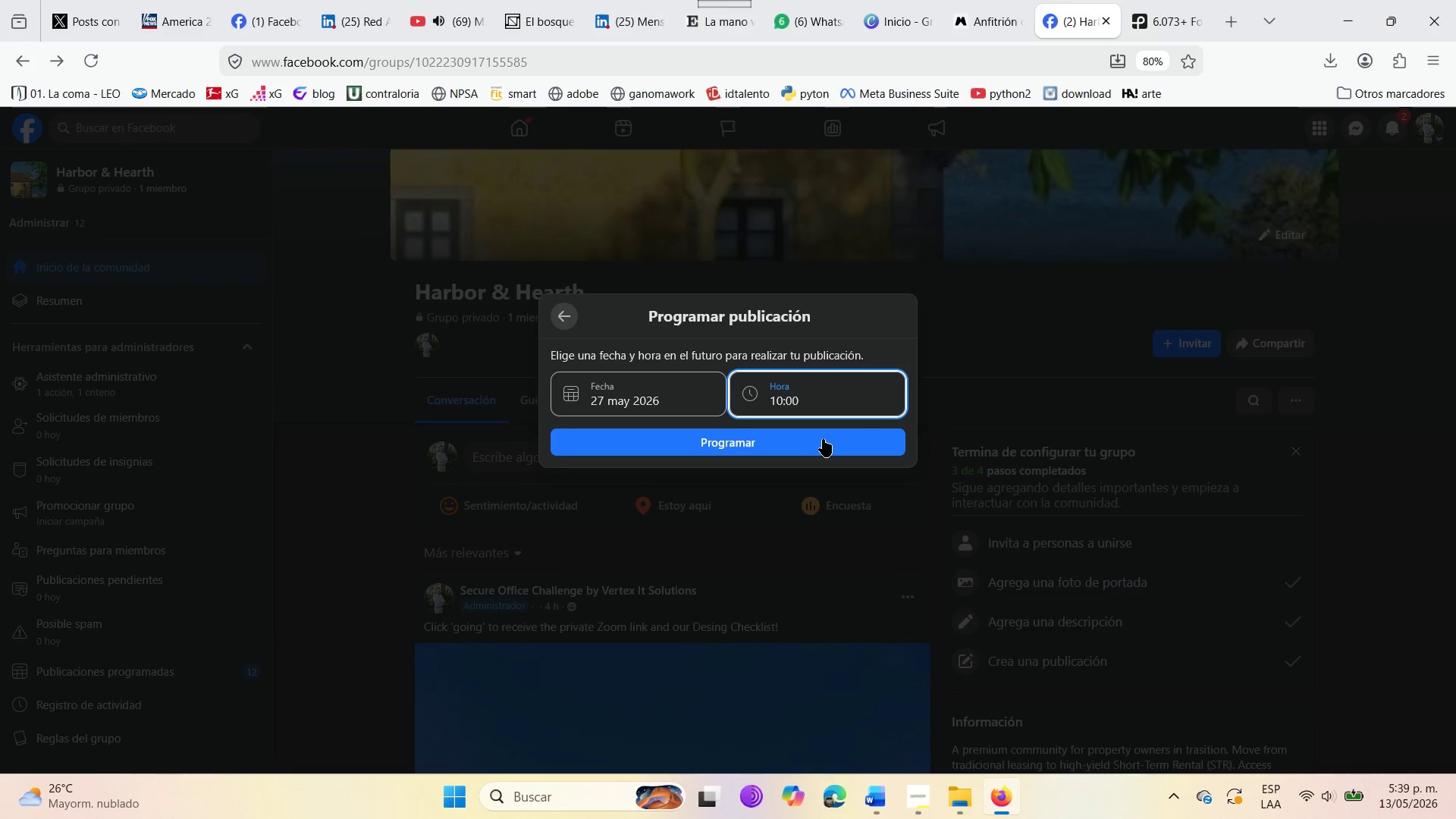 
left_click([823, 439])
 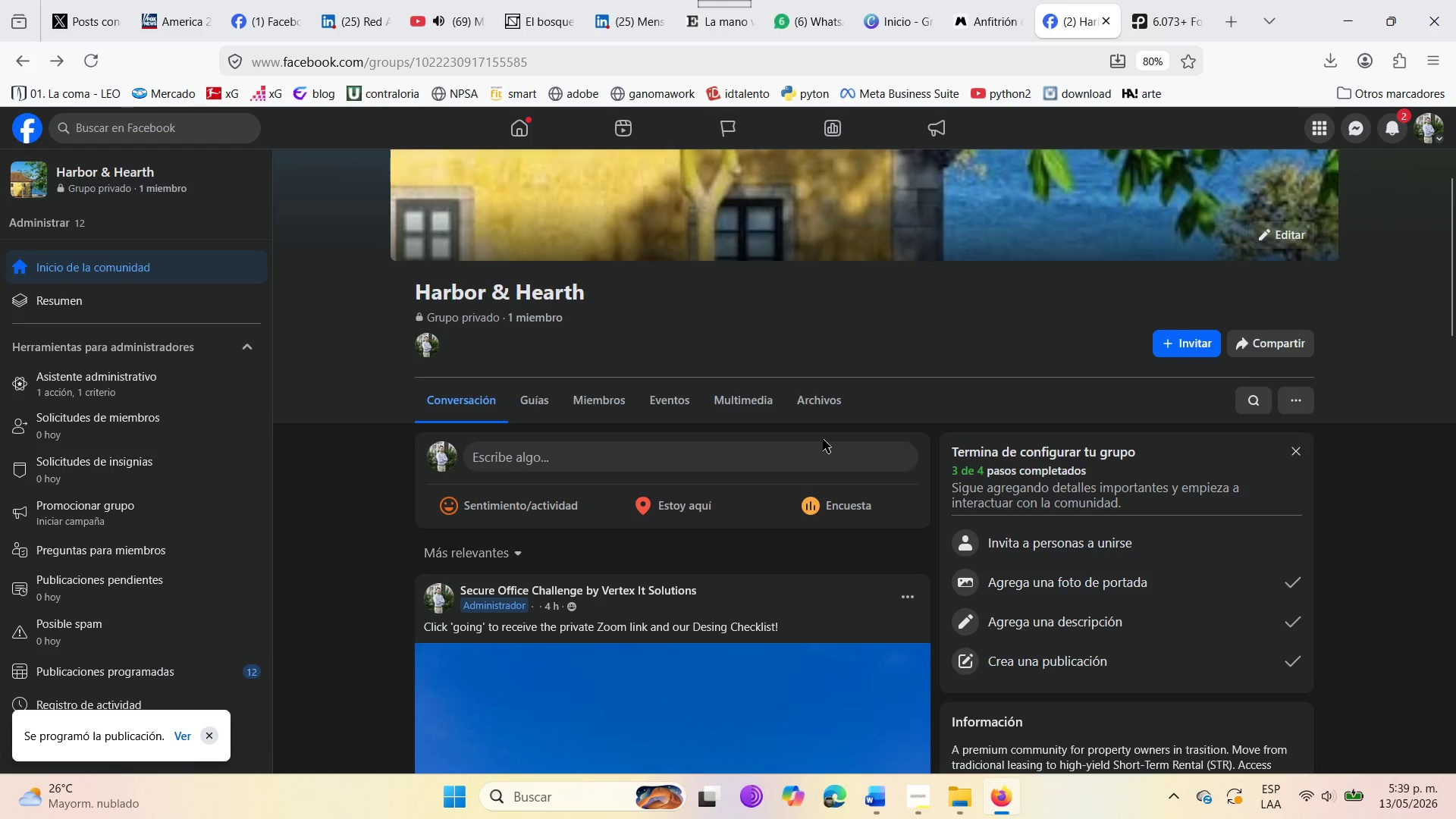 
wait(5.86)
 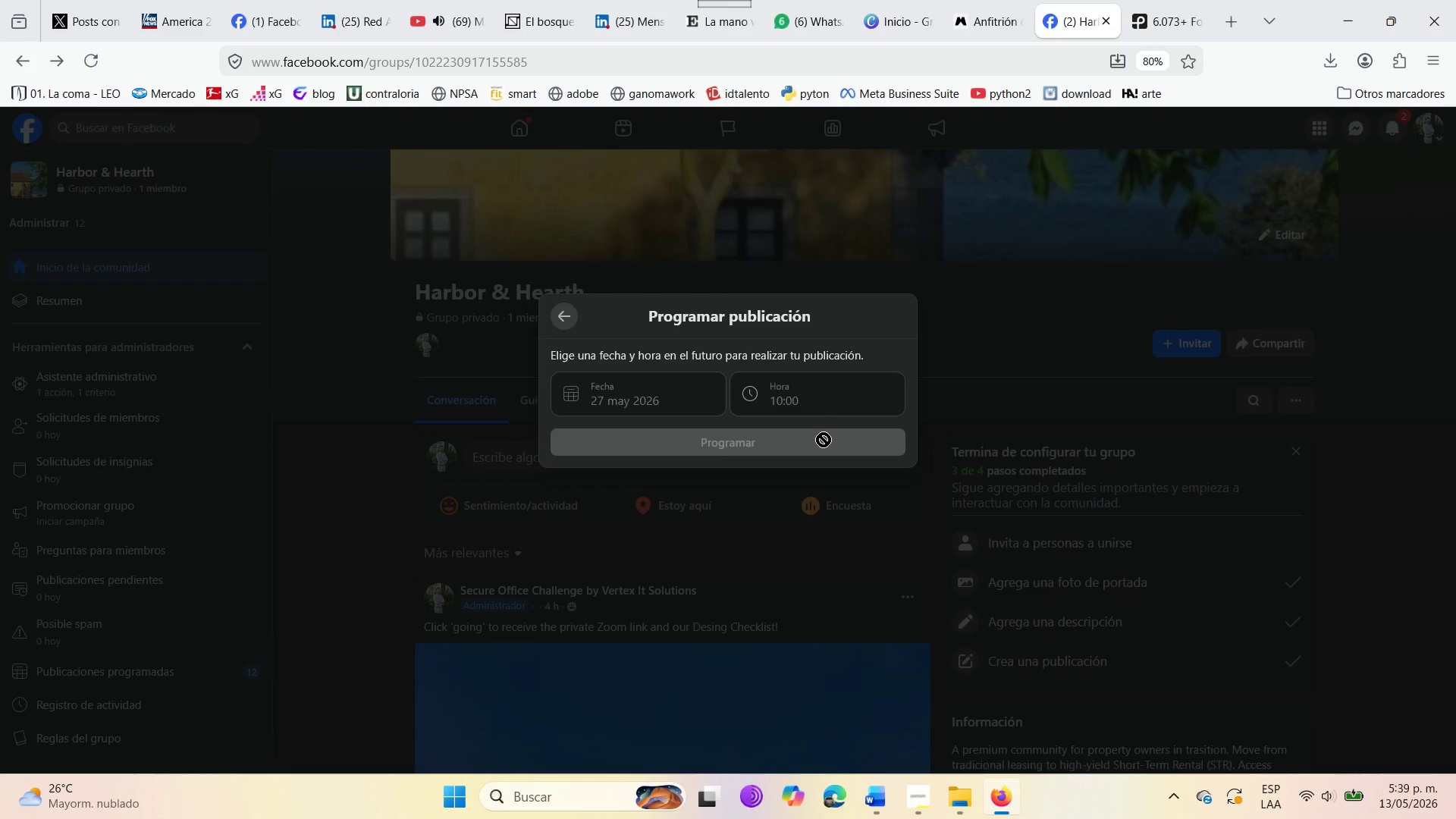 
left_click([772, 462])
 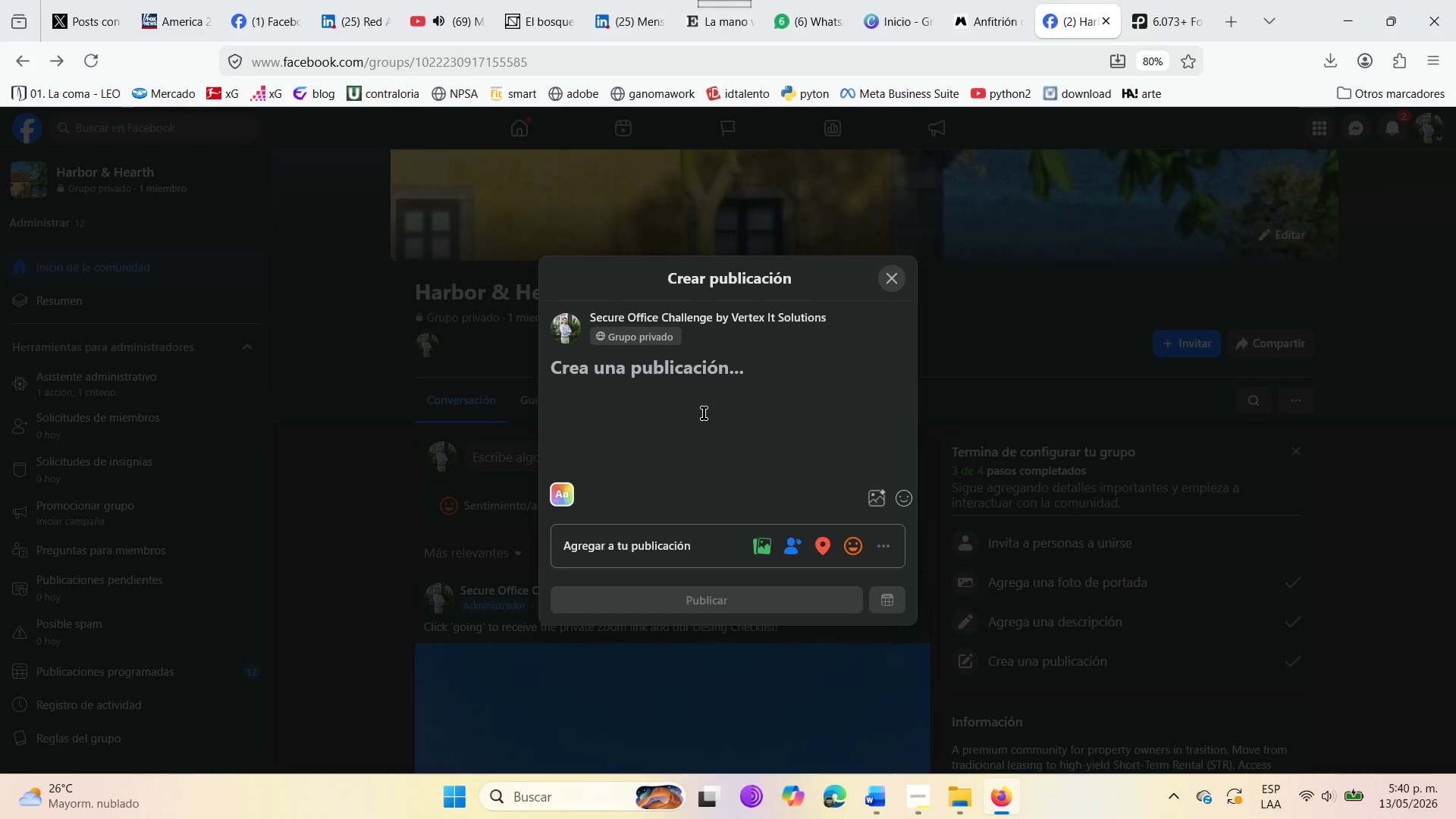 
type(From frustrated )
 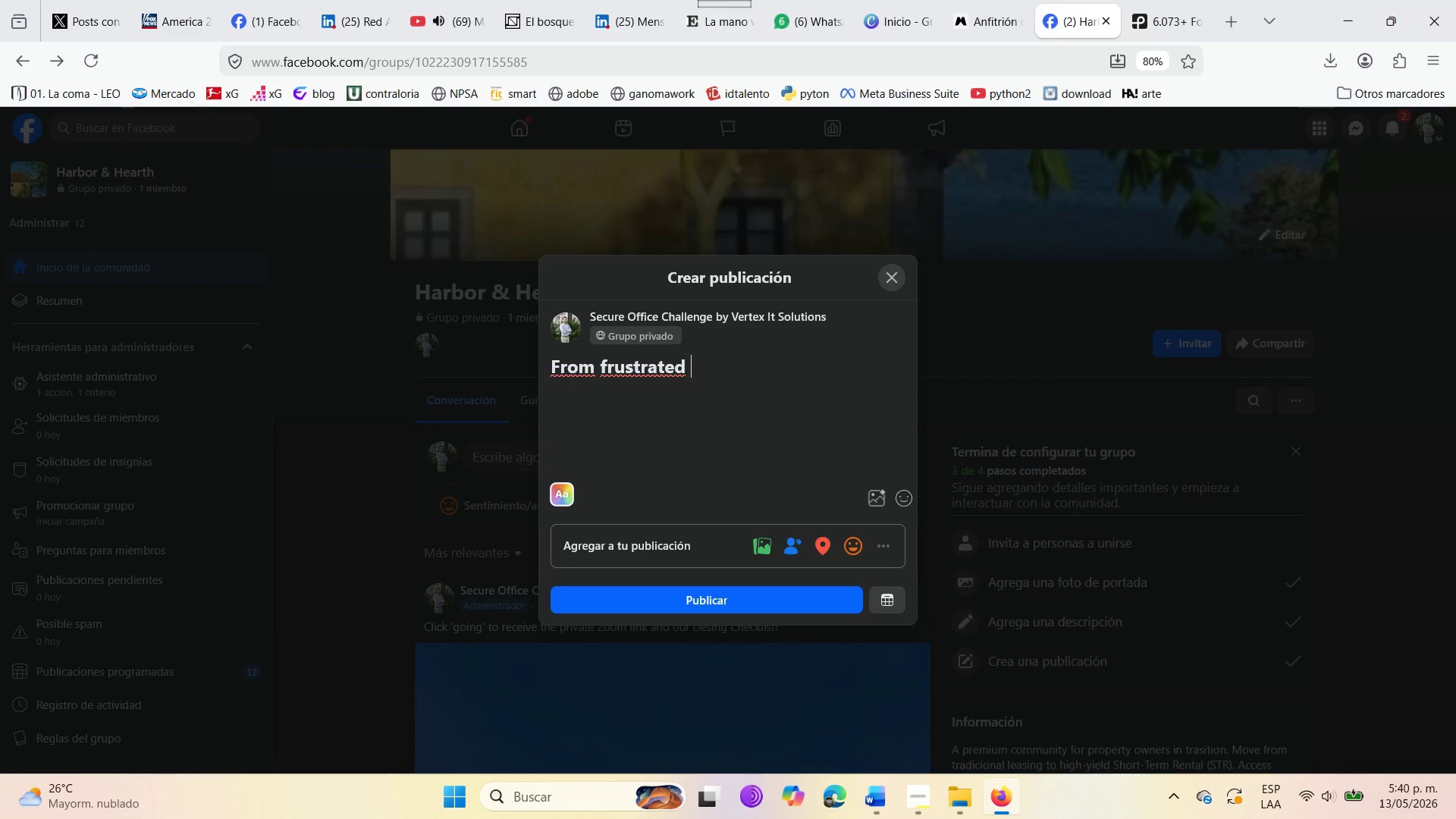 
wait(6.02)
 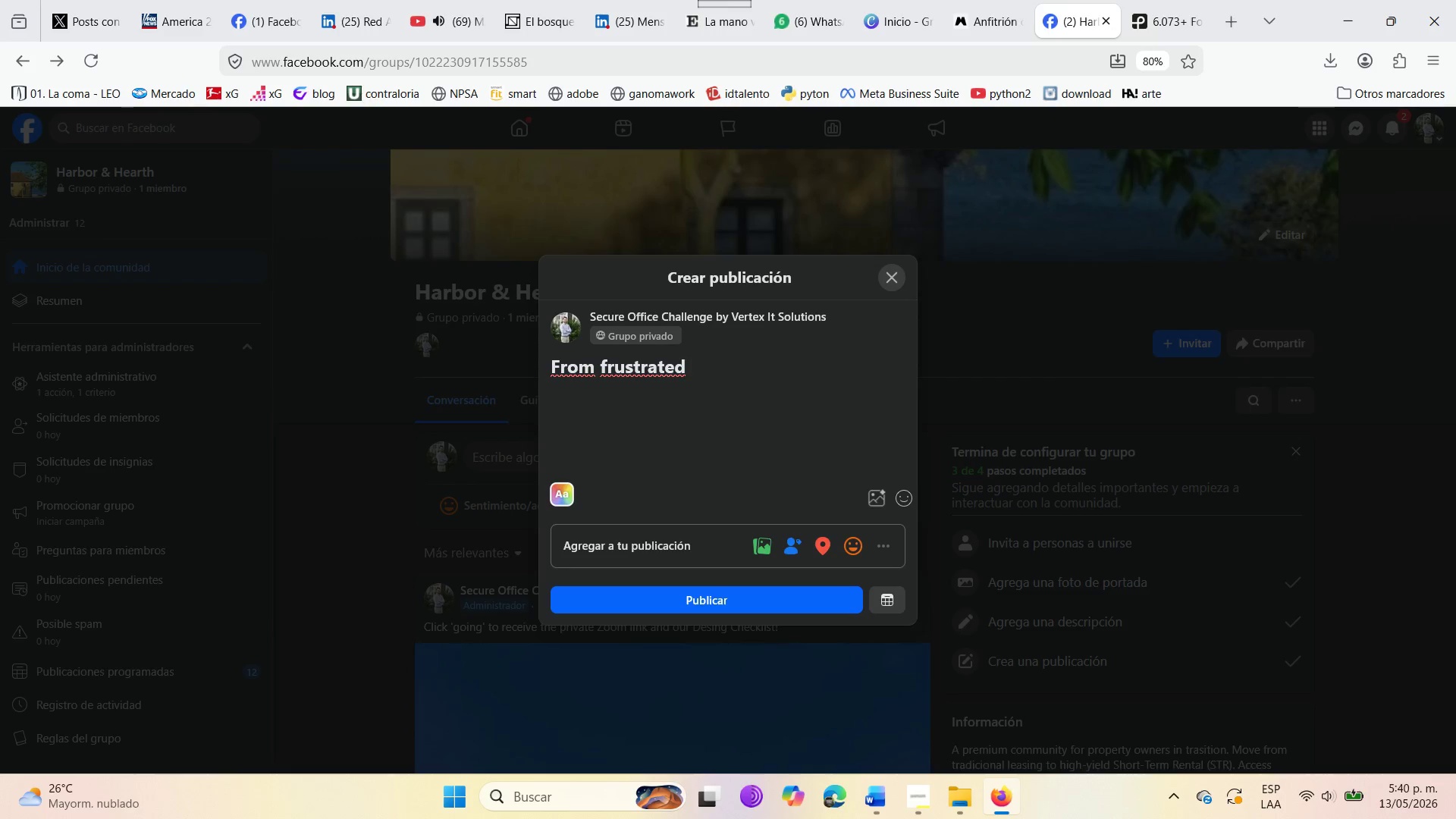 
type(owner to passive earner )
key(Backspace)
 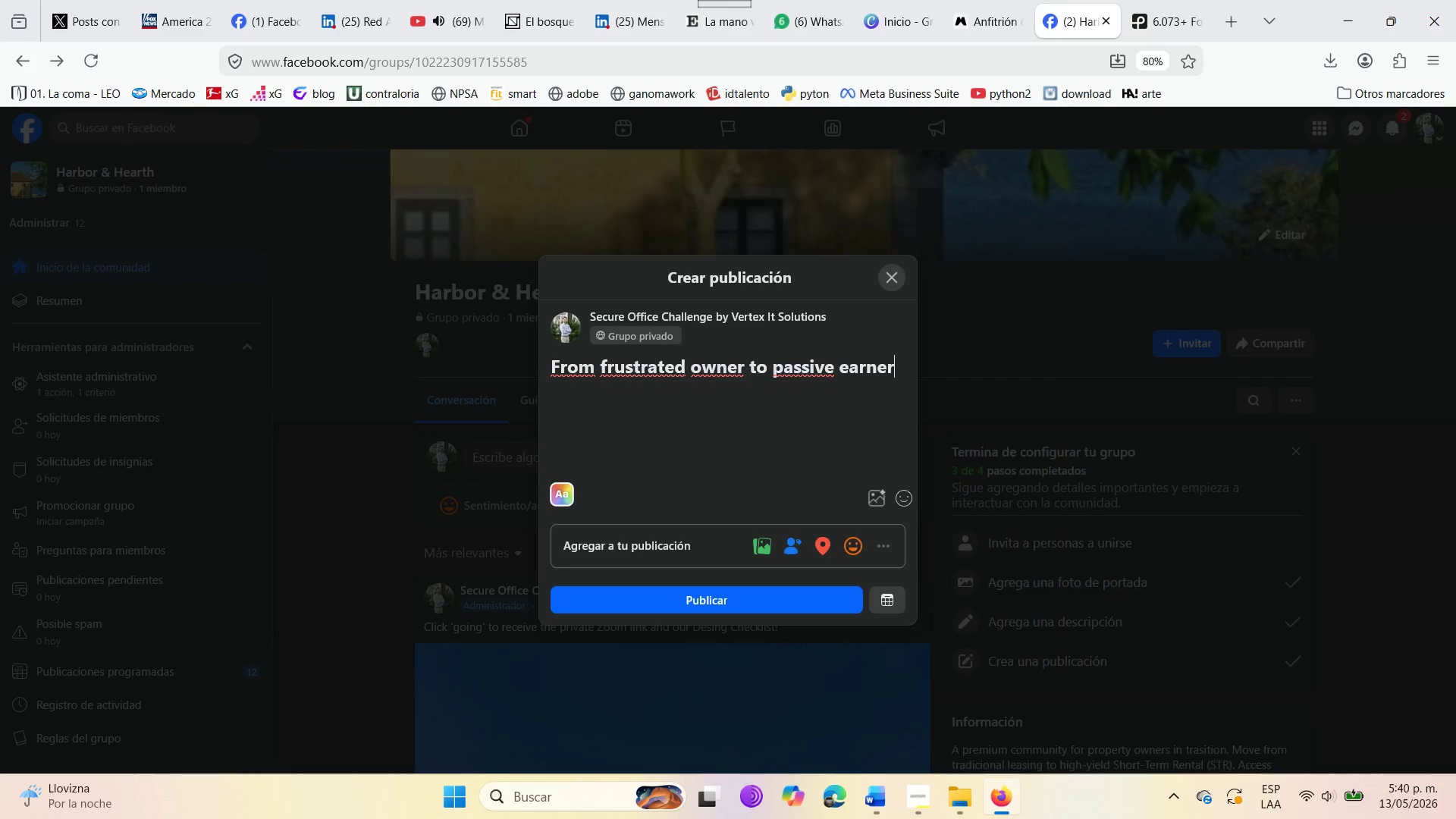 
key(Enter)
 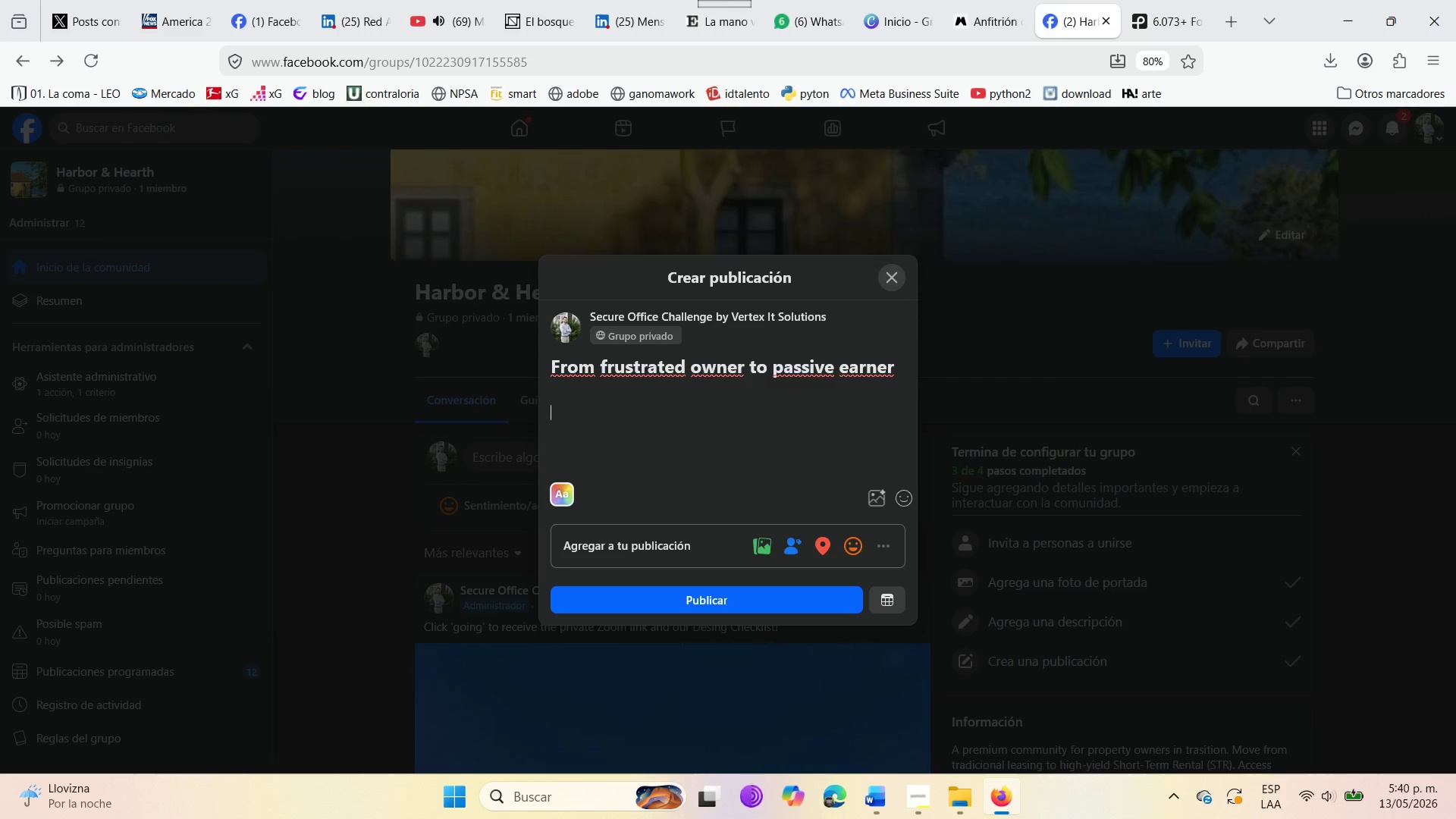 
key(Enter)
 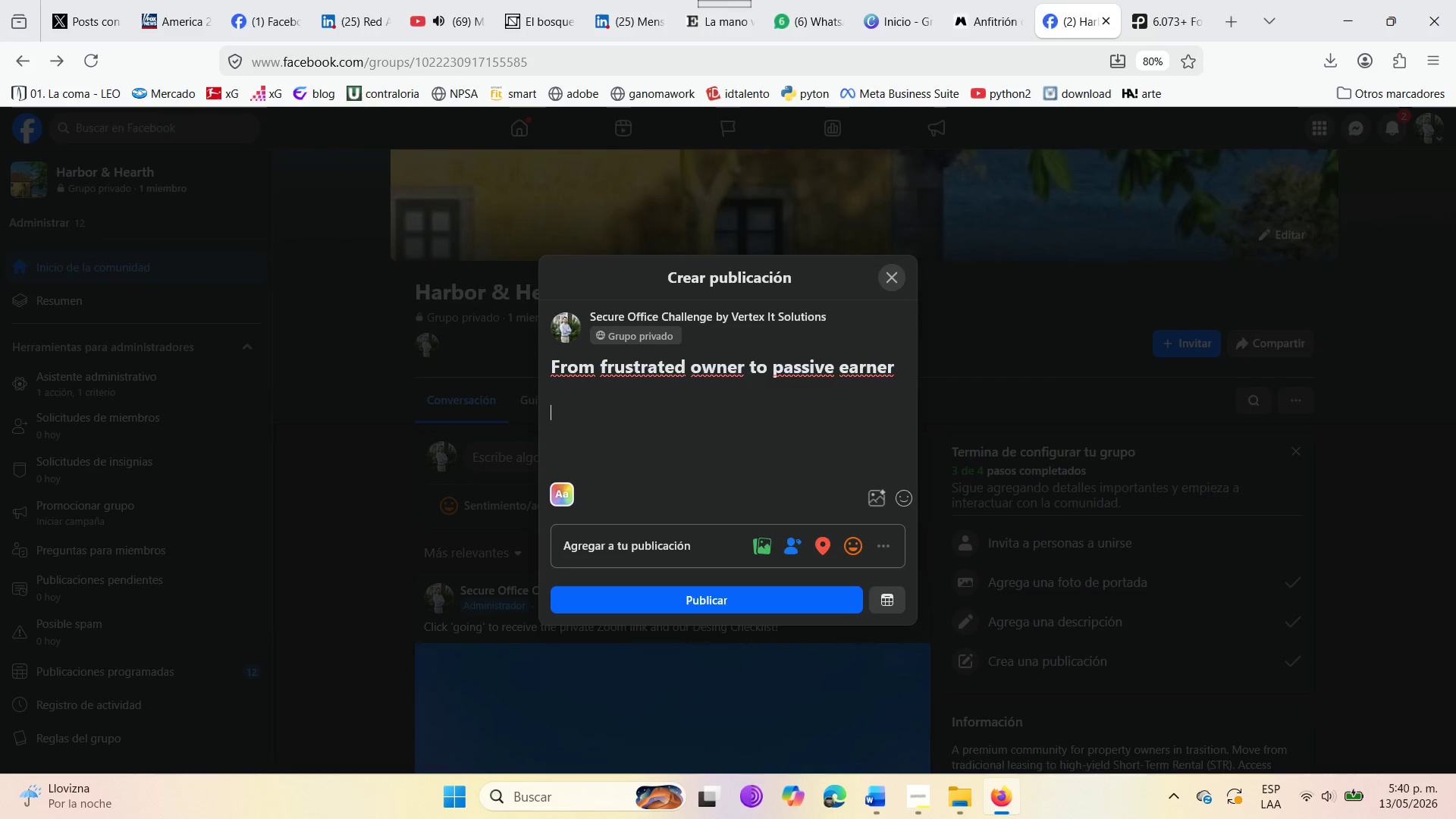 
wait(10.8)
 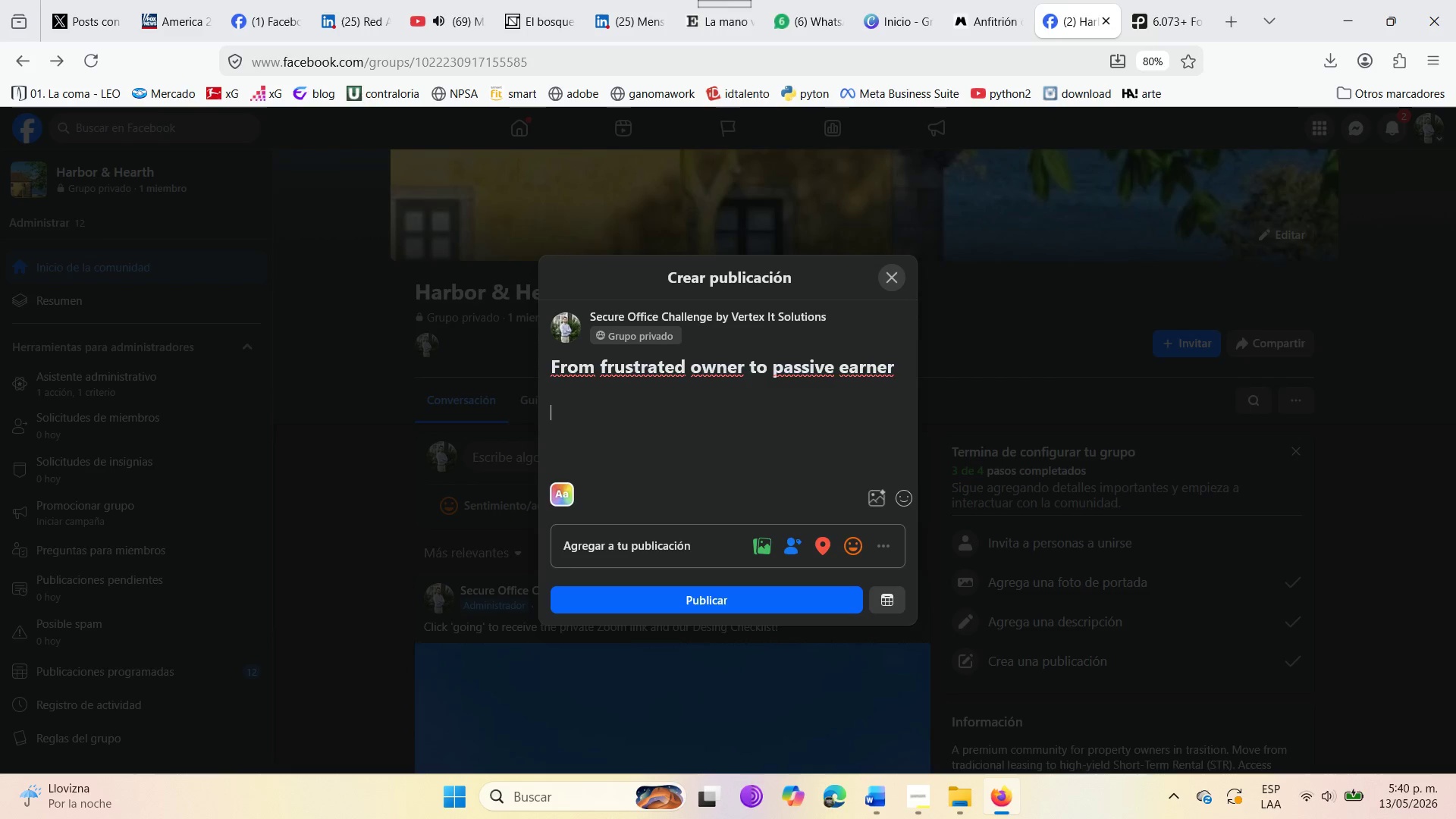 
type(Hand)
 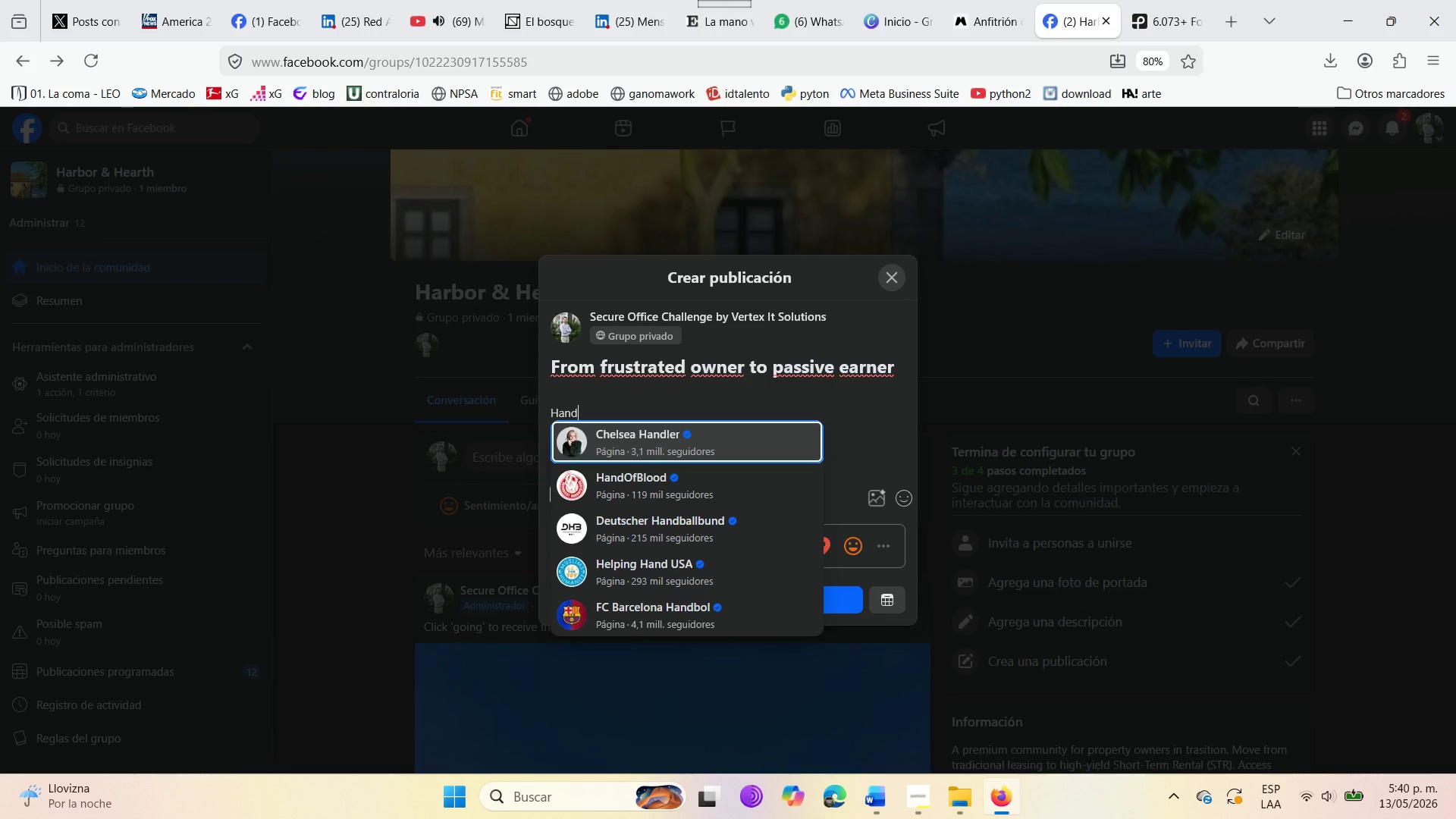 
wait(7.25)
 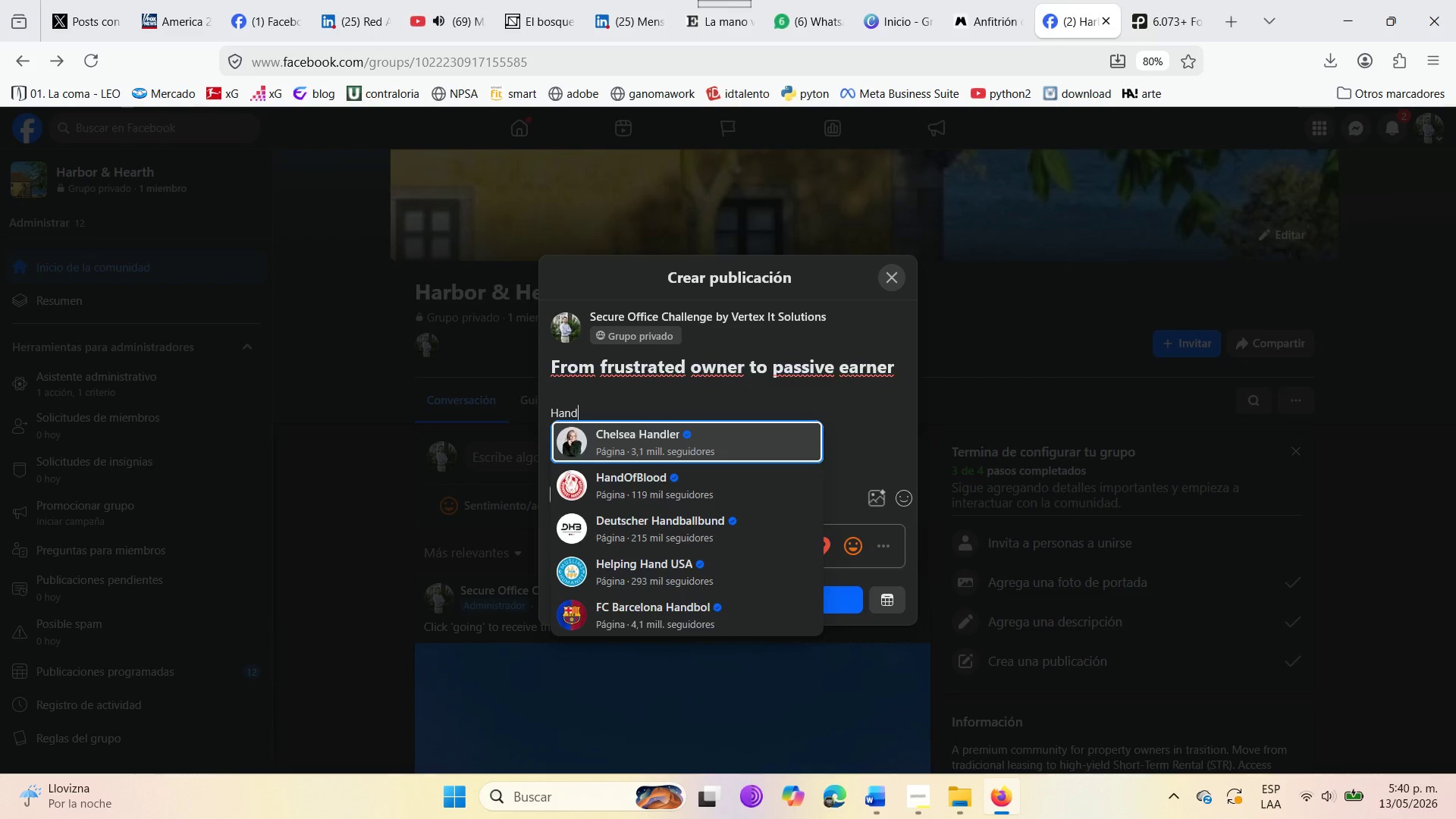 
type(ling )
 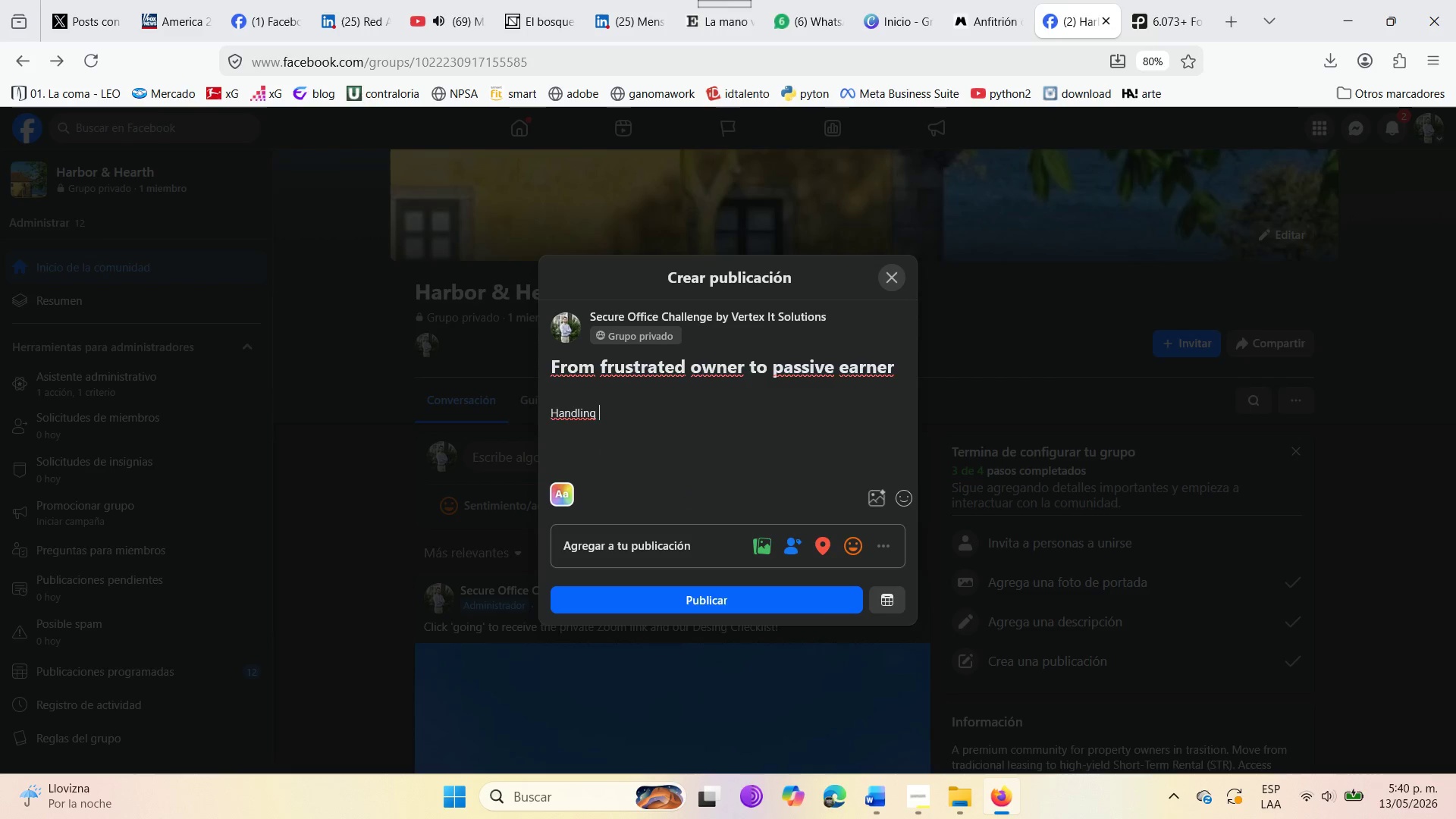 
type(cl)
 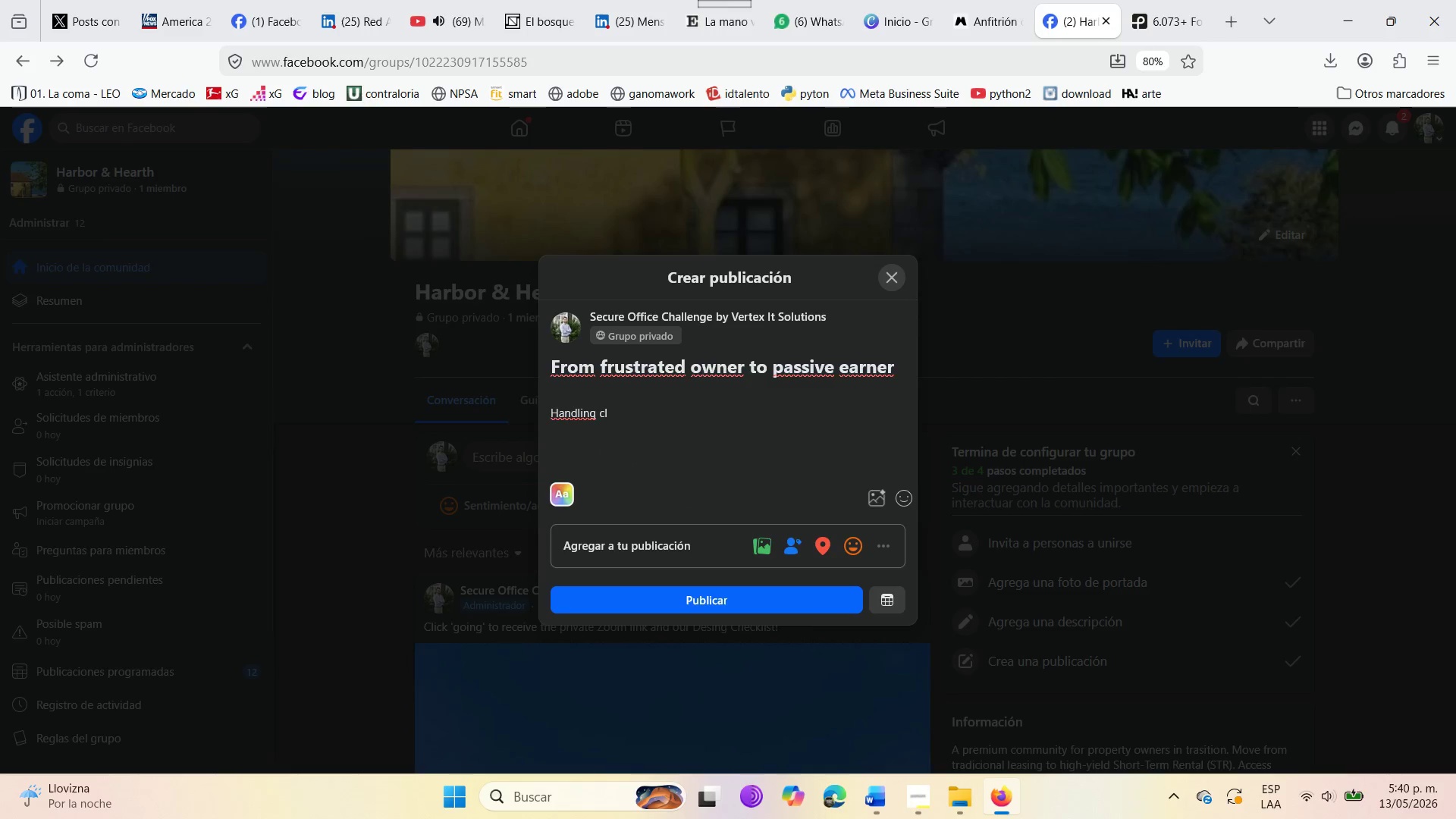 
wait(9.14)
 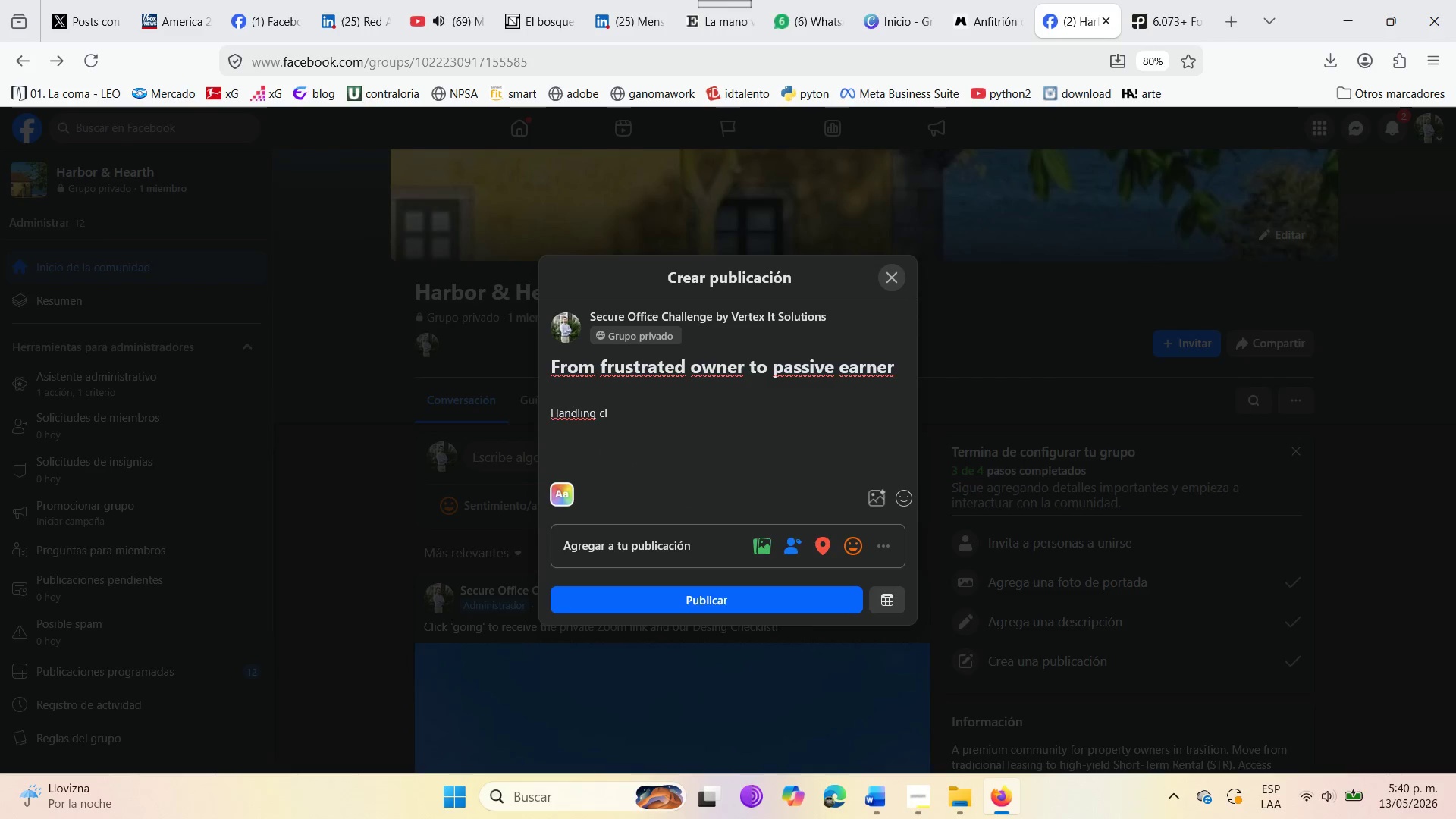 
type(eaning ^ turn)
 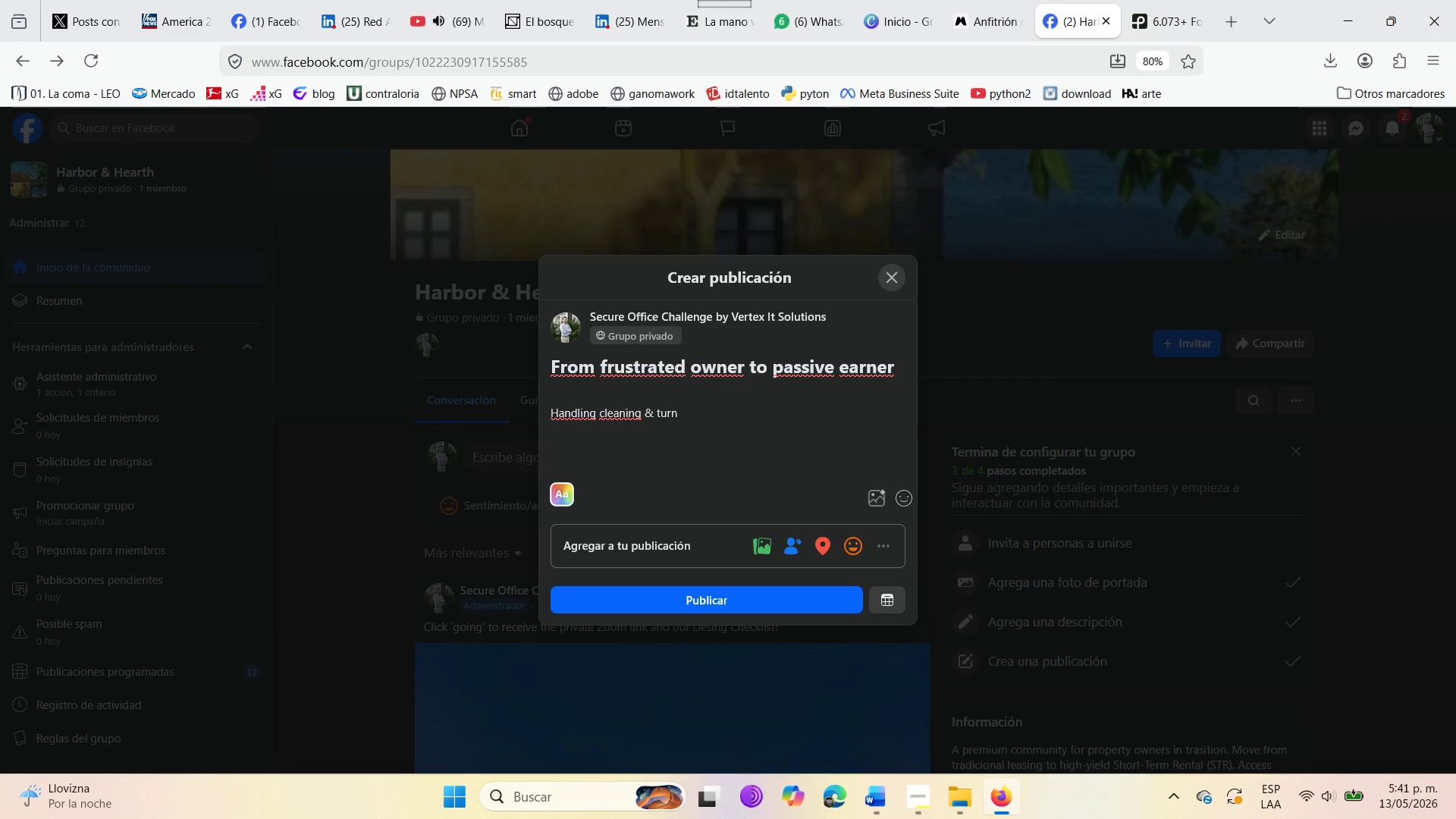 
type(over for )
 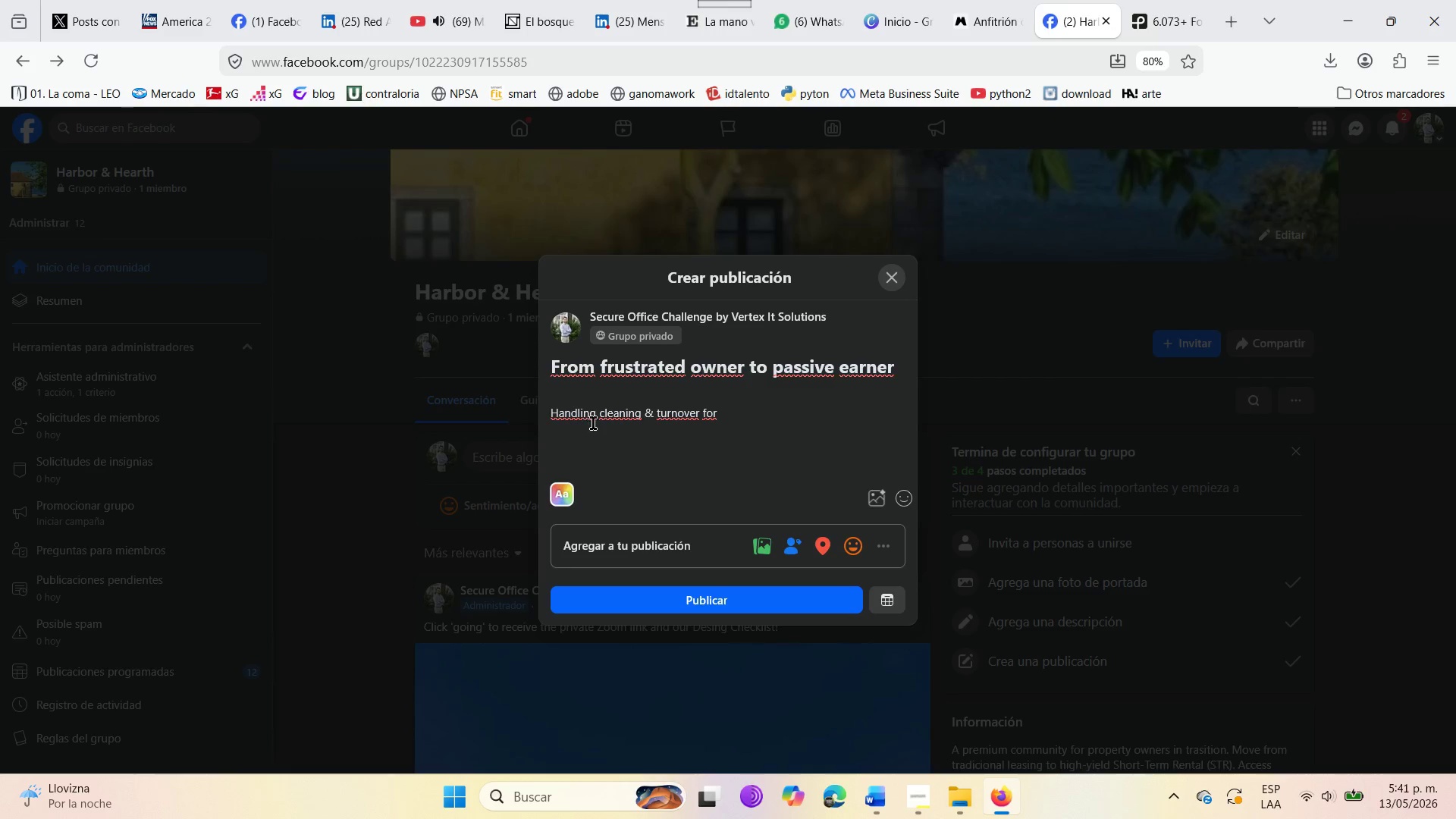 
left_click_drag(start_coordinate=[598, 418], to_coordinate=[698, 417])
 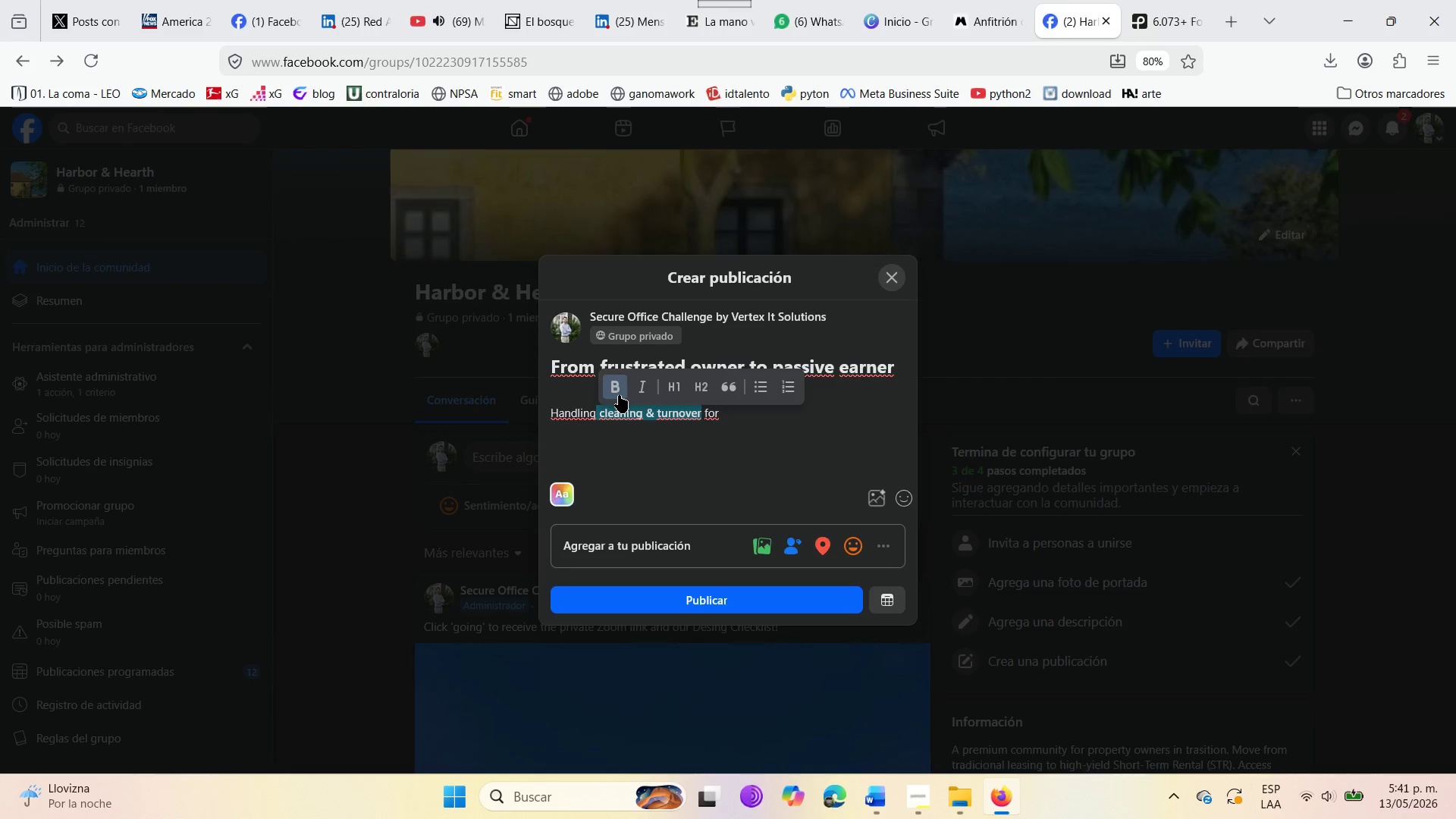 
left_click([667, 458])
 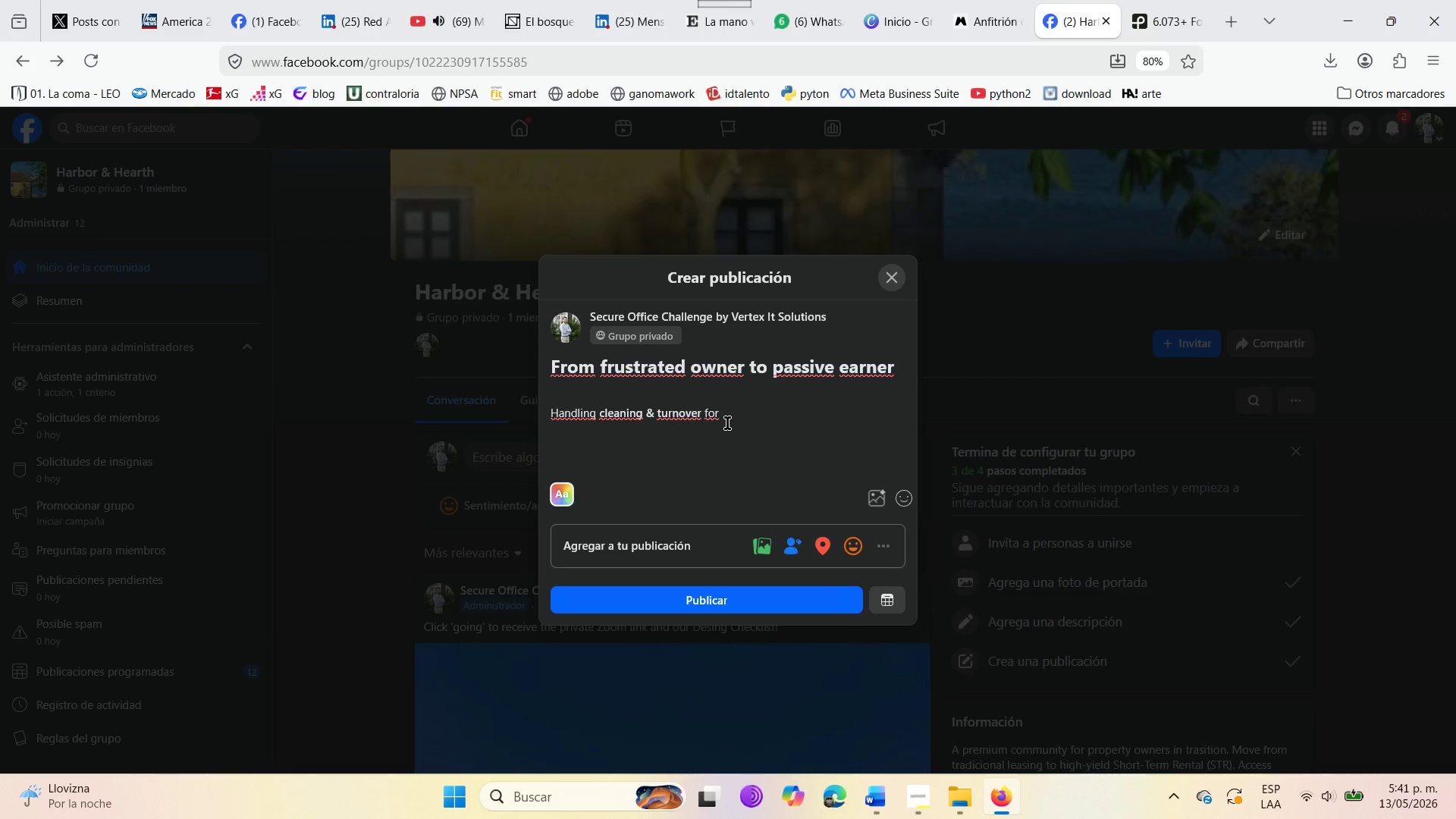 
left_click([727, 413])
 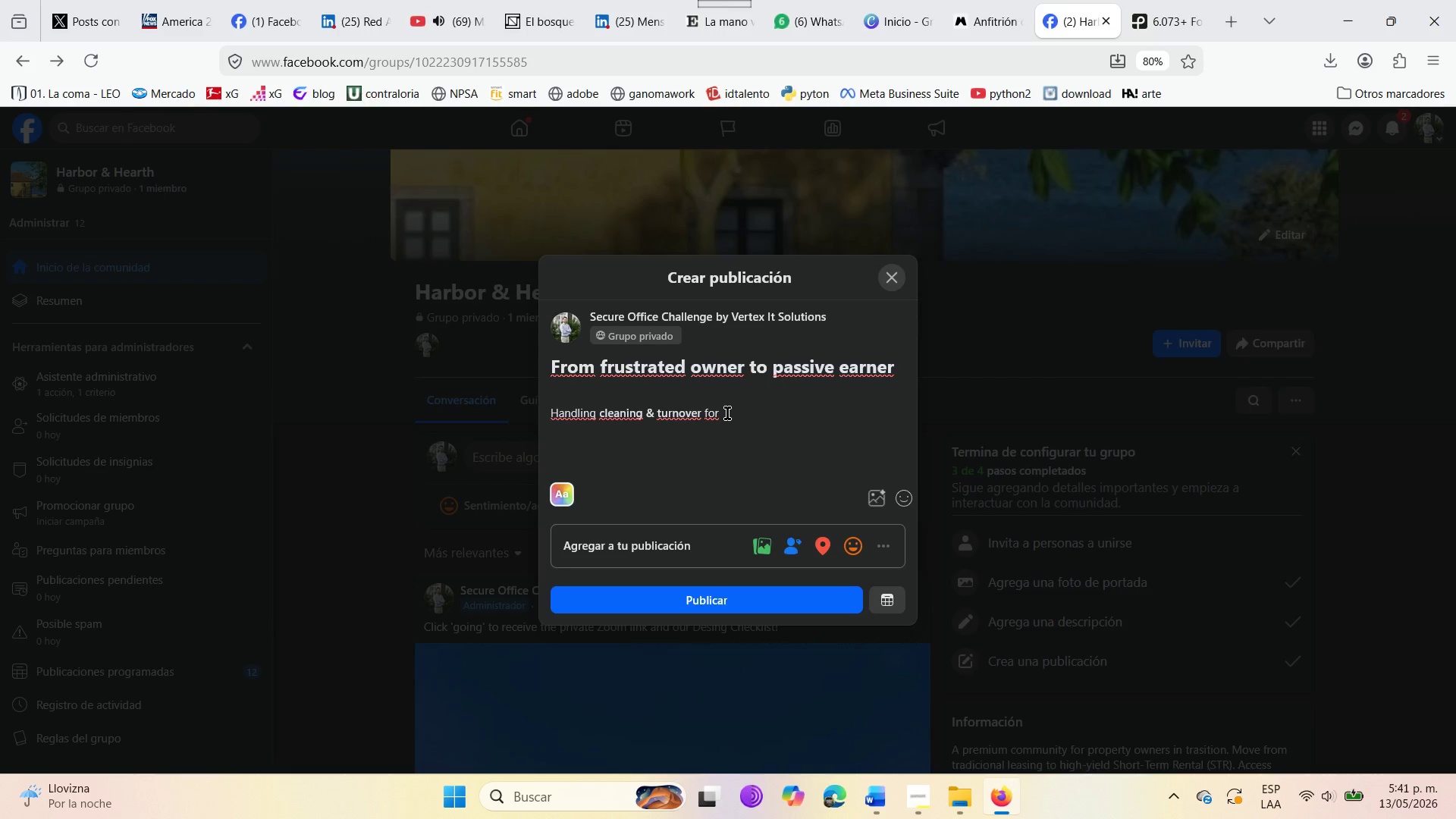 
wait(5.47)
 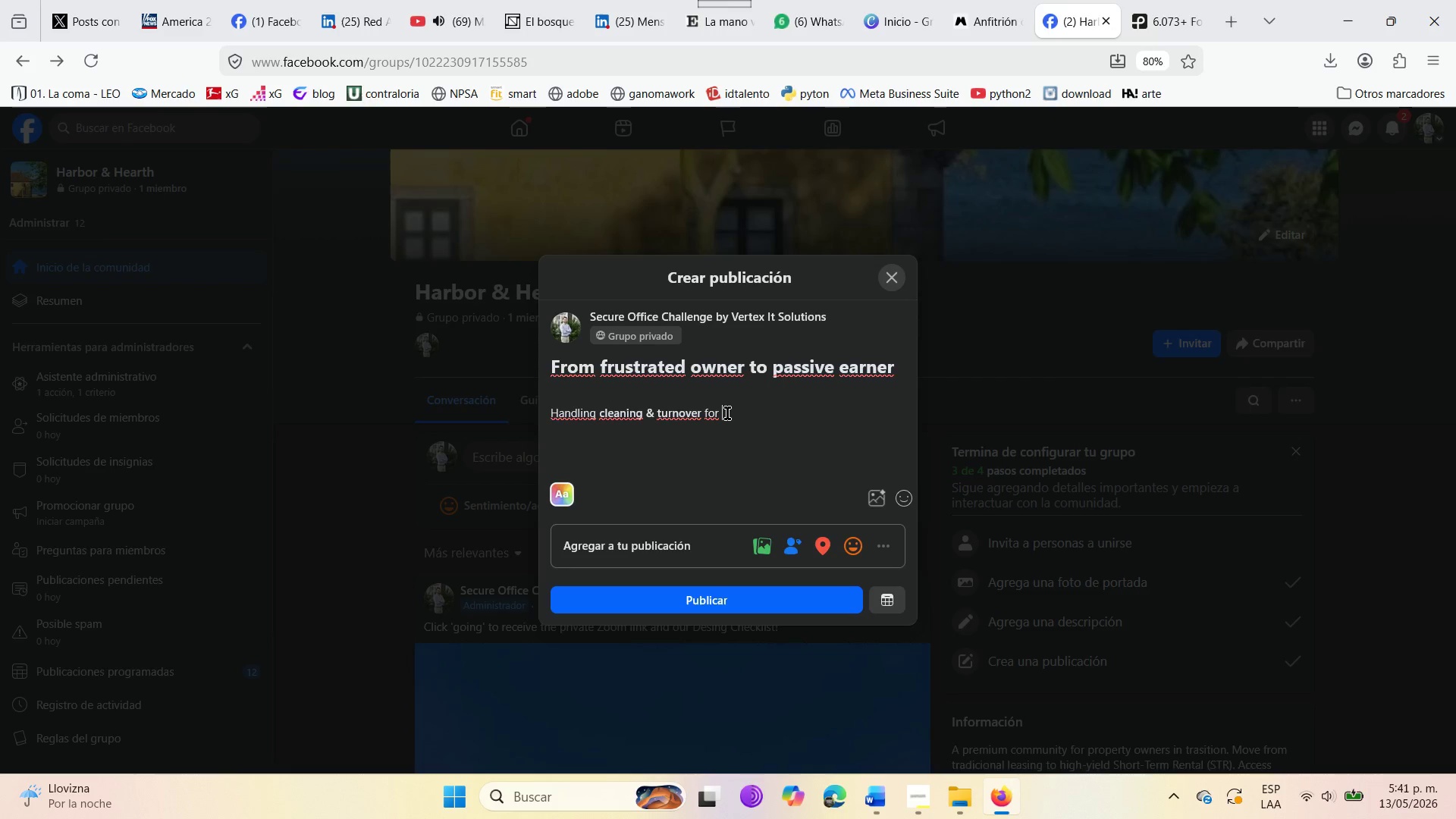 
type(for suburban )
 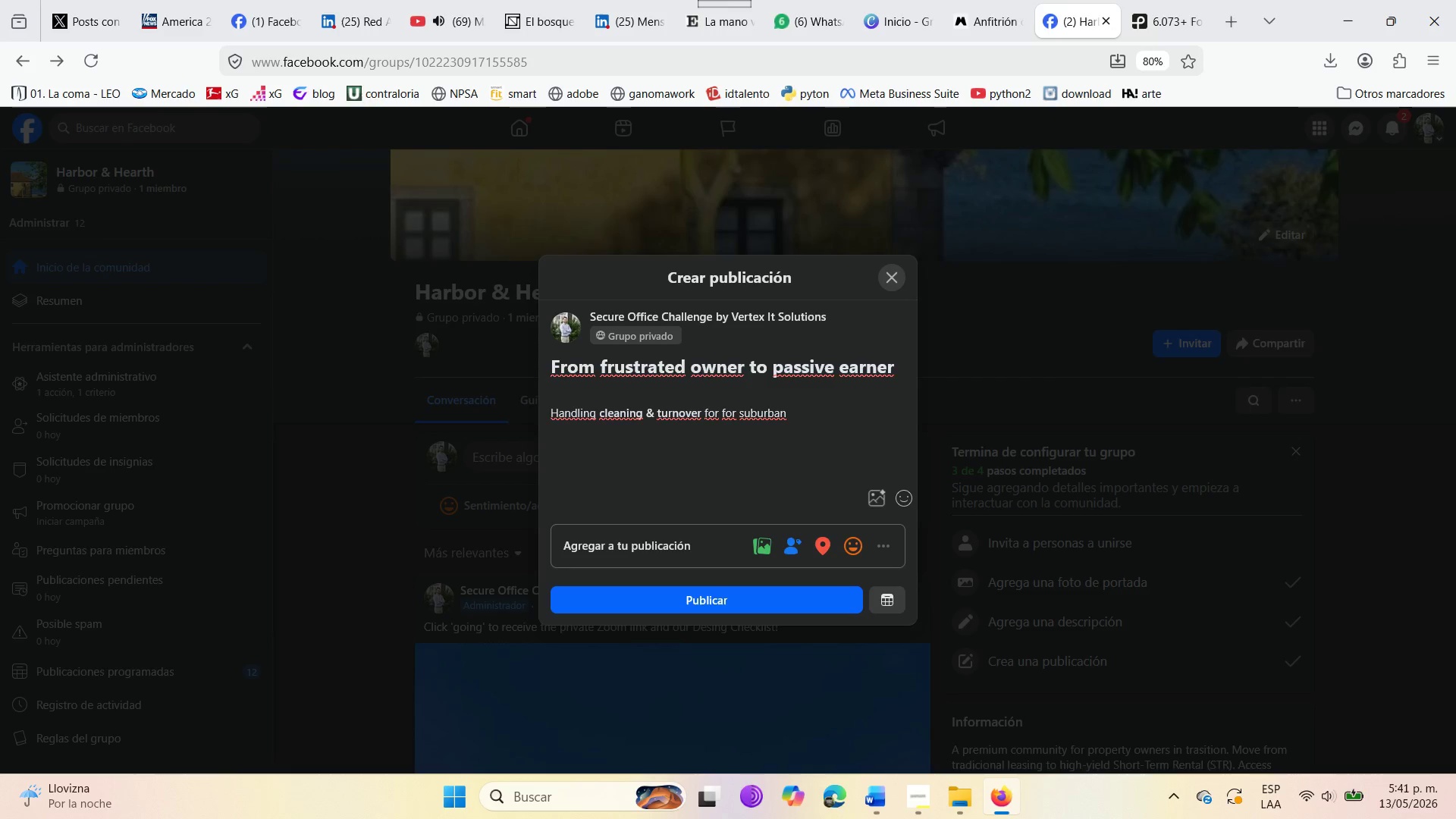 
hold_key(key=ArrowLeft, duration=0.73)
 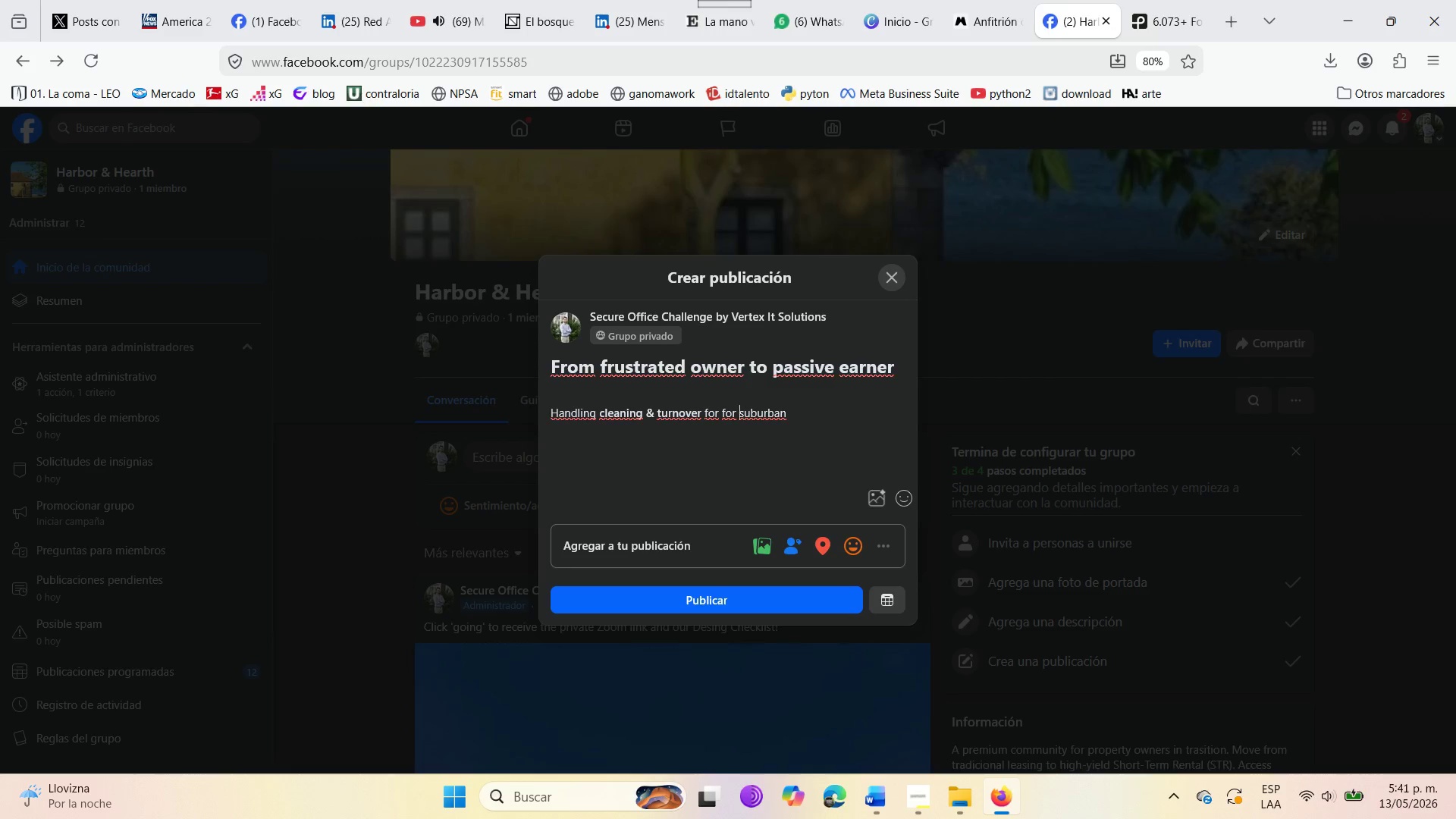 
key(ArrowLeft)
 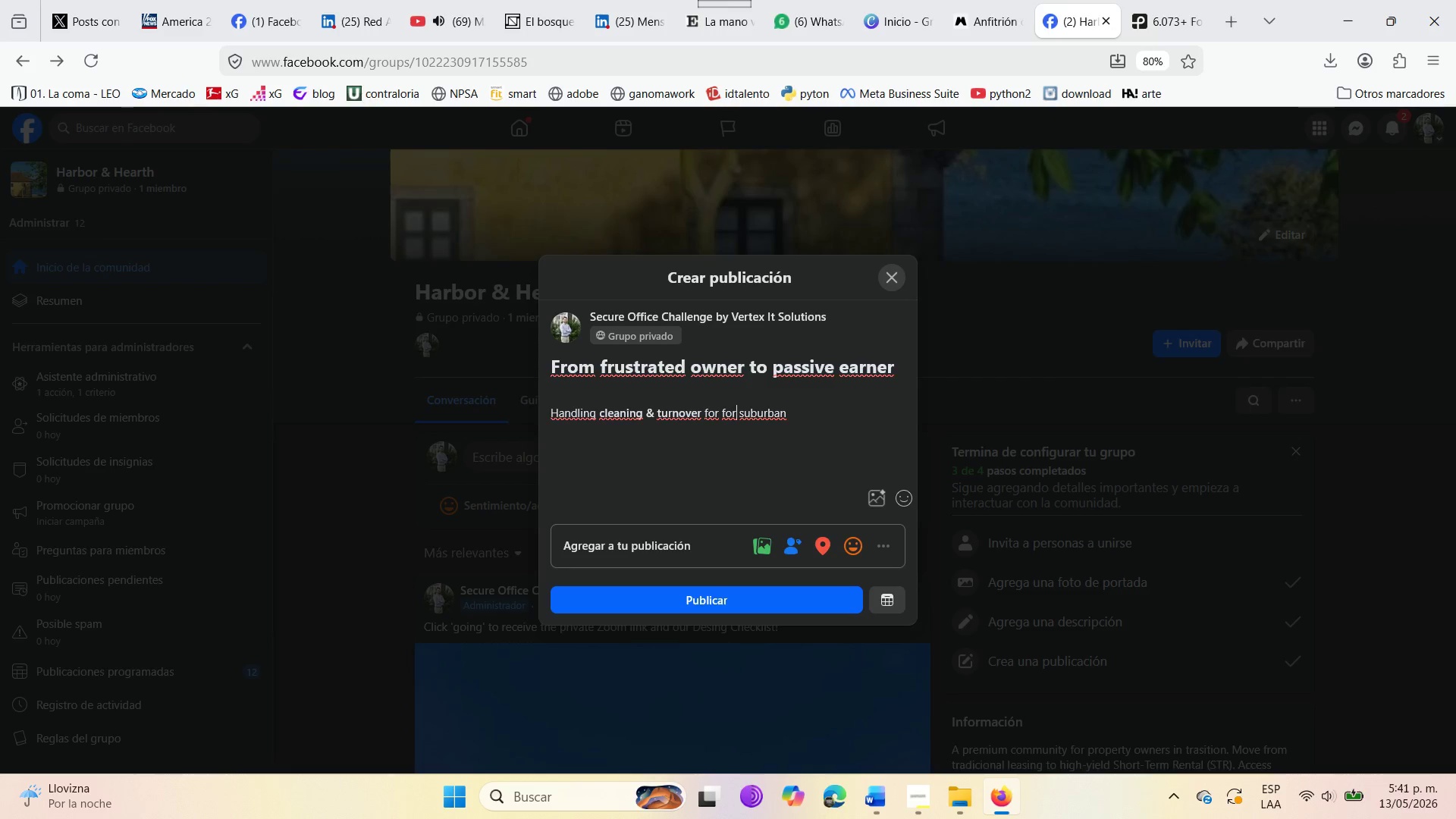 
key(ArrowLeft)
 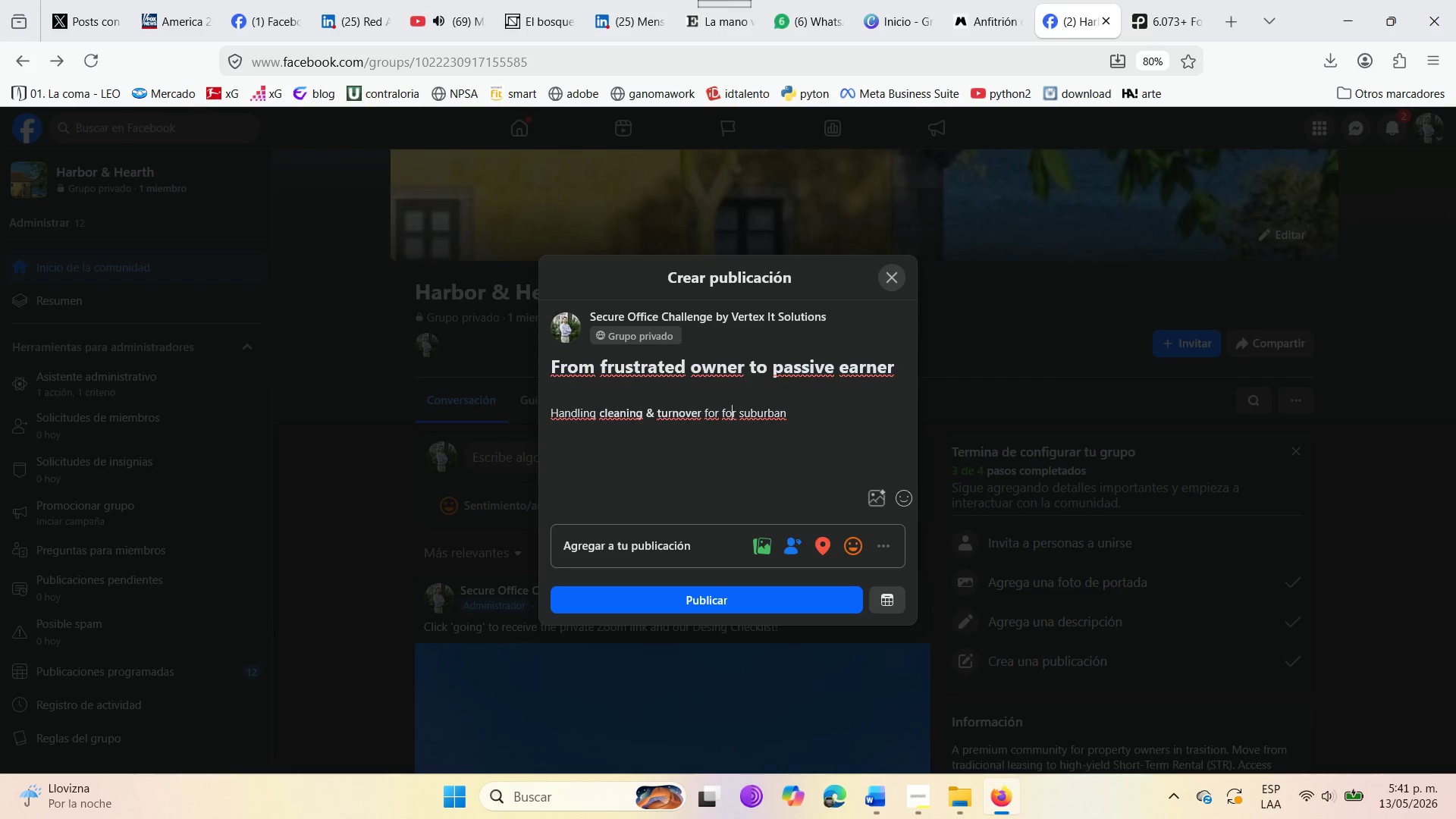 
key(ArrowRight)
 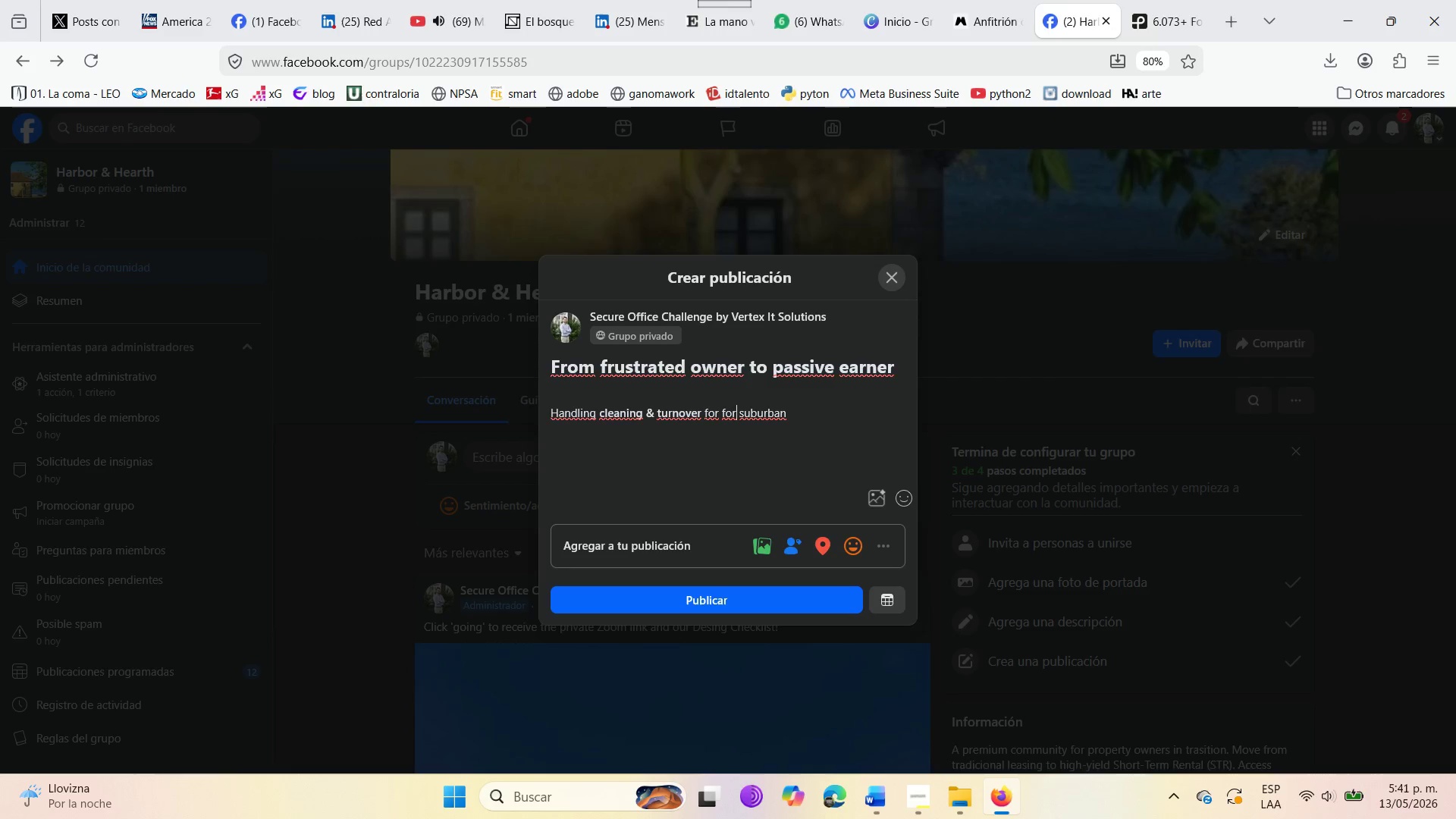 
key(Backspace)
 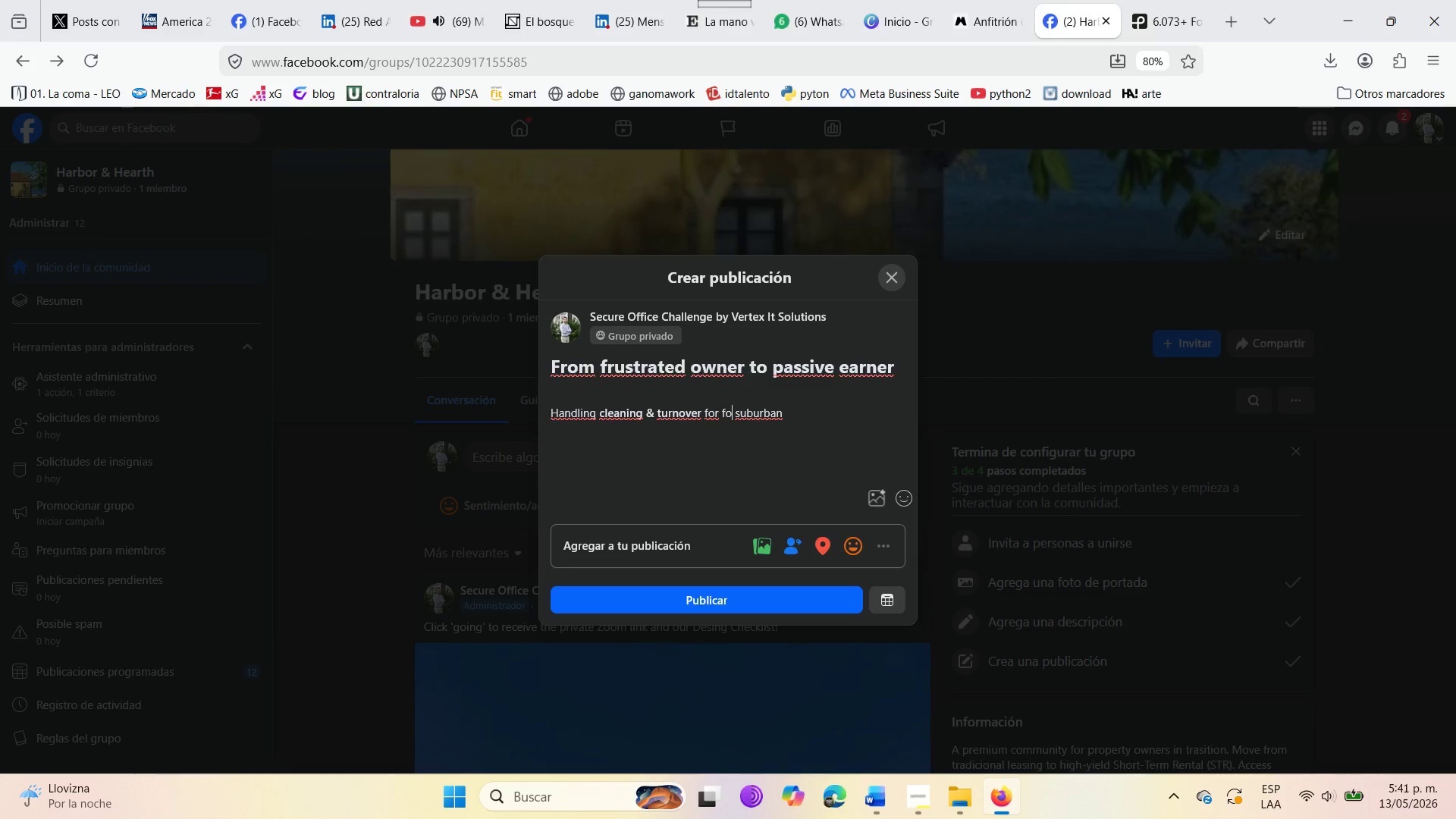 
key(Backspace)
 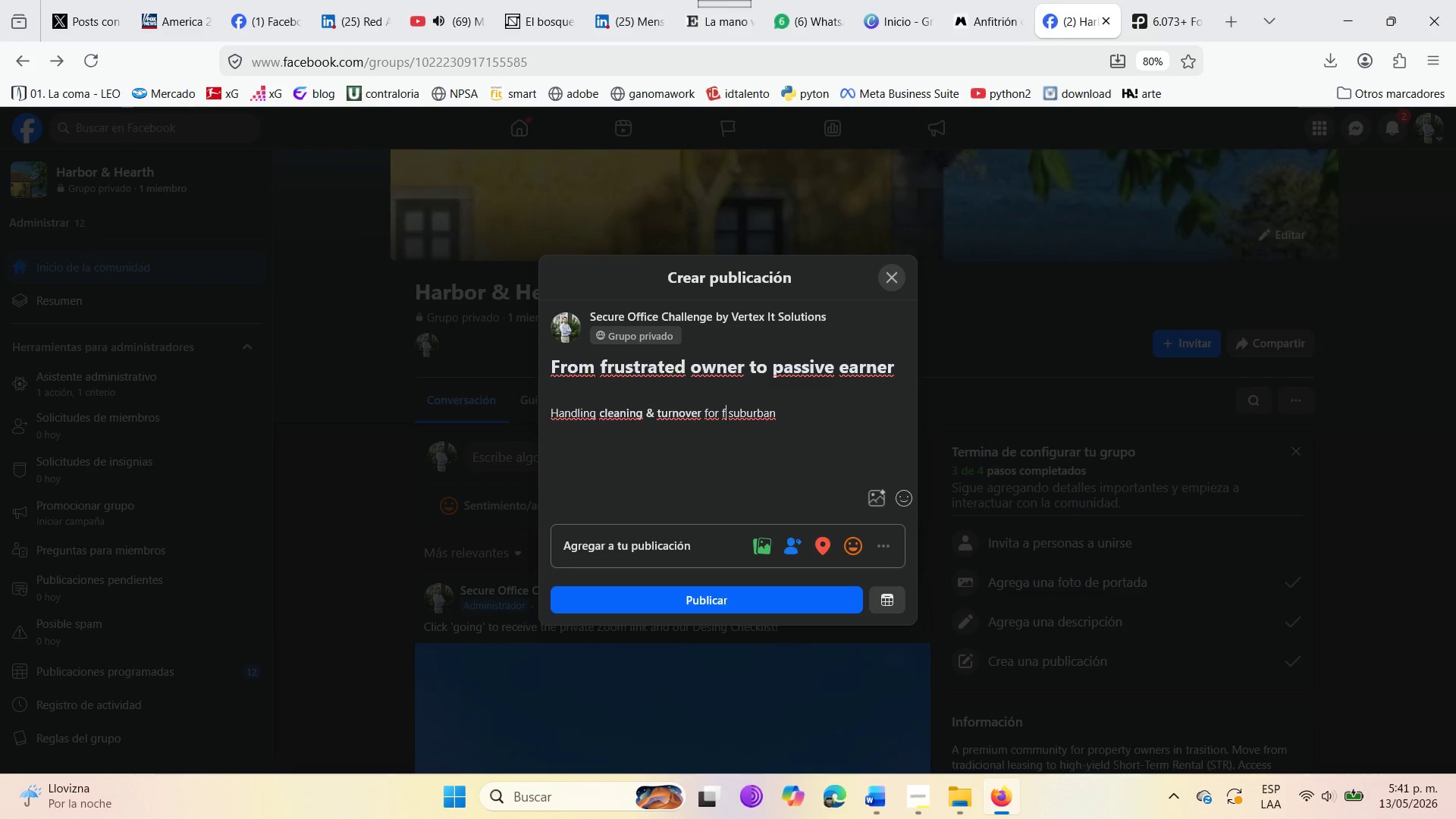 
key(Backspace)
 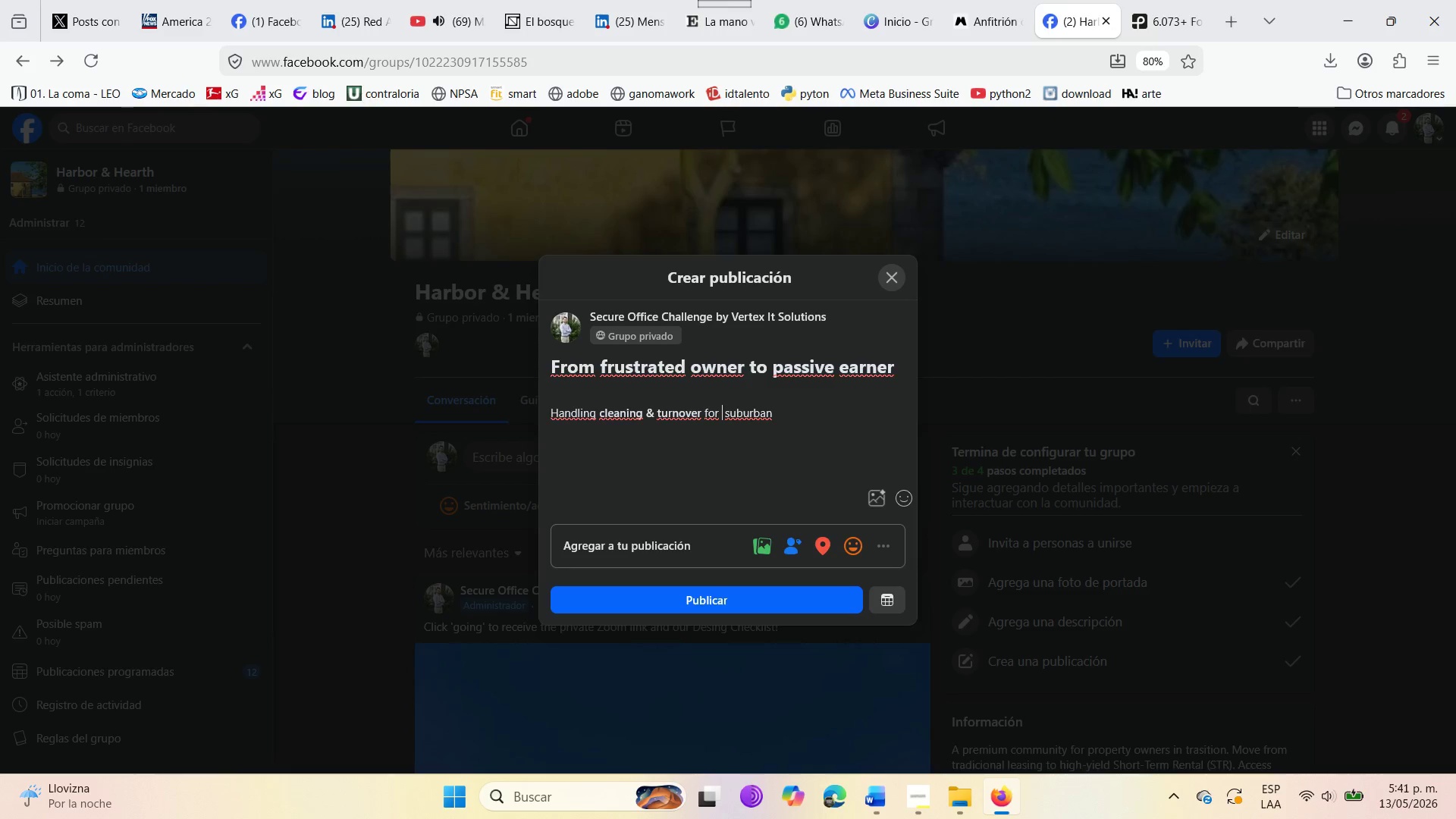 
key(Backspace)
 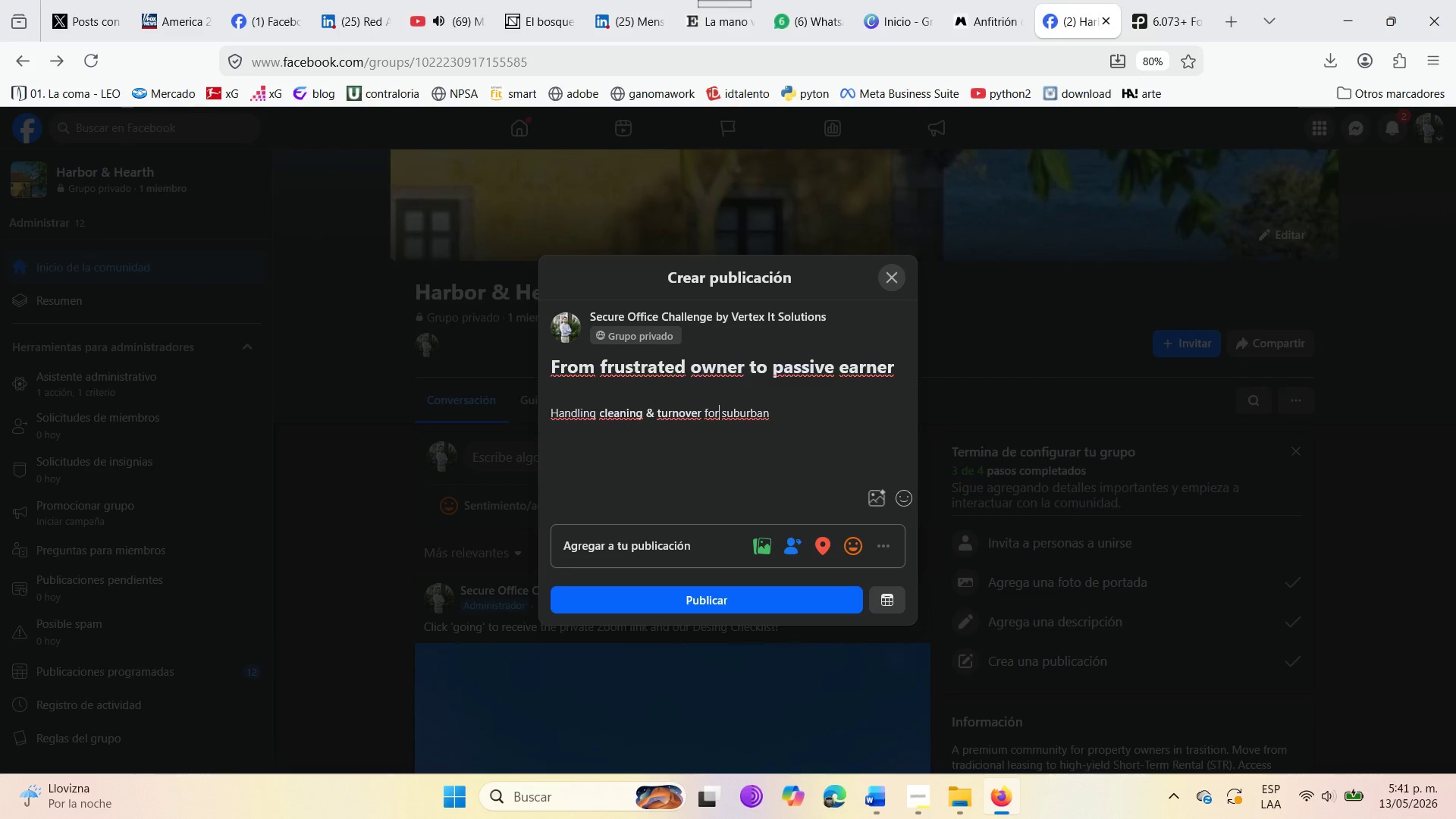 
hold_key(key=ArrowRight, duration=0.72)
 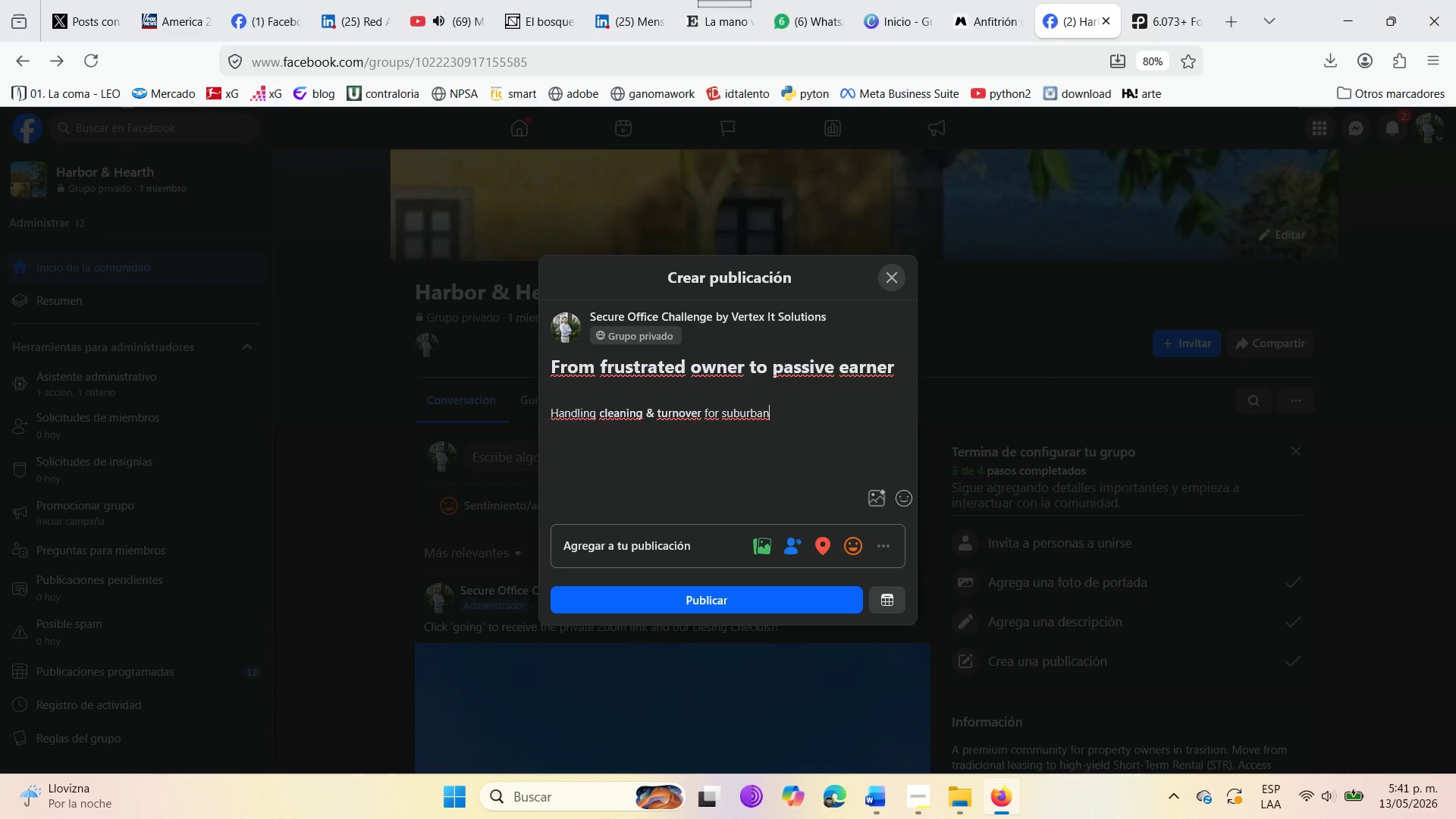 
key(ArrowRight)
 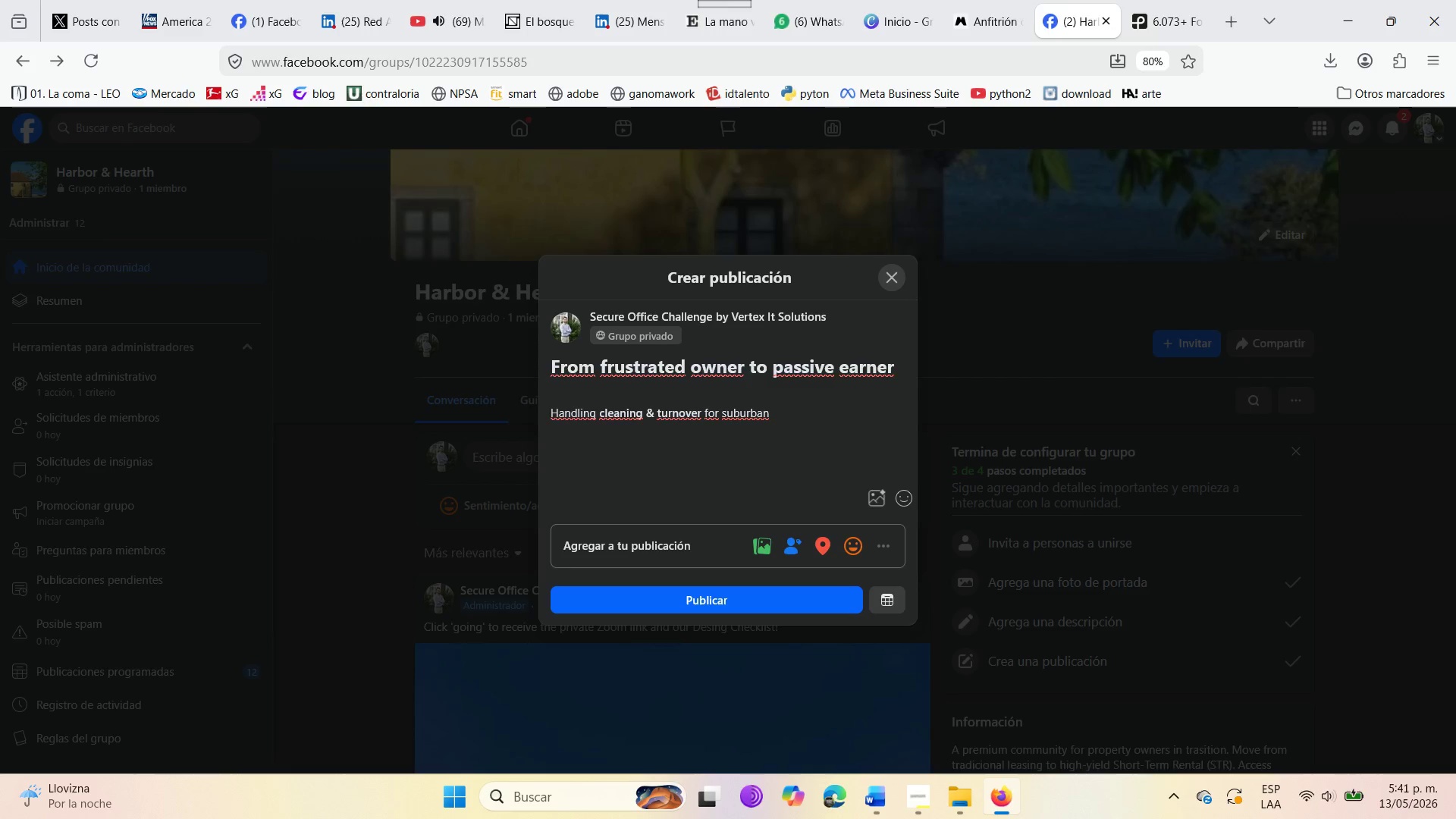 
type( duplex )
key(Backspace)
type( was a f)
 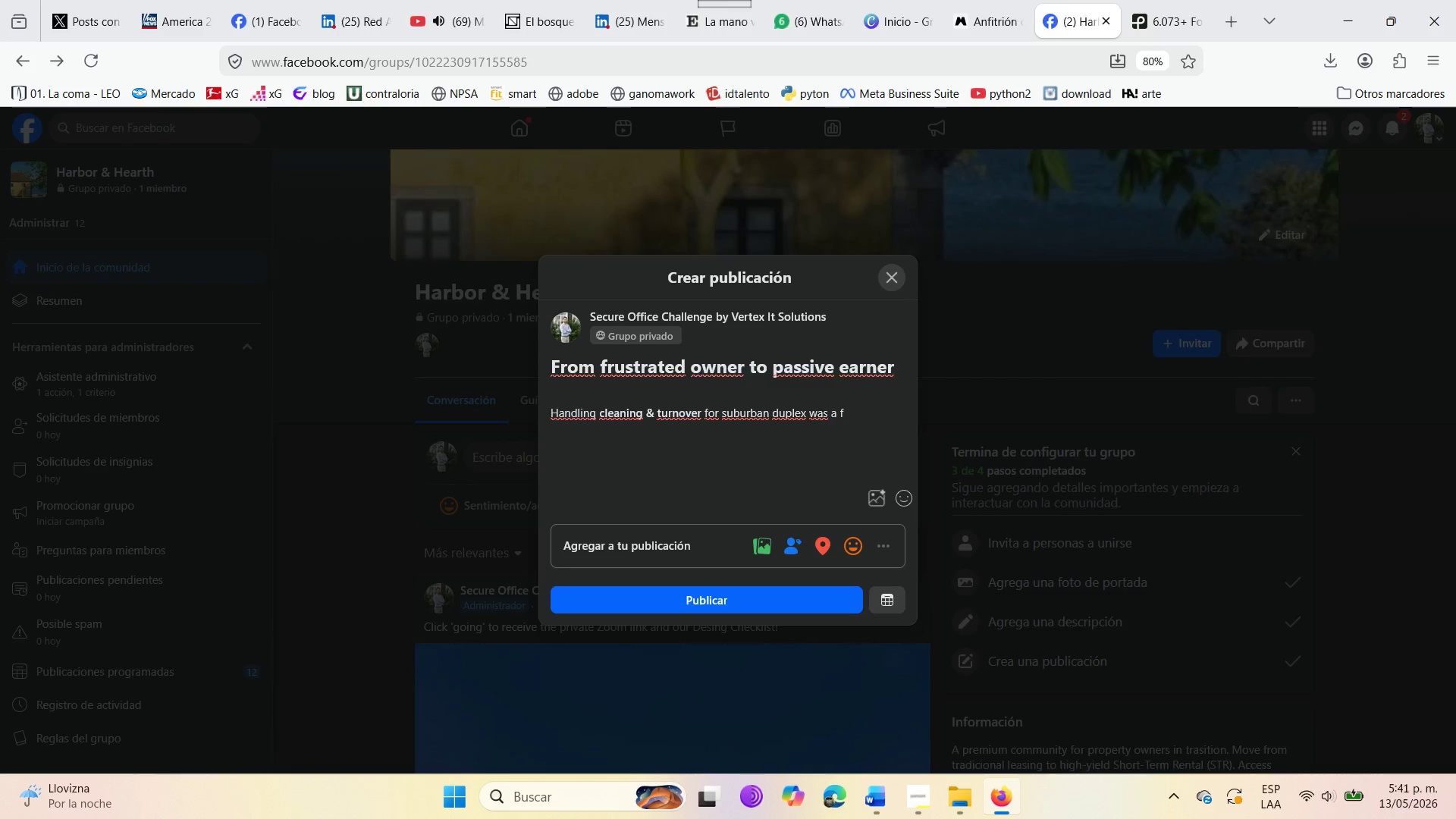 
type(ull-time )
 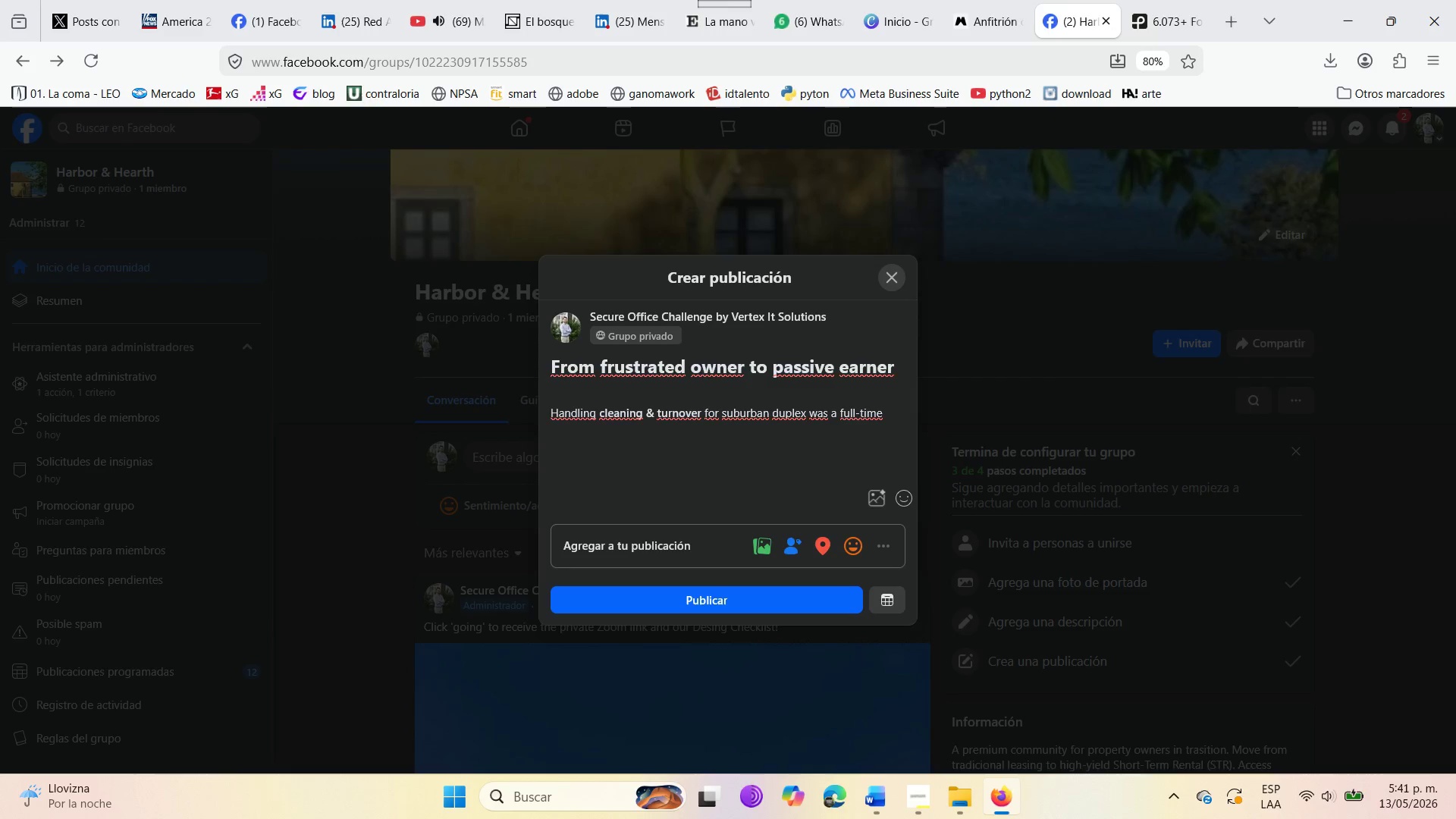 
type(job for )
 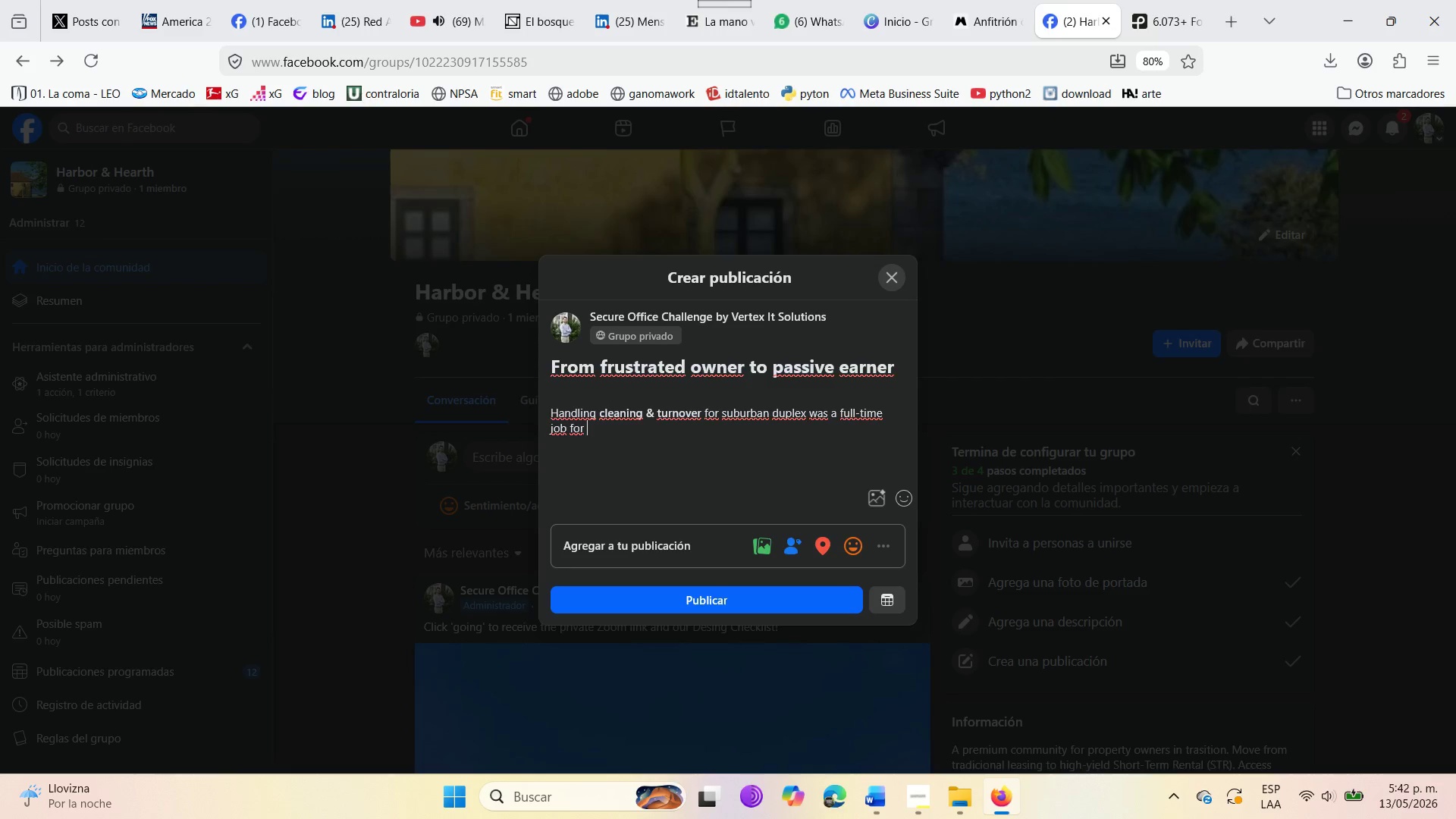 
type(one )
 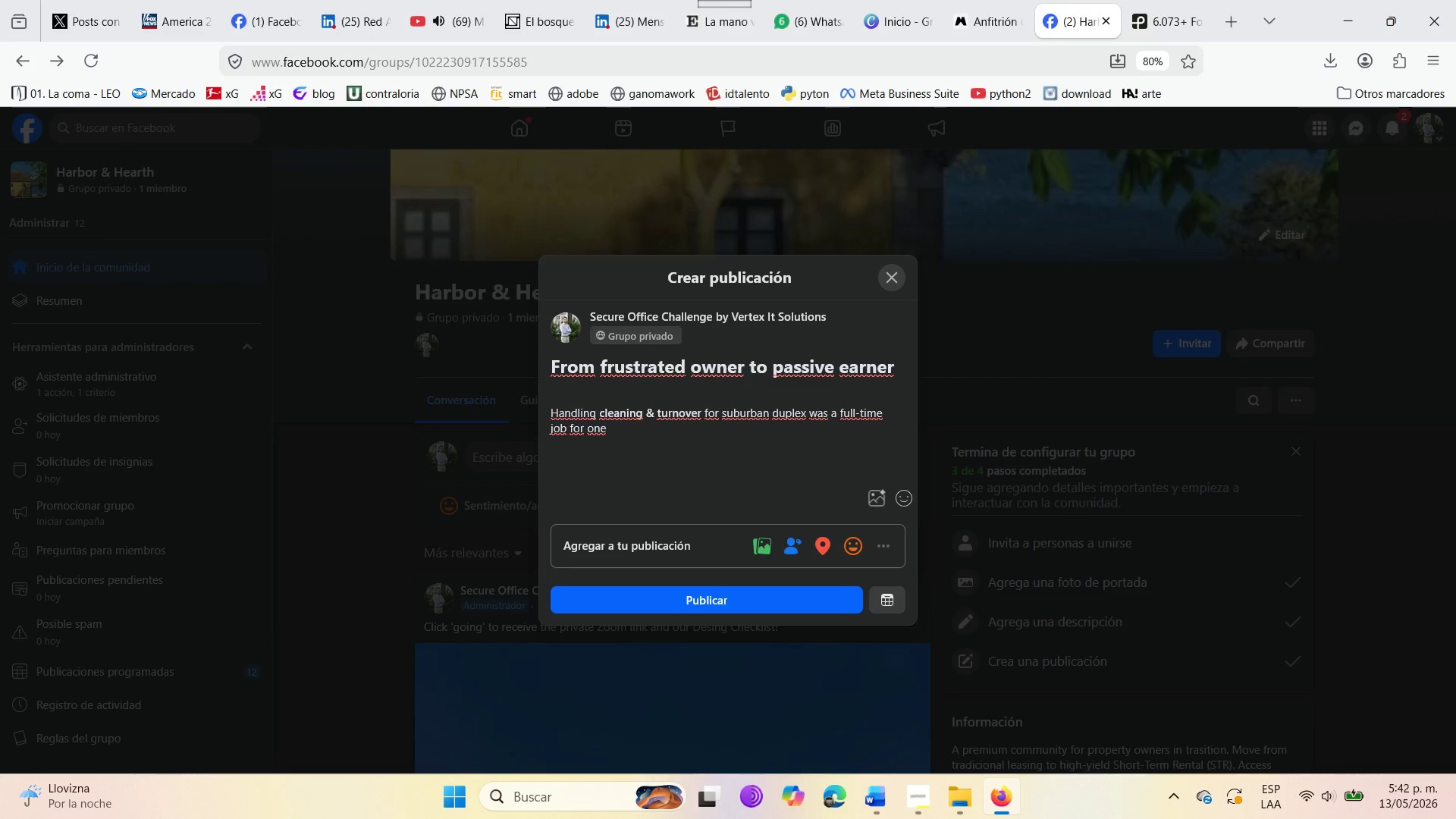 
type(of )
 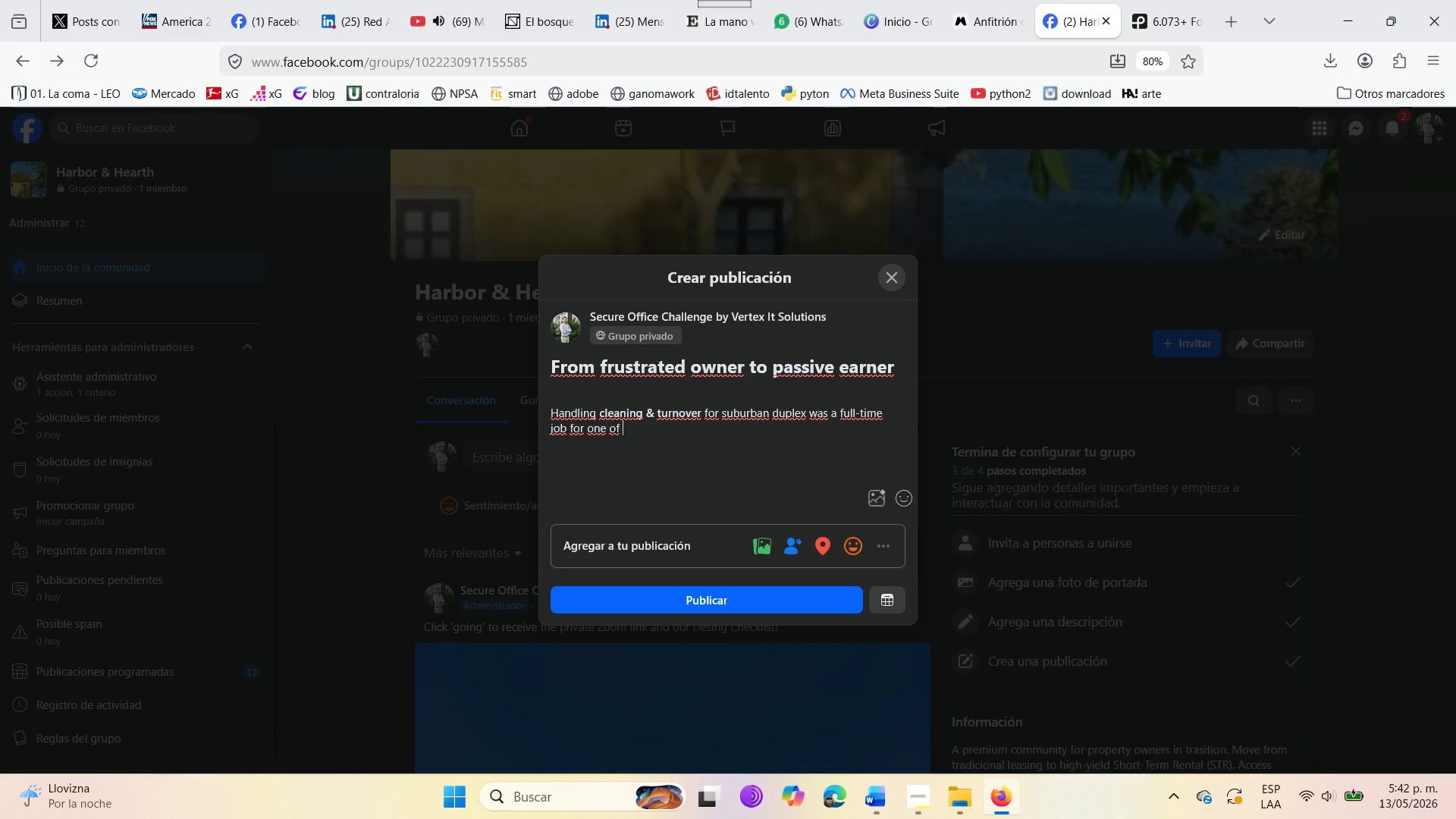 
wait(16.34)
 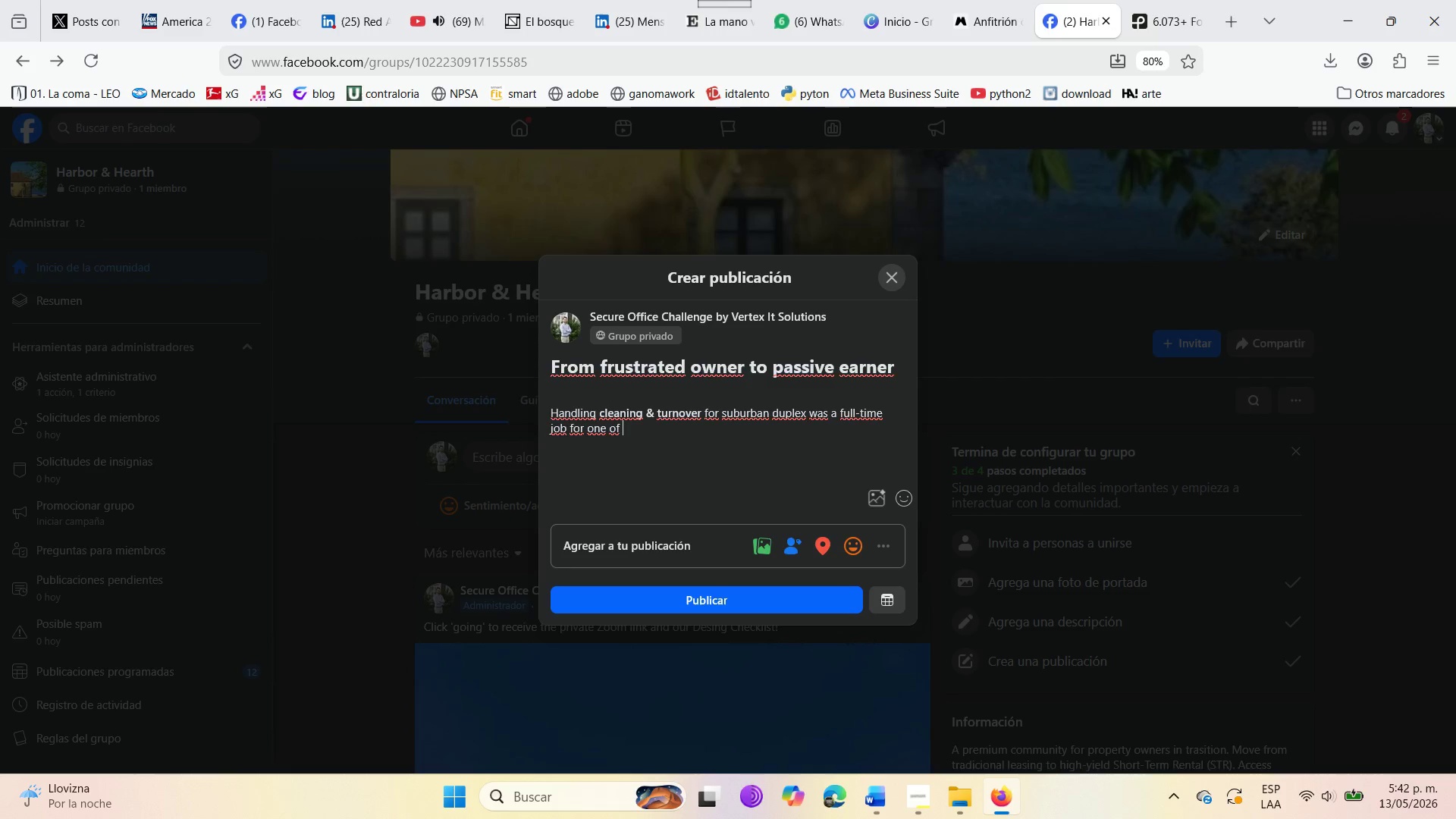 
type(our partners )
 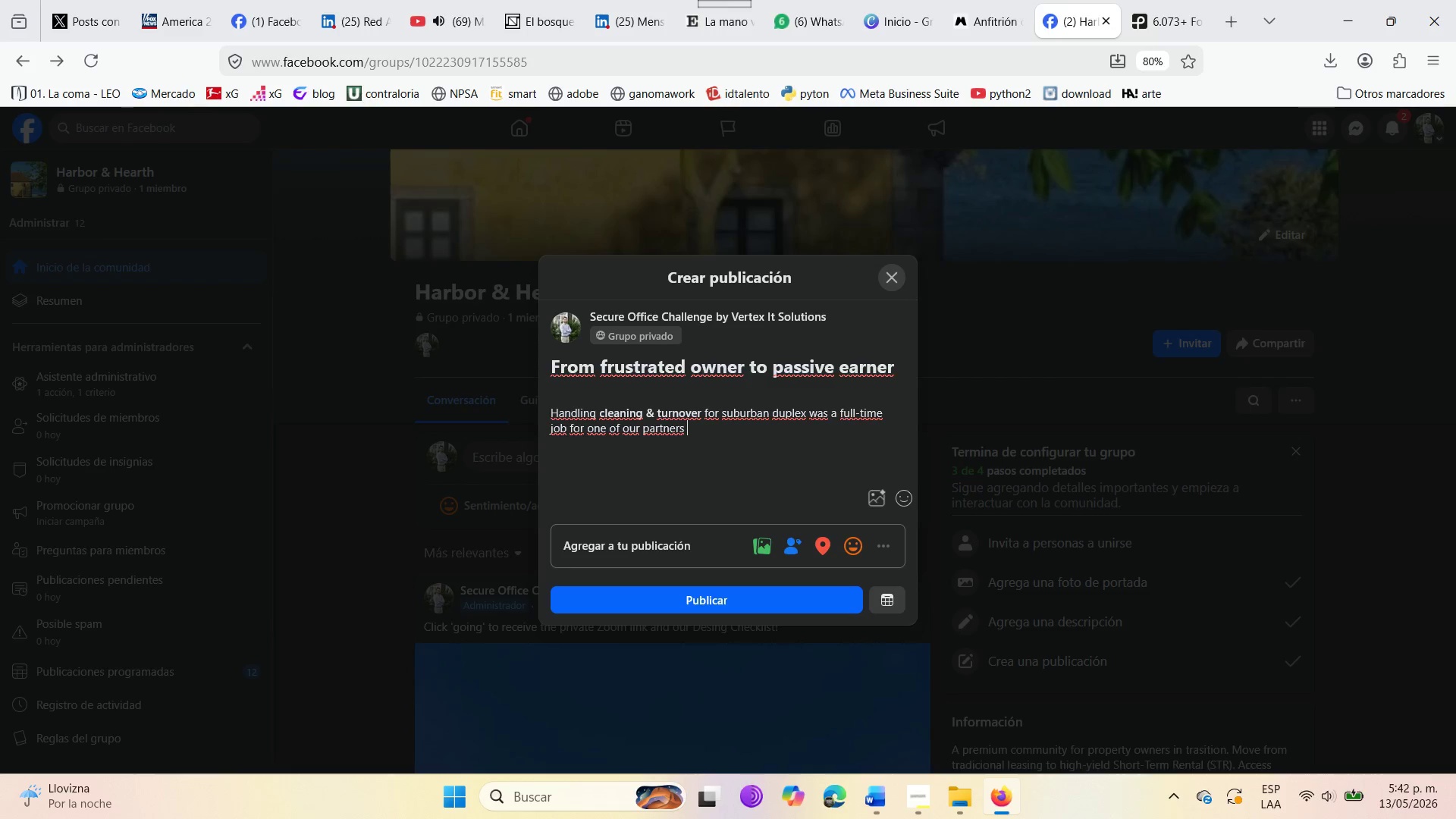 
wait(7.22)
 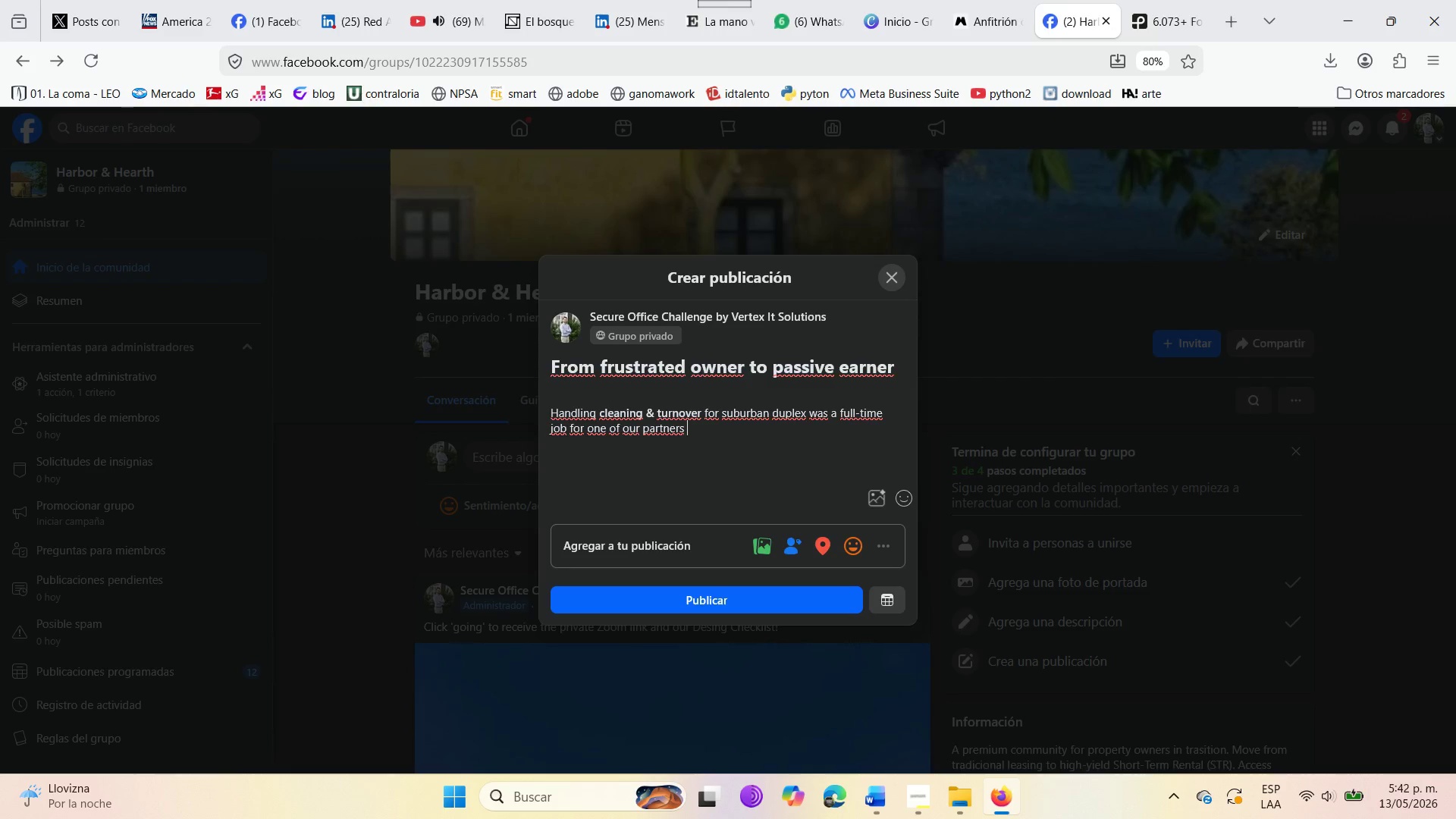 
type(in Sonoma Valley )
key(Backspace)
type(. )
 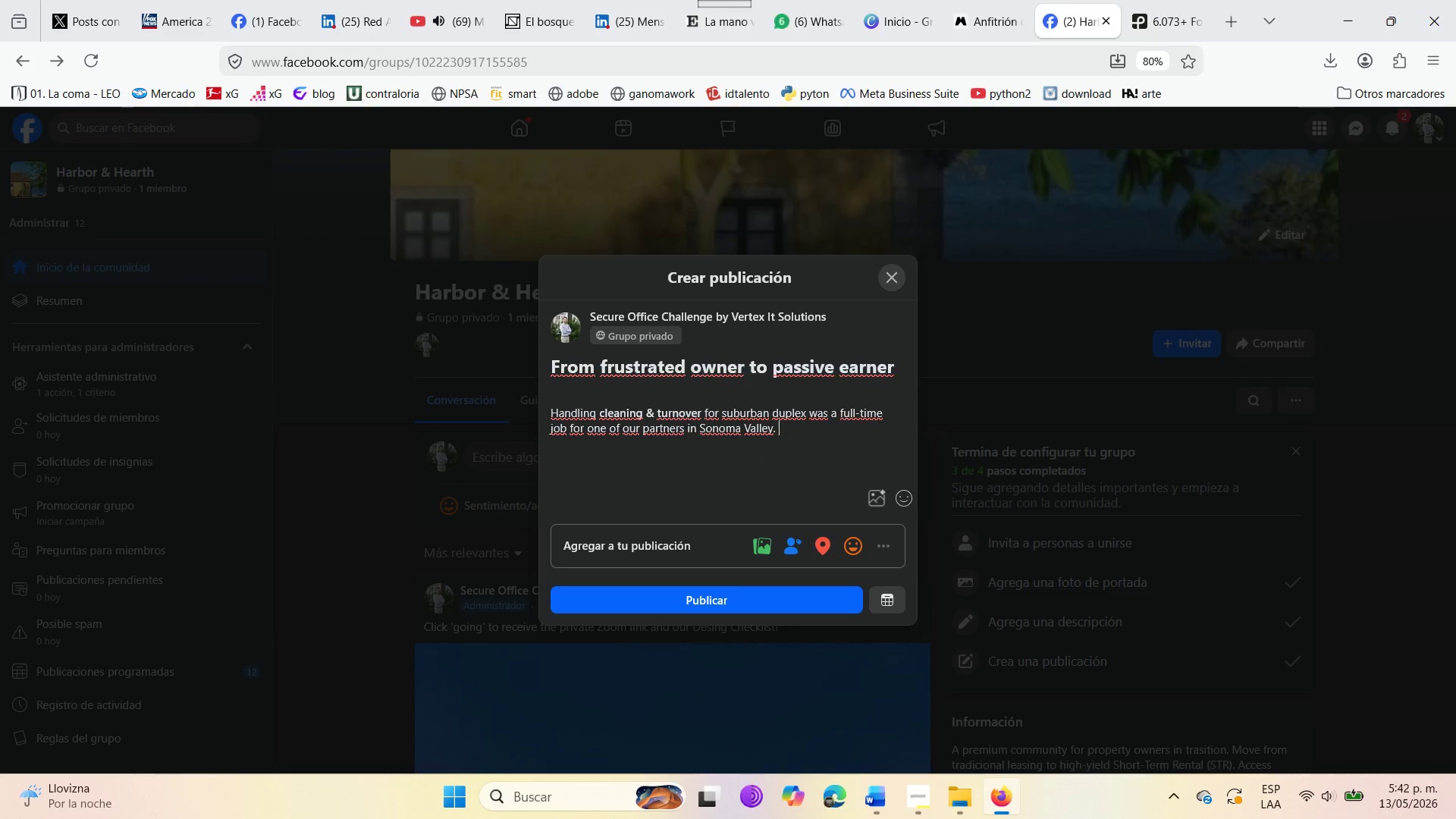 
type(Now )
key(Backspace)
type(, they only check their sta)
key(Backspace)
key(Backspace)
key(Backspace)
key(Backspace)
 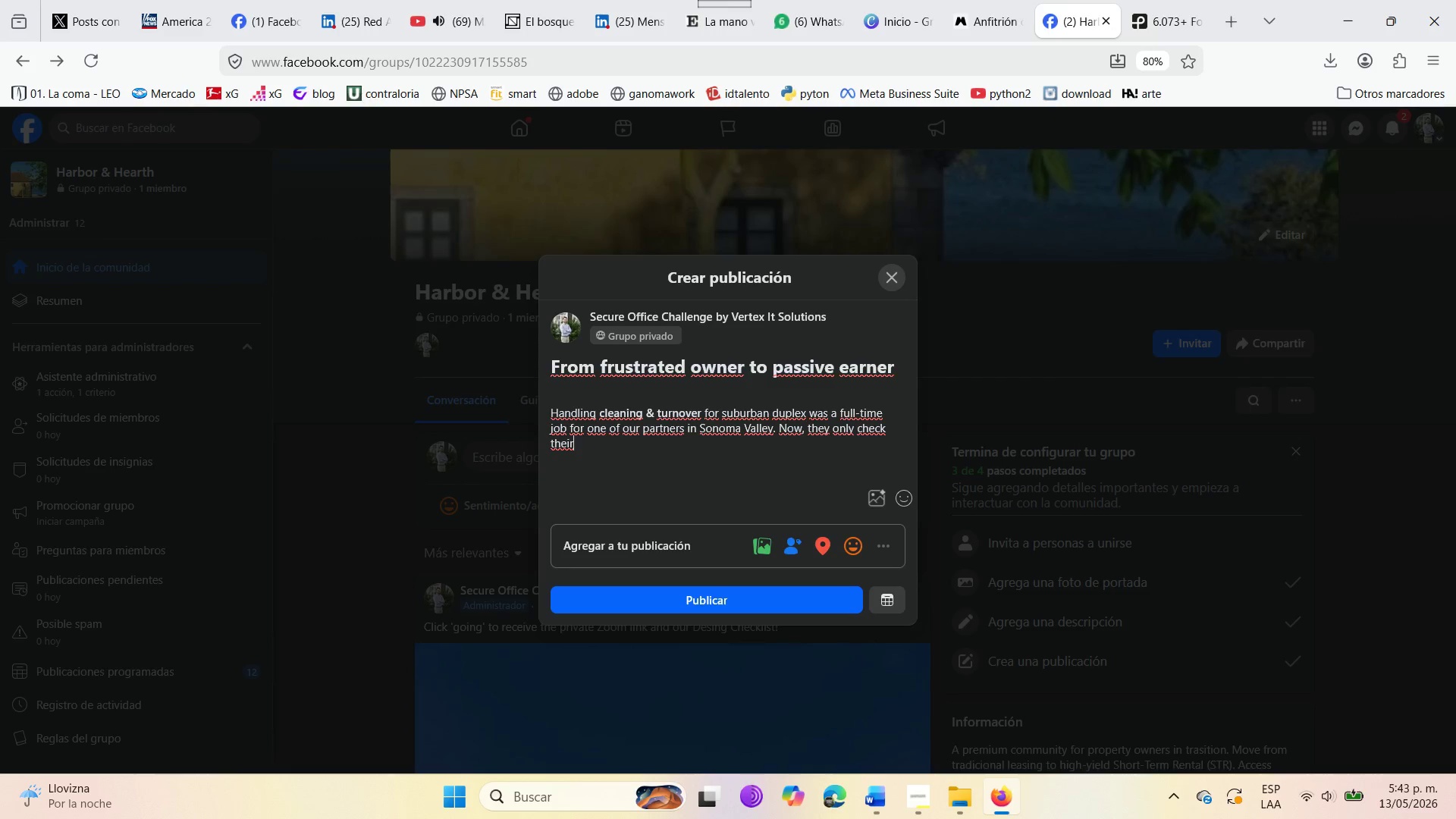 
wait(15.7)
 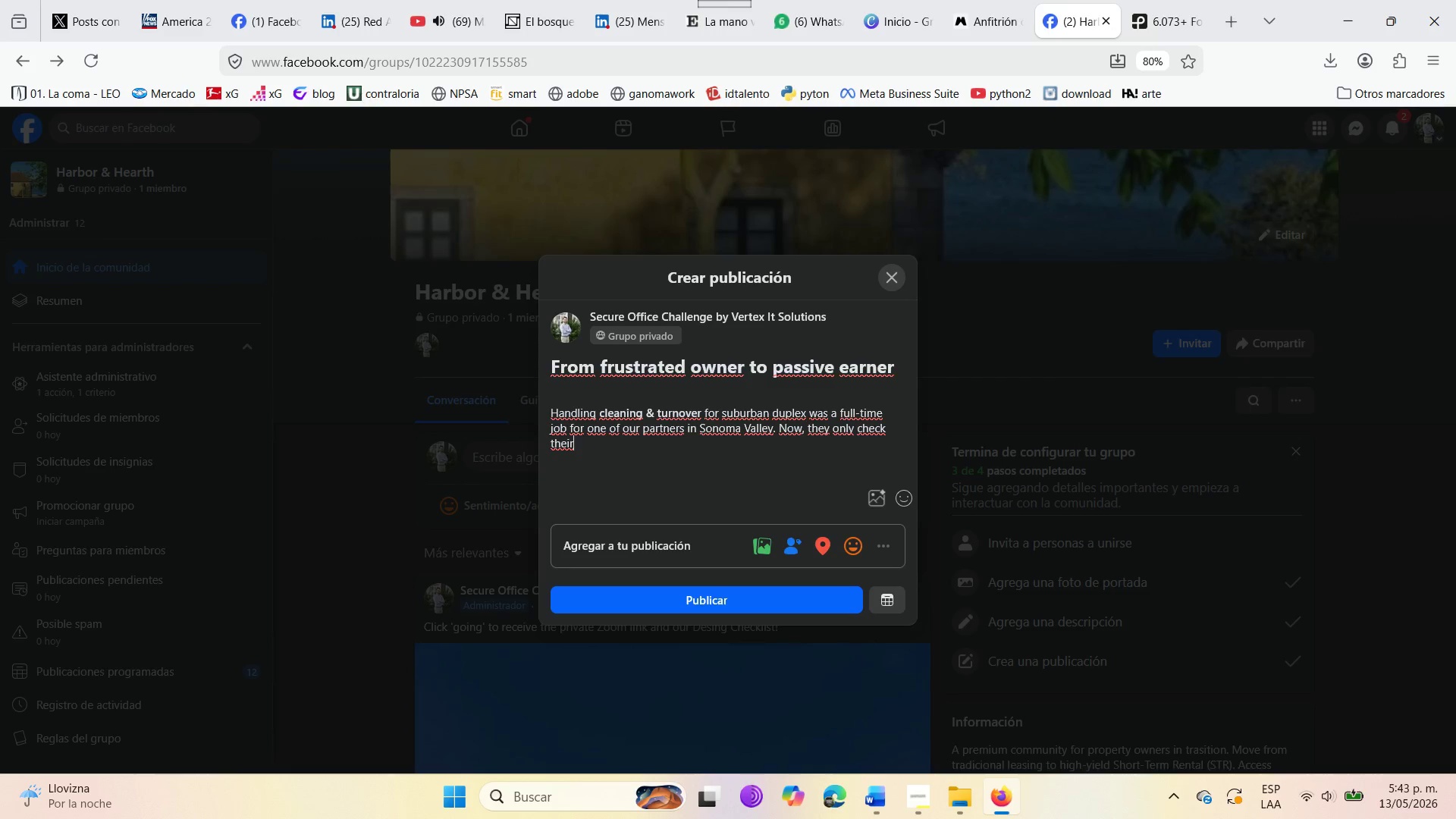 
type( bank statement )
 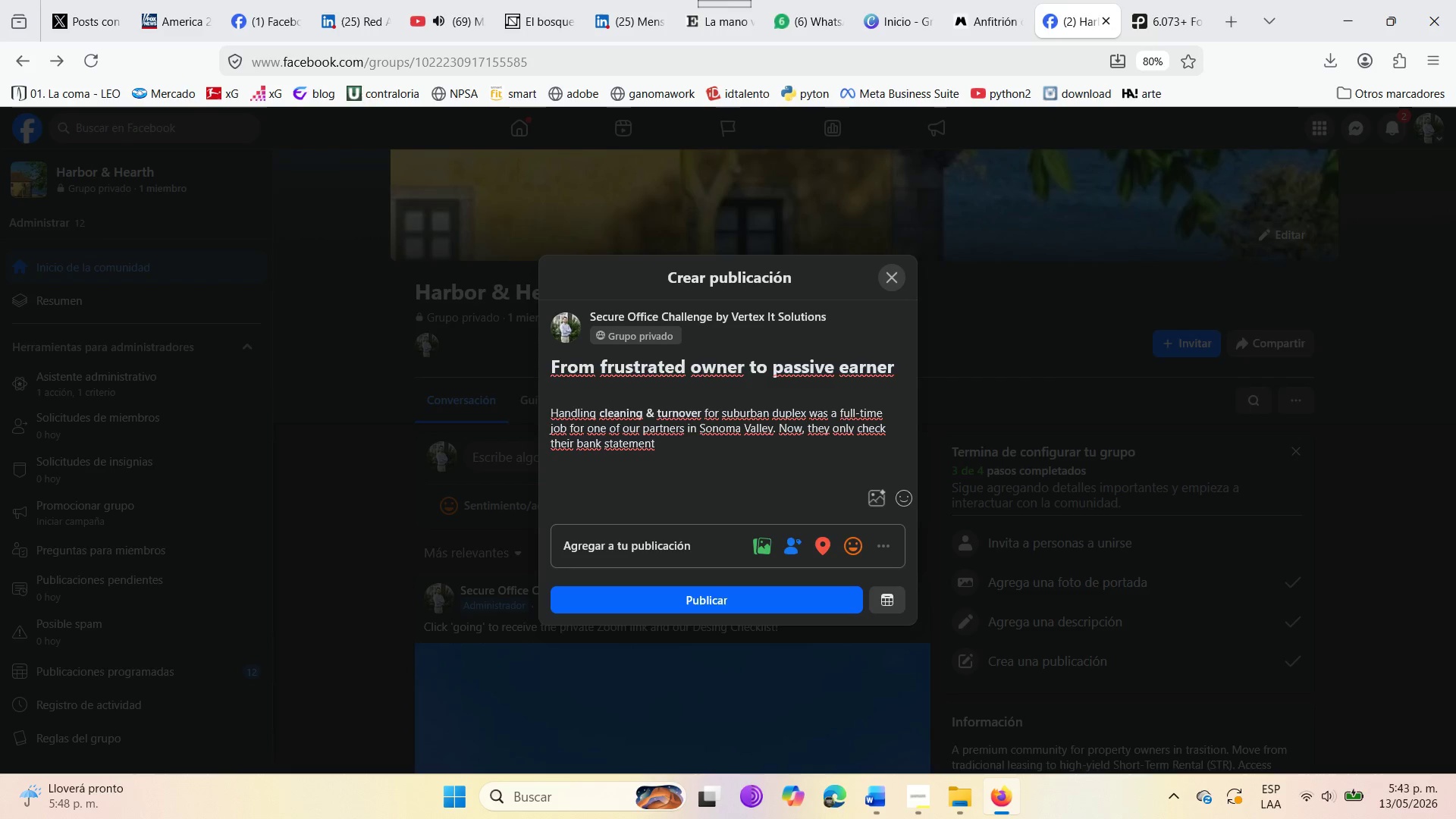 
type(once a mouth )
key(Backspace)
type(. )
 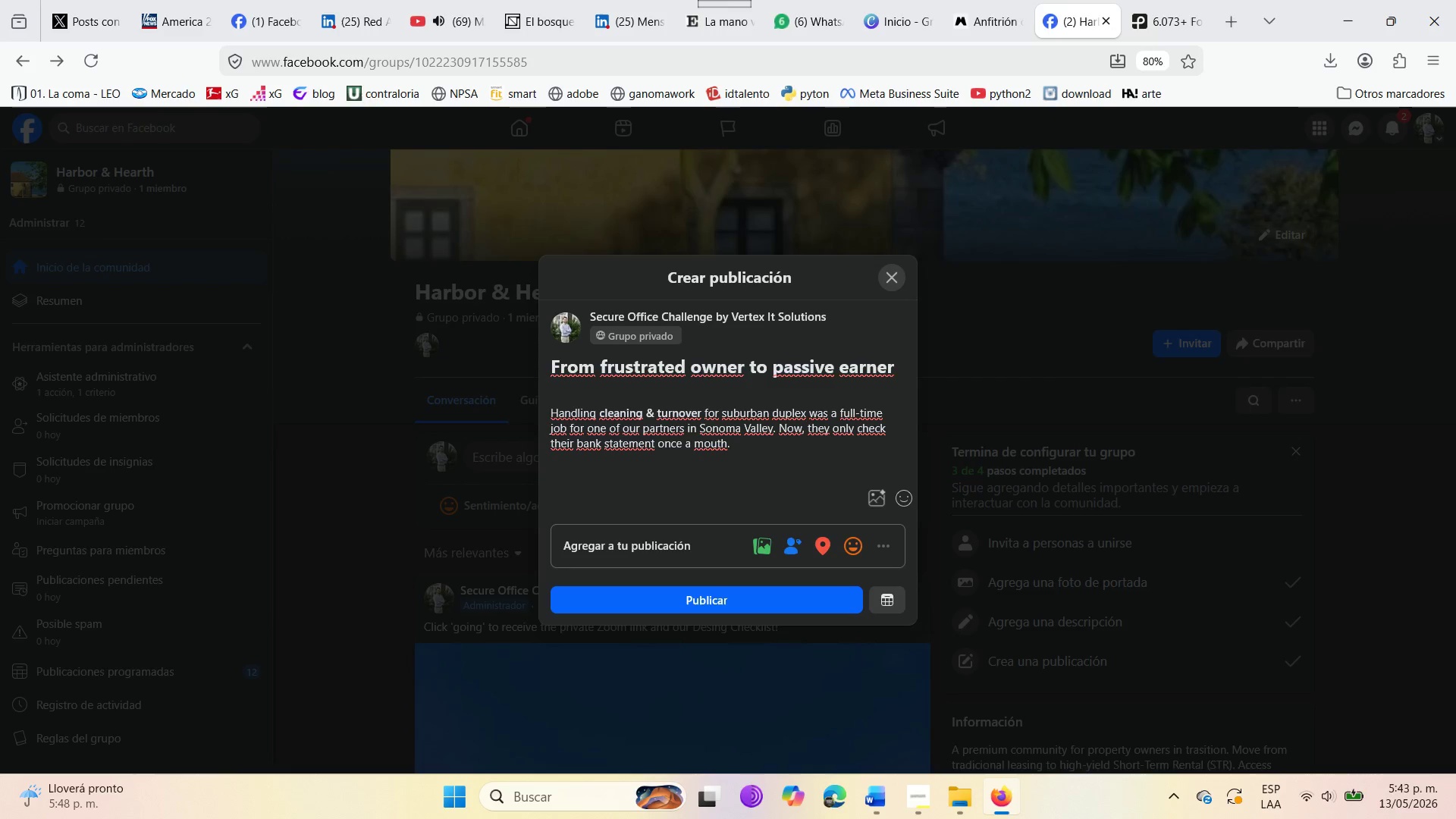 
wait(10.08)
 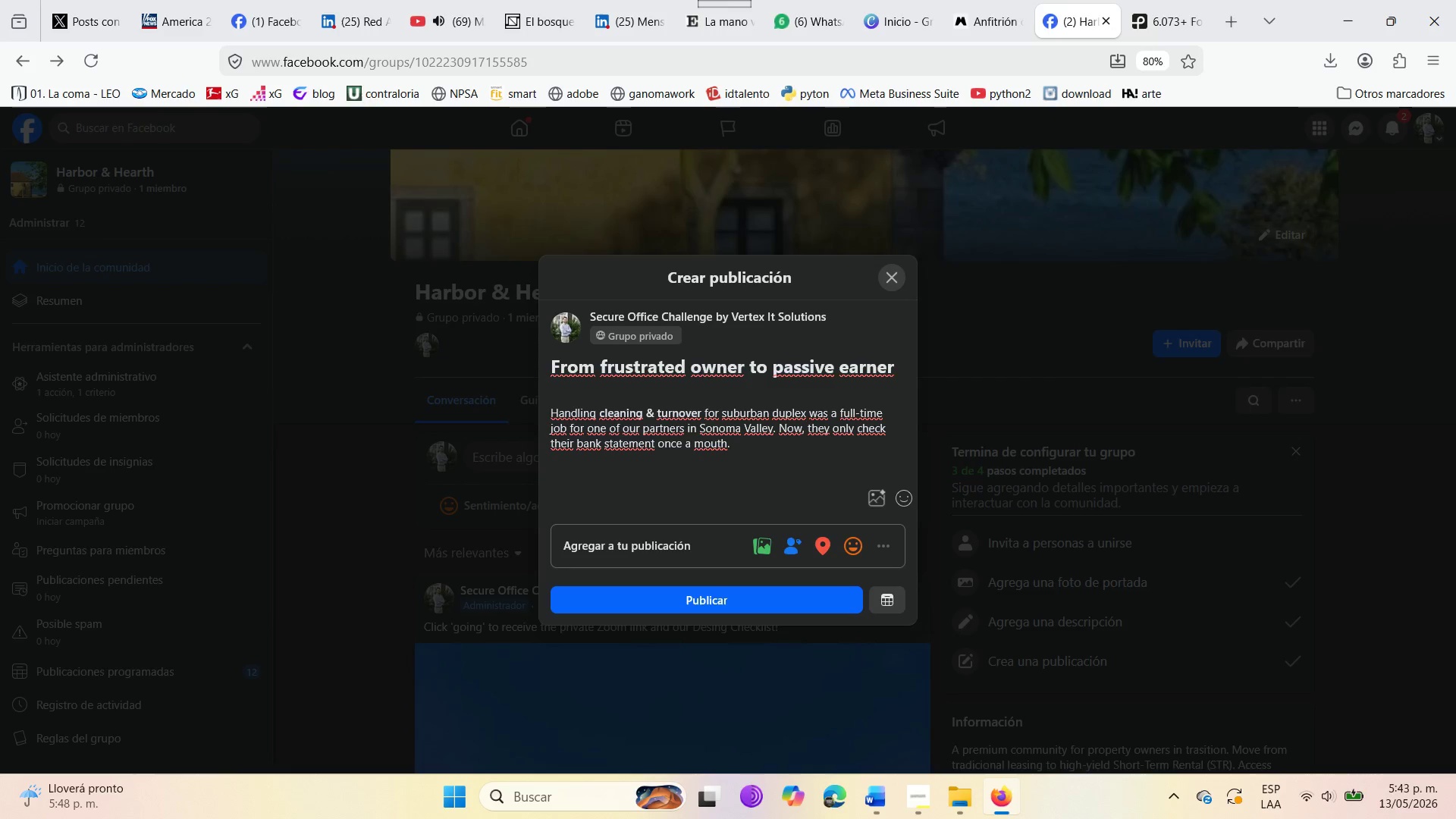 
key(Enter)
 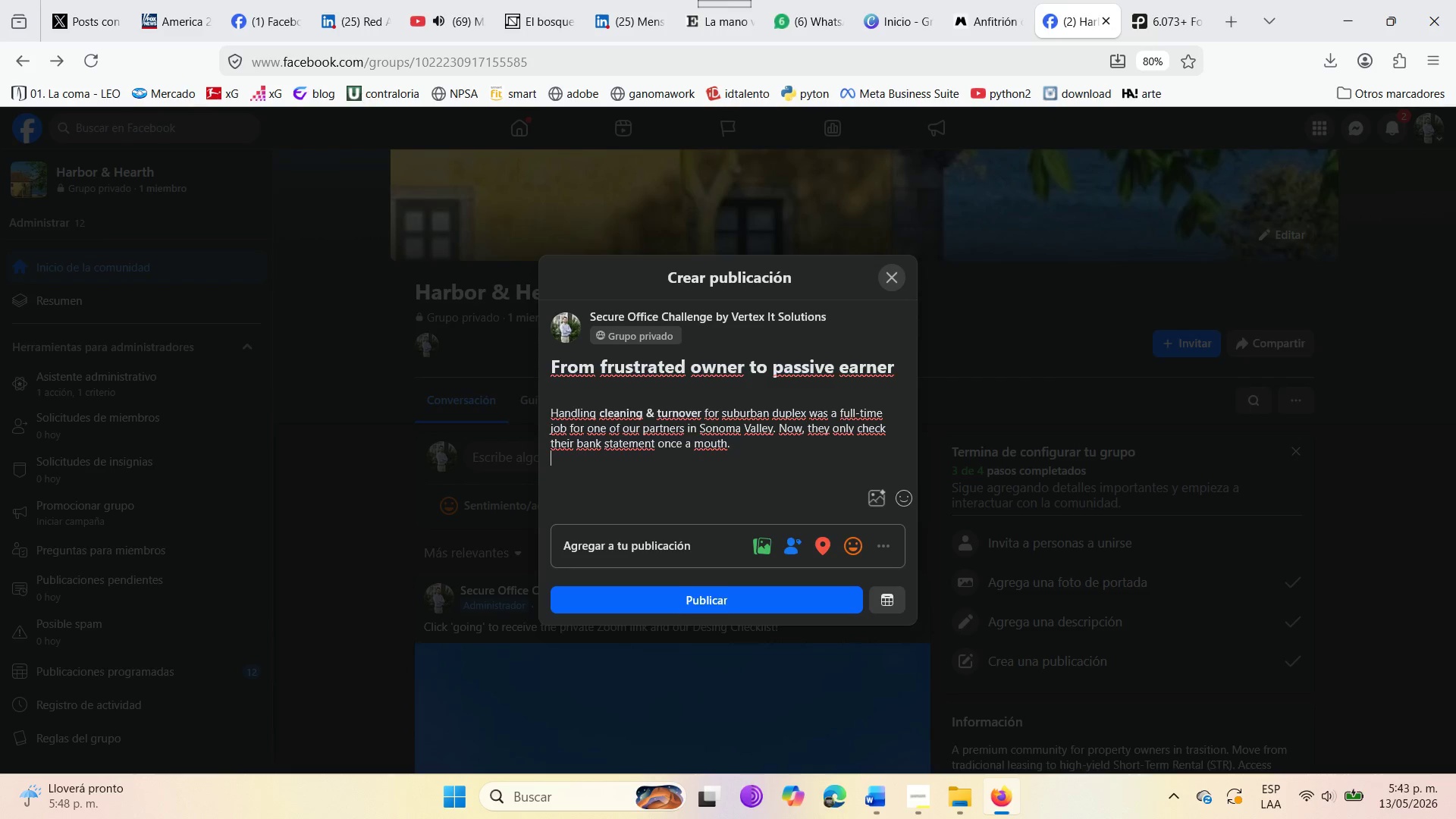 
key(Enter)
 